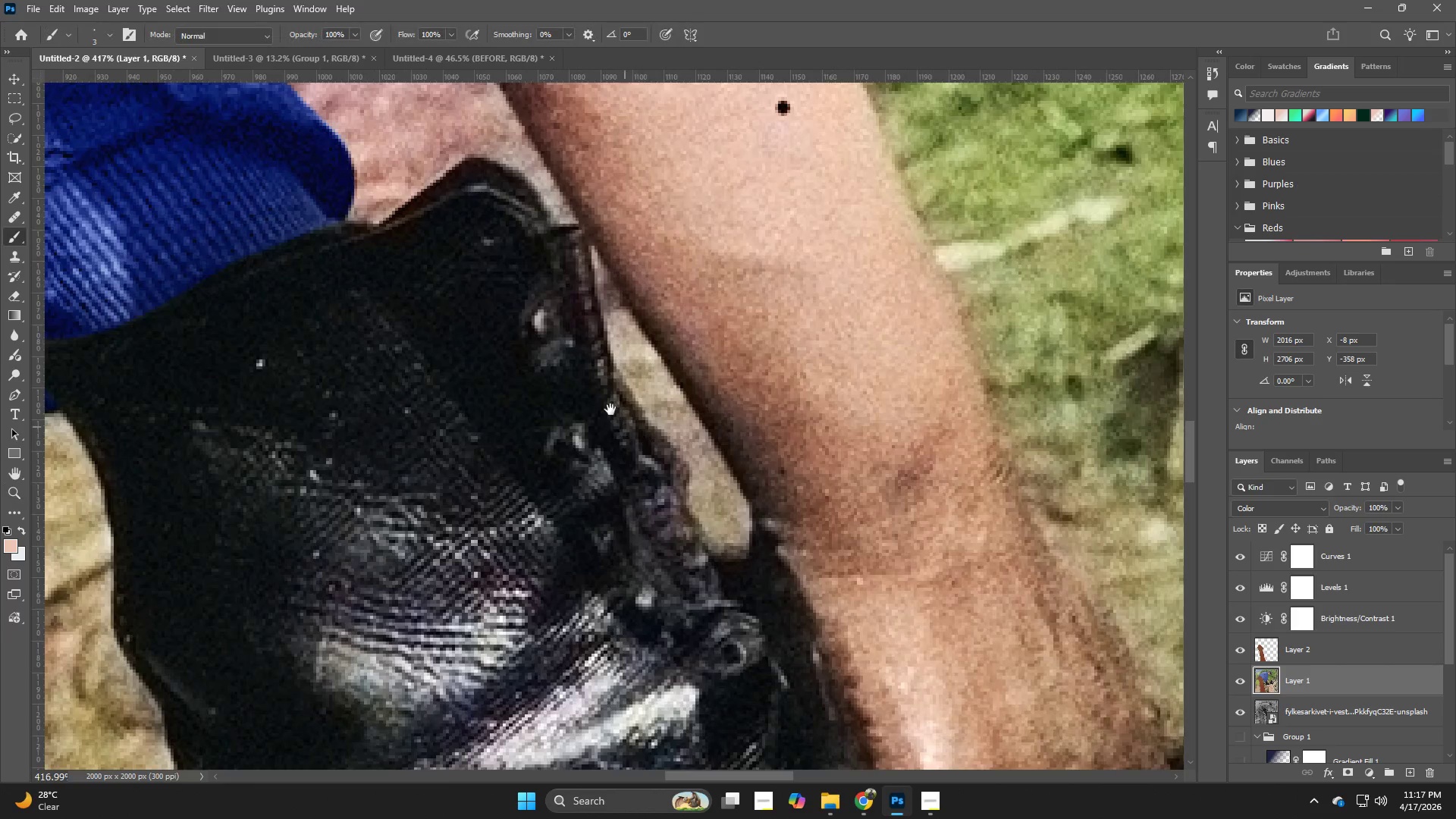 
hold_key(key=Space, duration=0.45)
 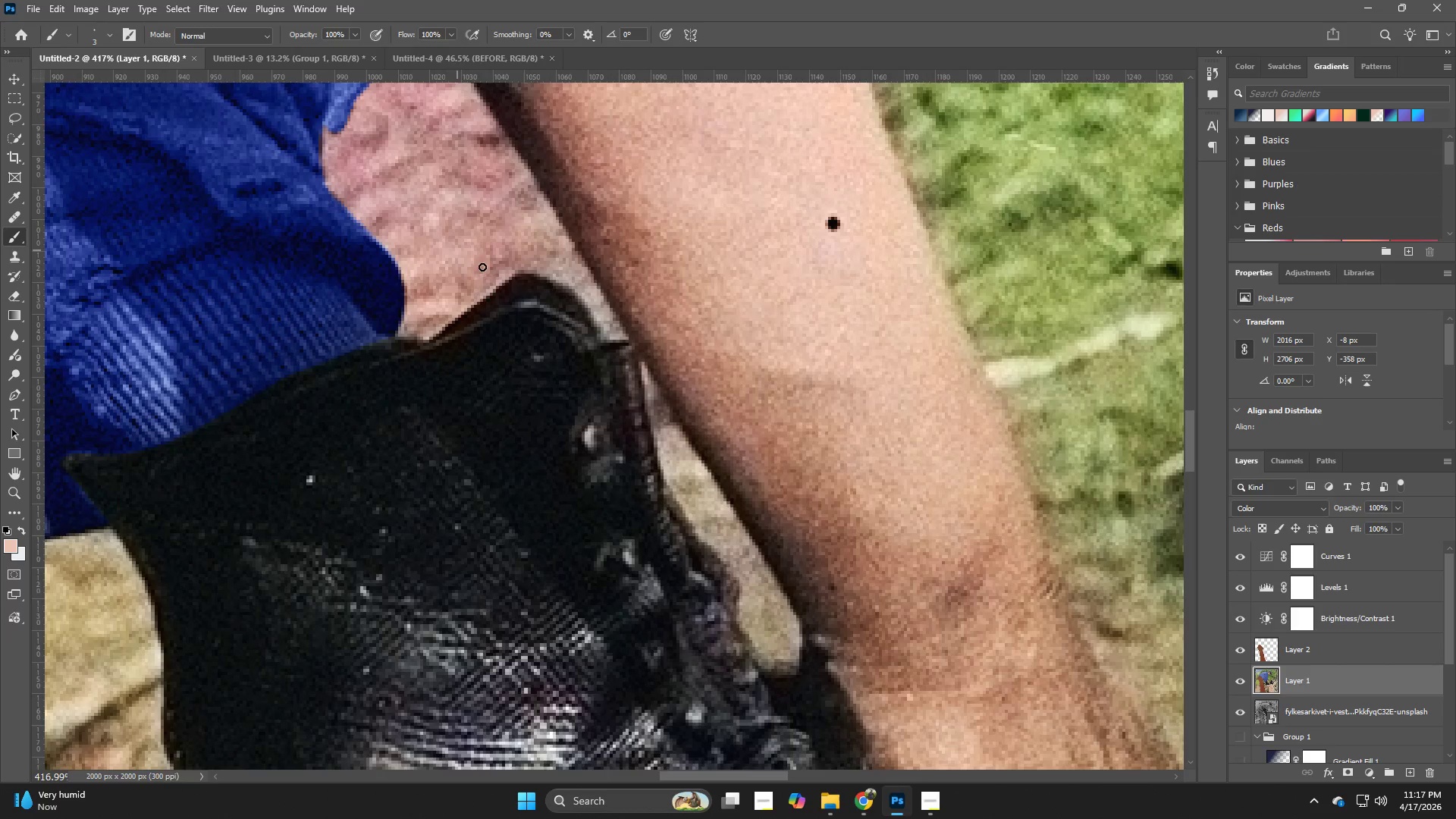 
left_click_drag(start_coordinate=[610, 410], to_coordinate=[661, 526])
 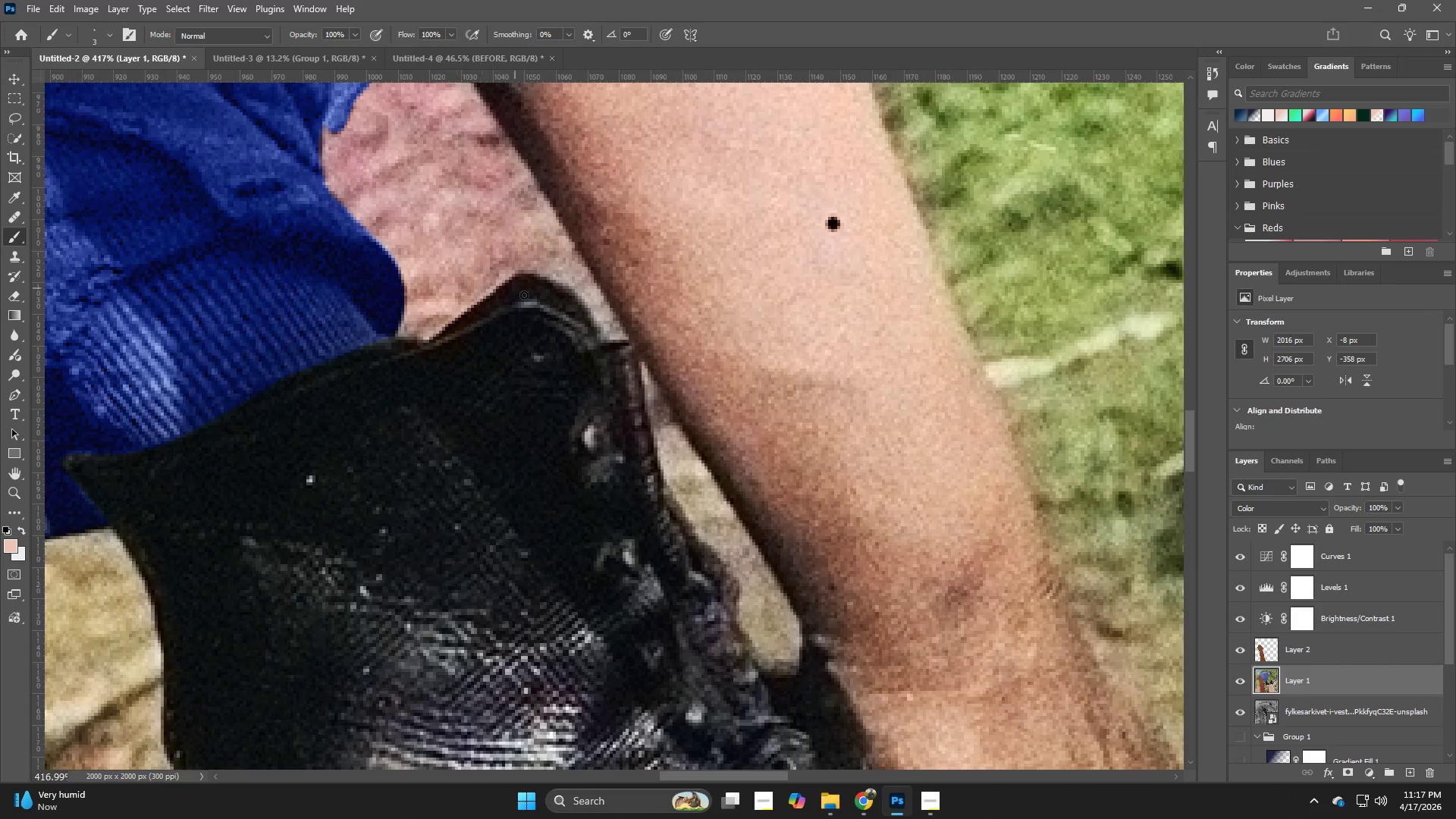 
key(B)
 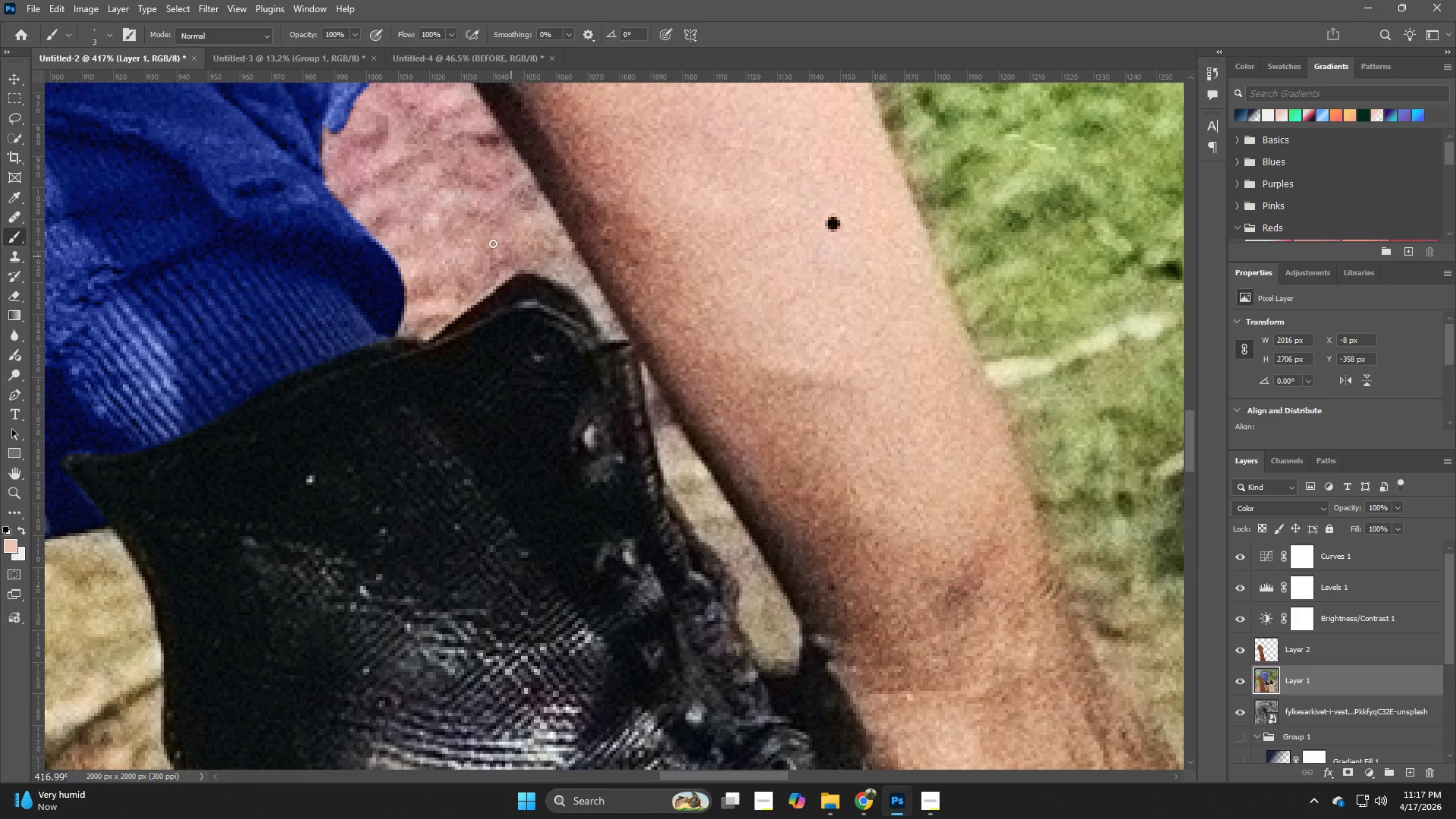 
hold_key(key=AltLeft, duration=0.5)
 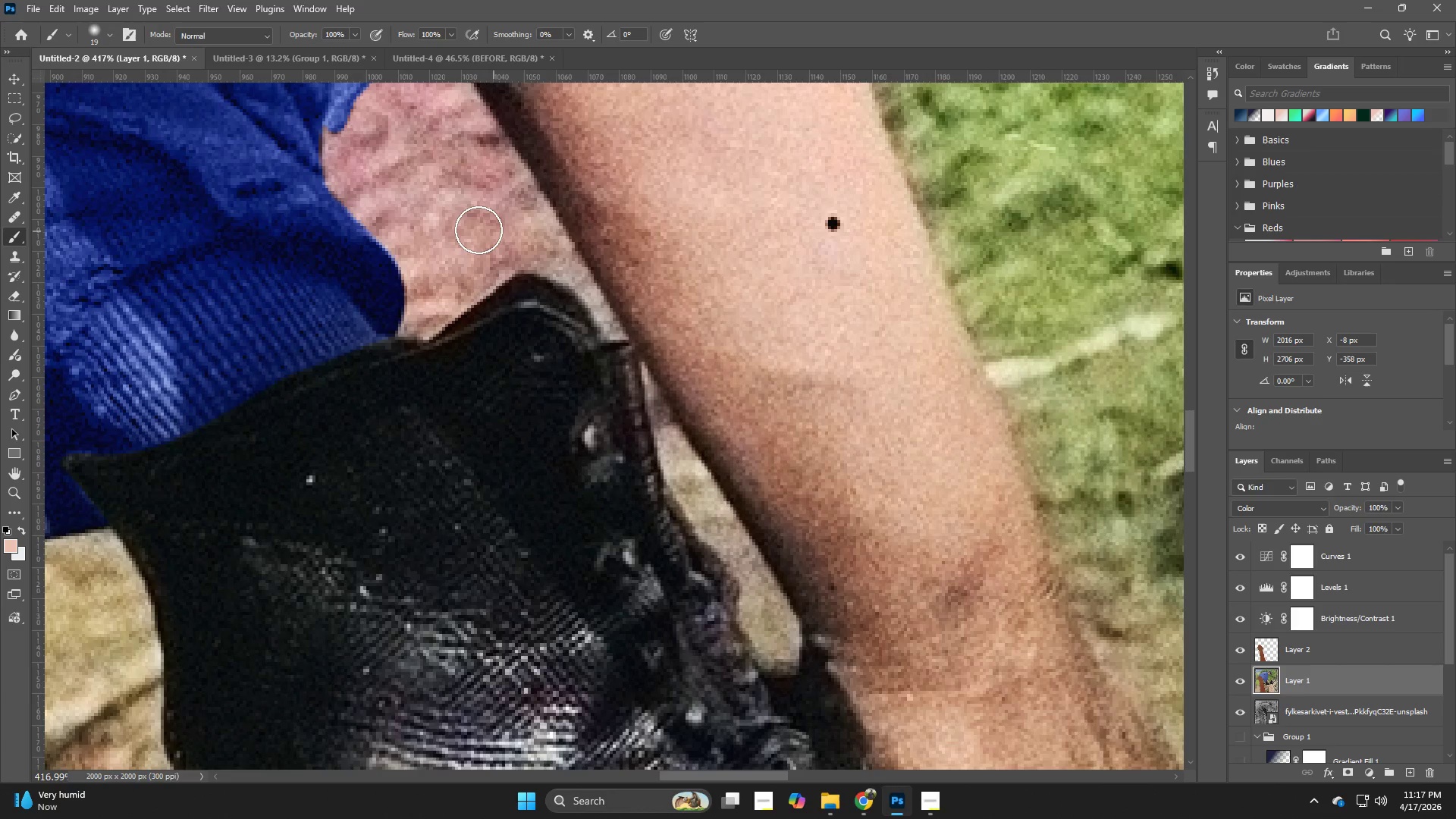 
hold_key(key=AltLeft, duration=0.52)
left_click([477, 229])
 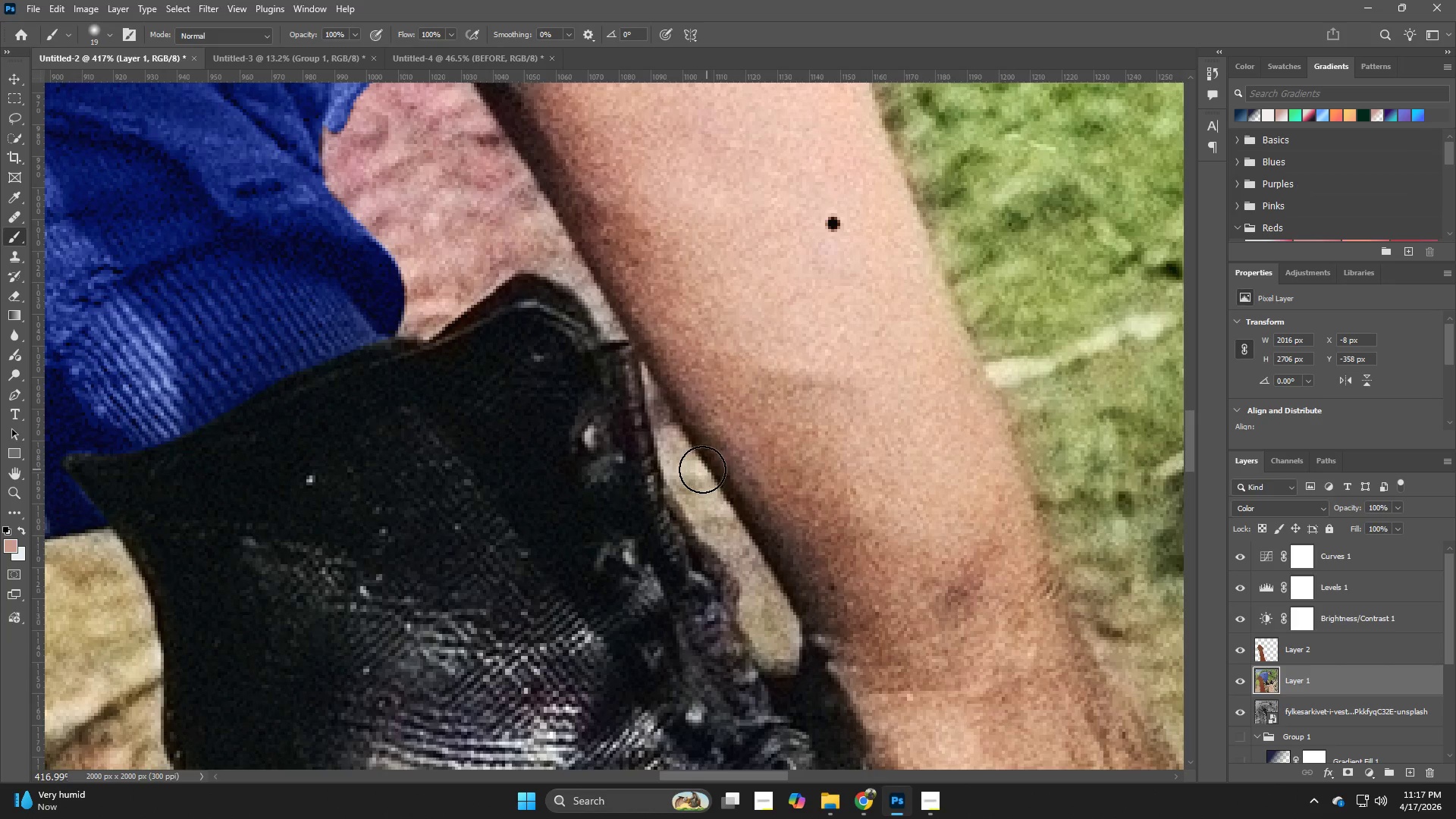 
hold_key(key=AltLeft, duration=0.47)
 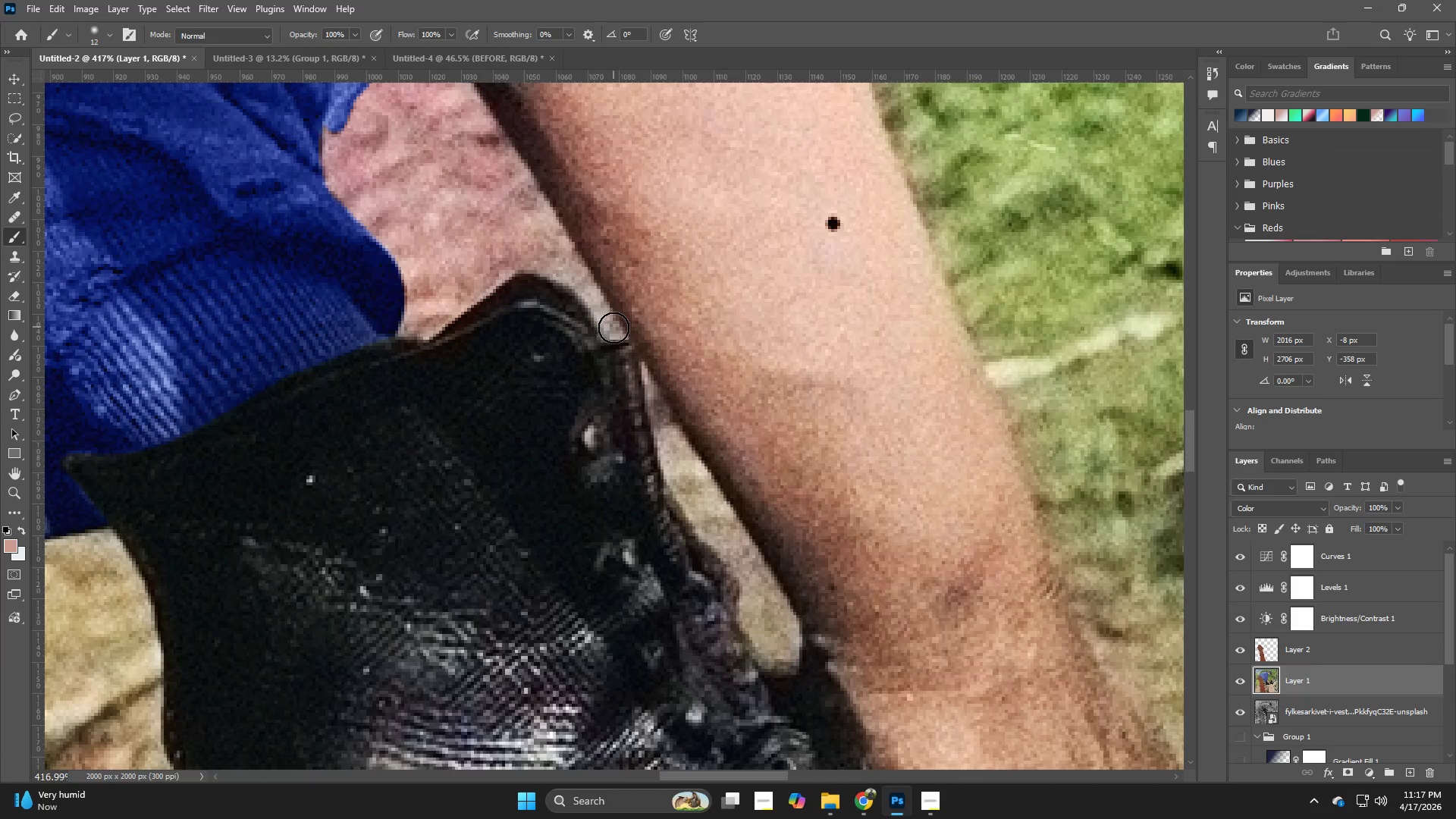 
left_click_drag(start_coordinate=[607, 330], to_coordinate=[495, 152])
 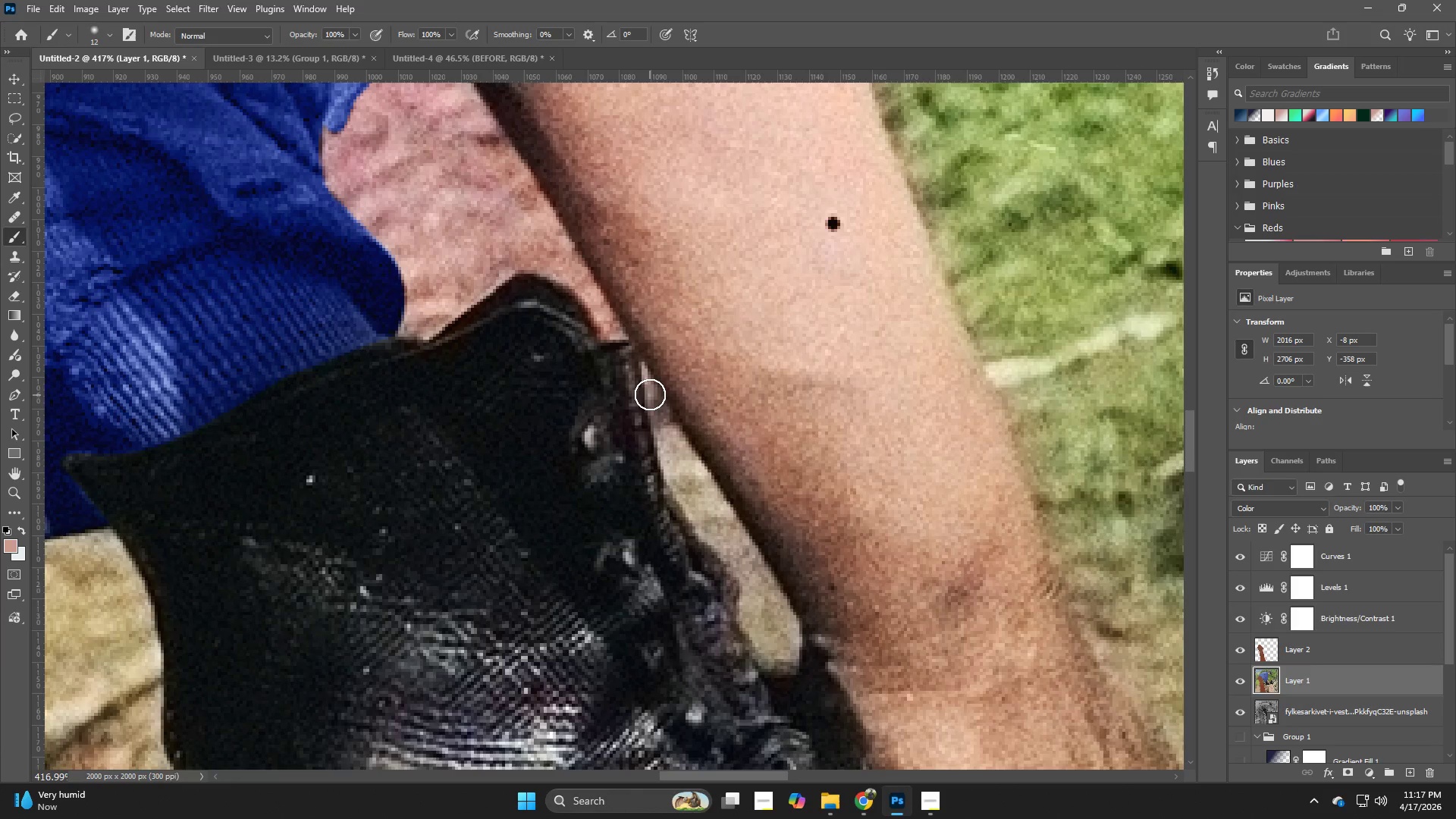 
hold_key(key=AltLeft, duration=0.53)
 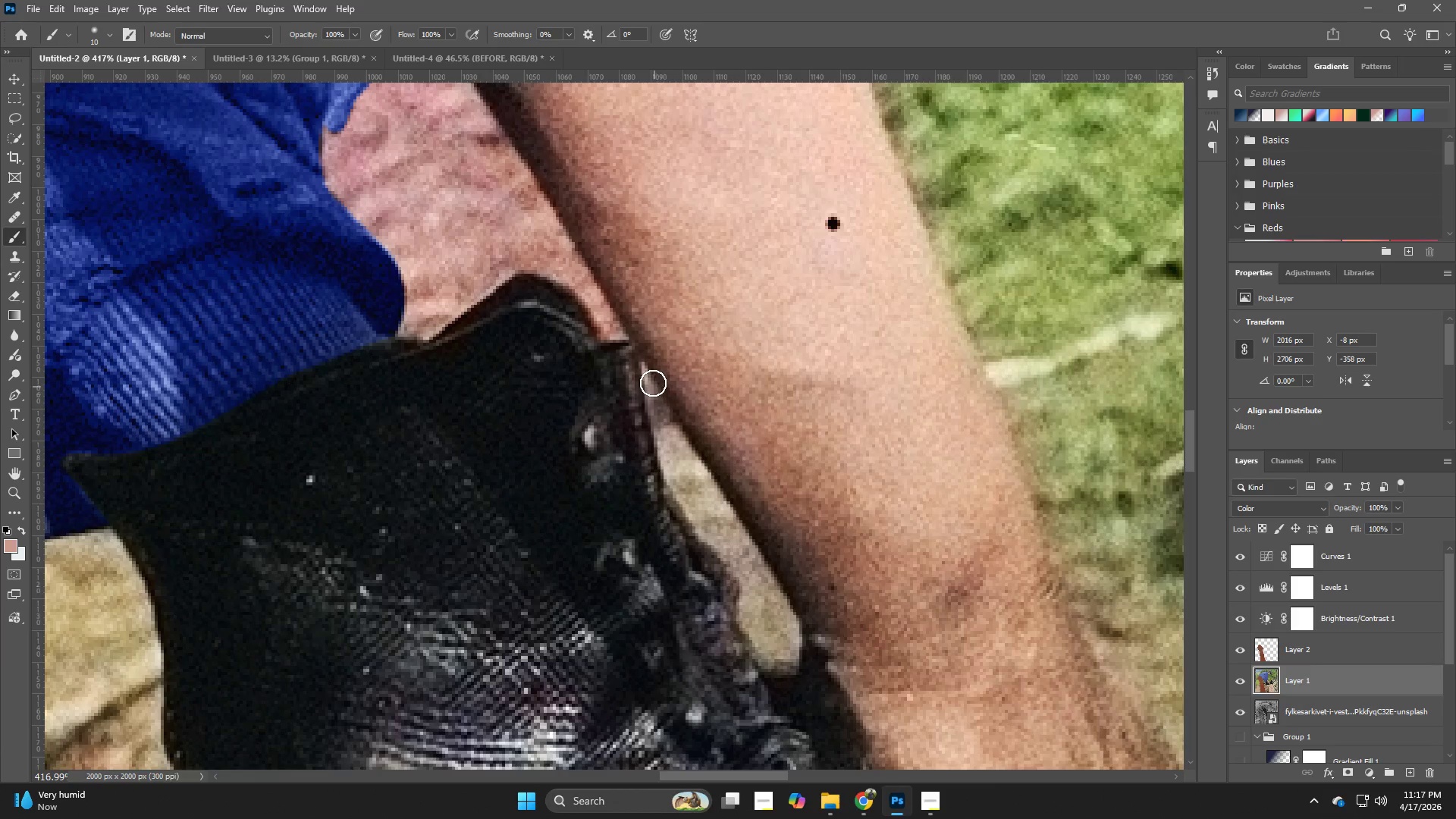 
hold_key(key=AltLeft, duration=0.58)
 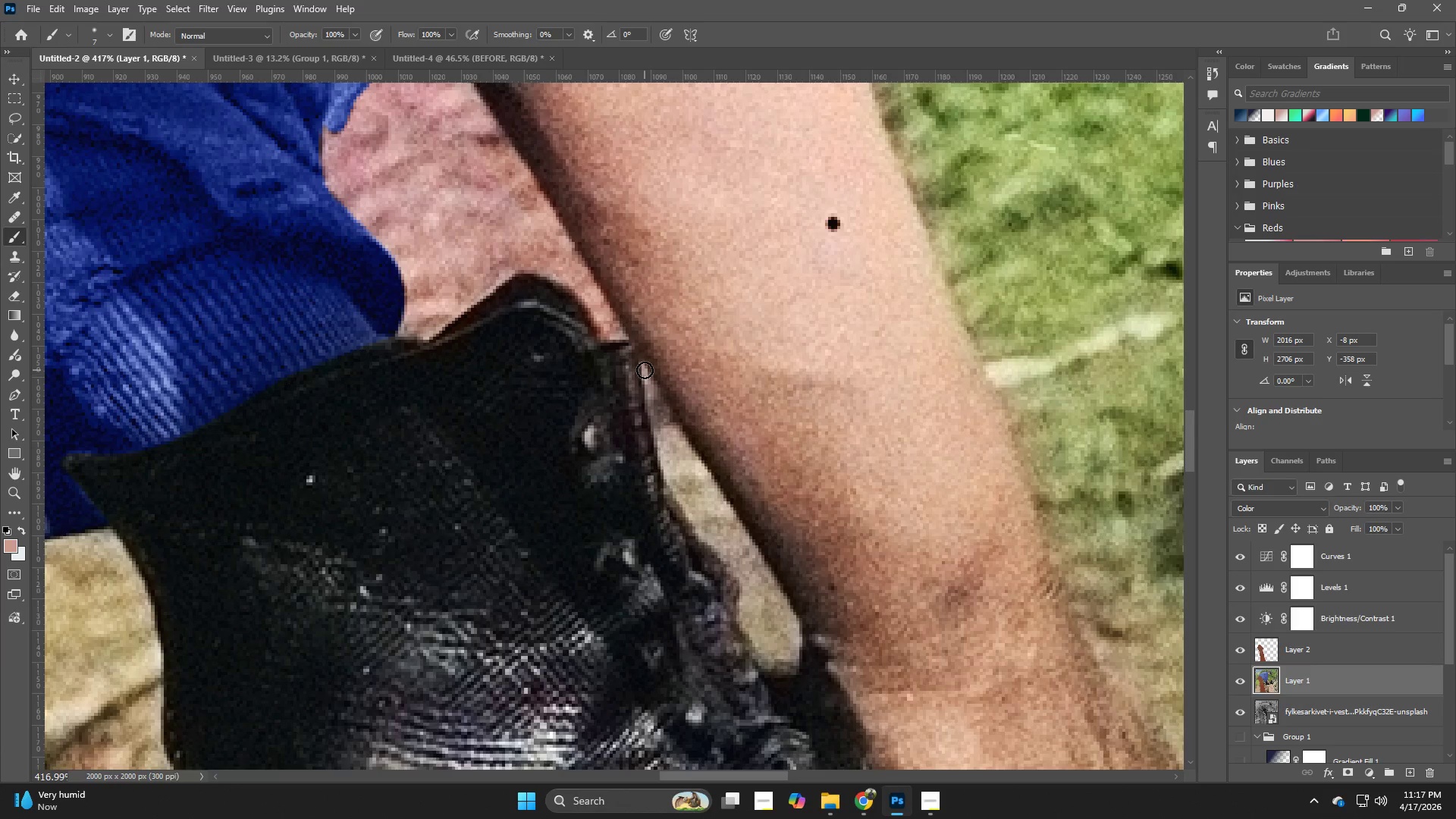 
left_click_drag(start_coordinate=[645, 370], to_coordinate=[677, 495])
 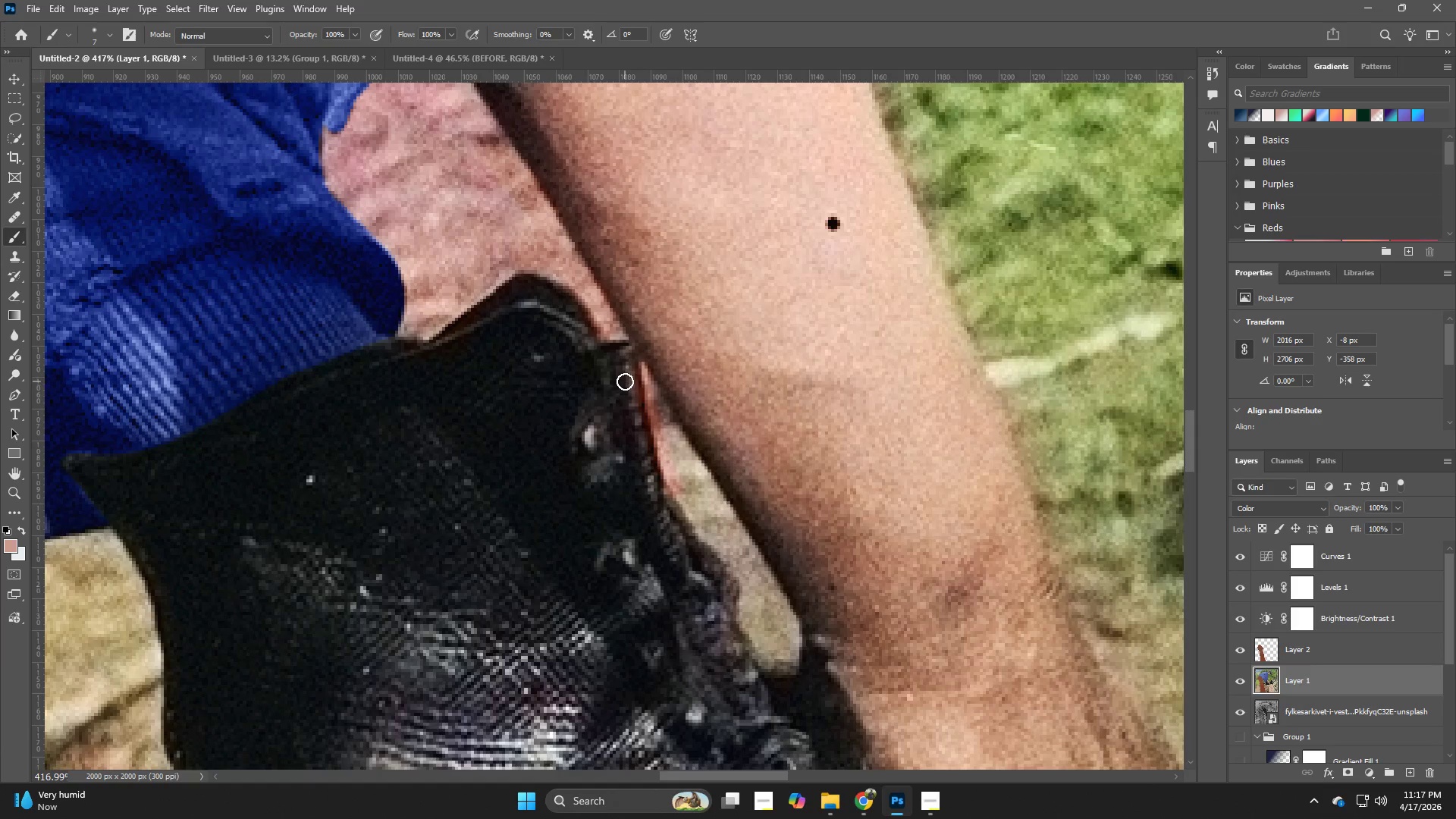 
key(Control+ControlLeft)
 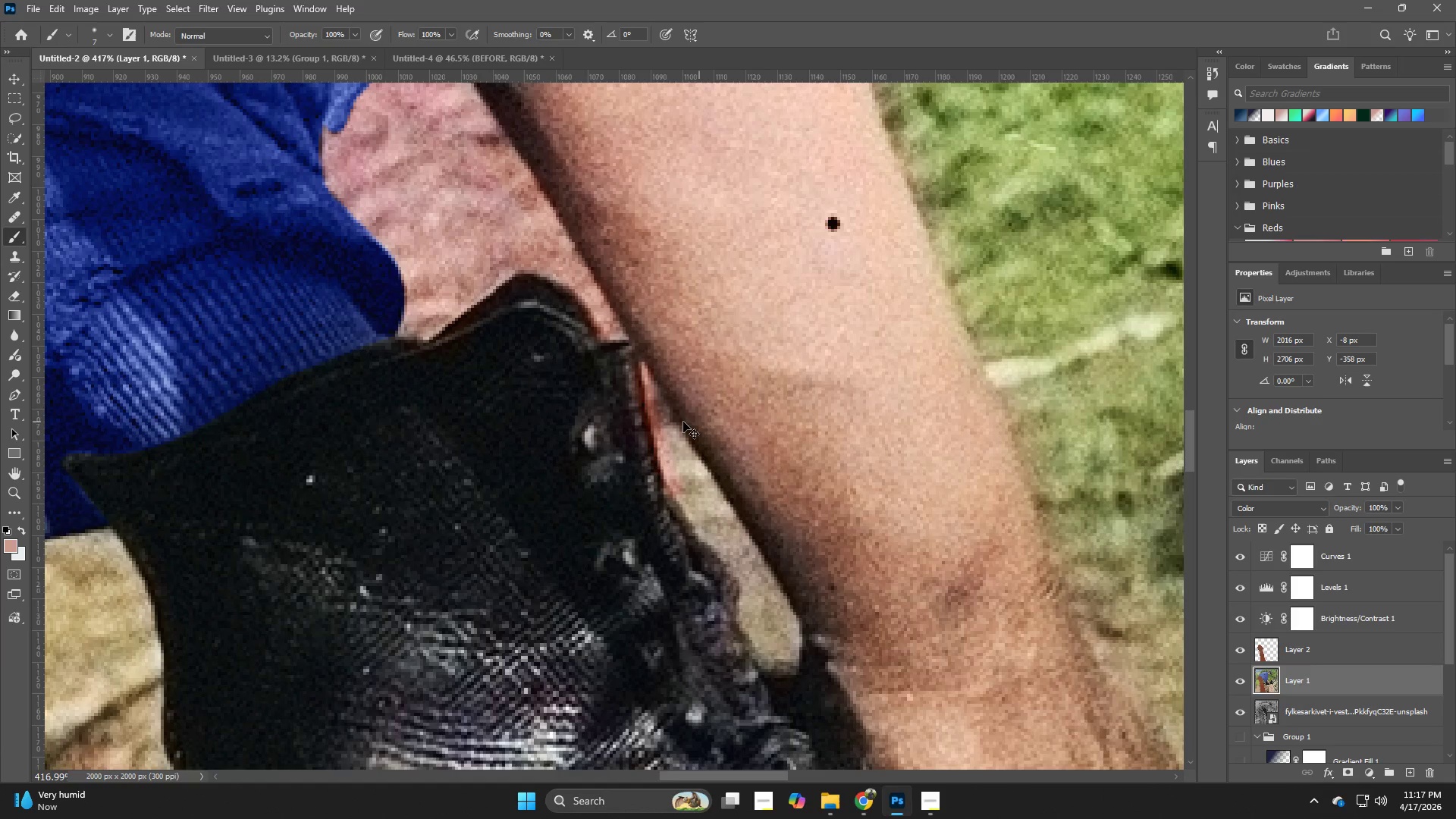 
key(Control+Z)
 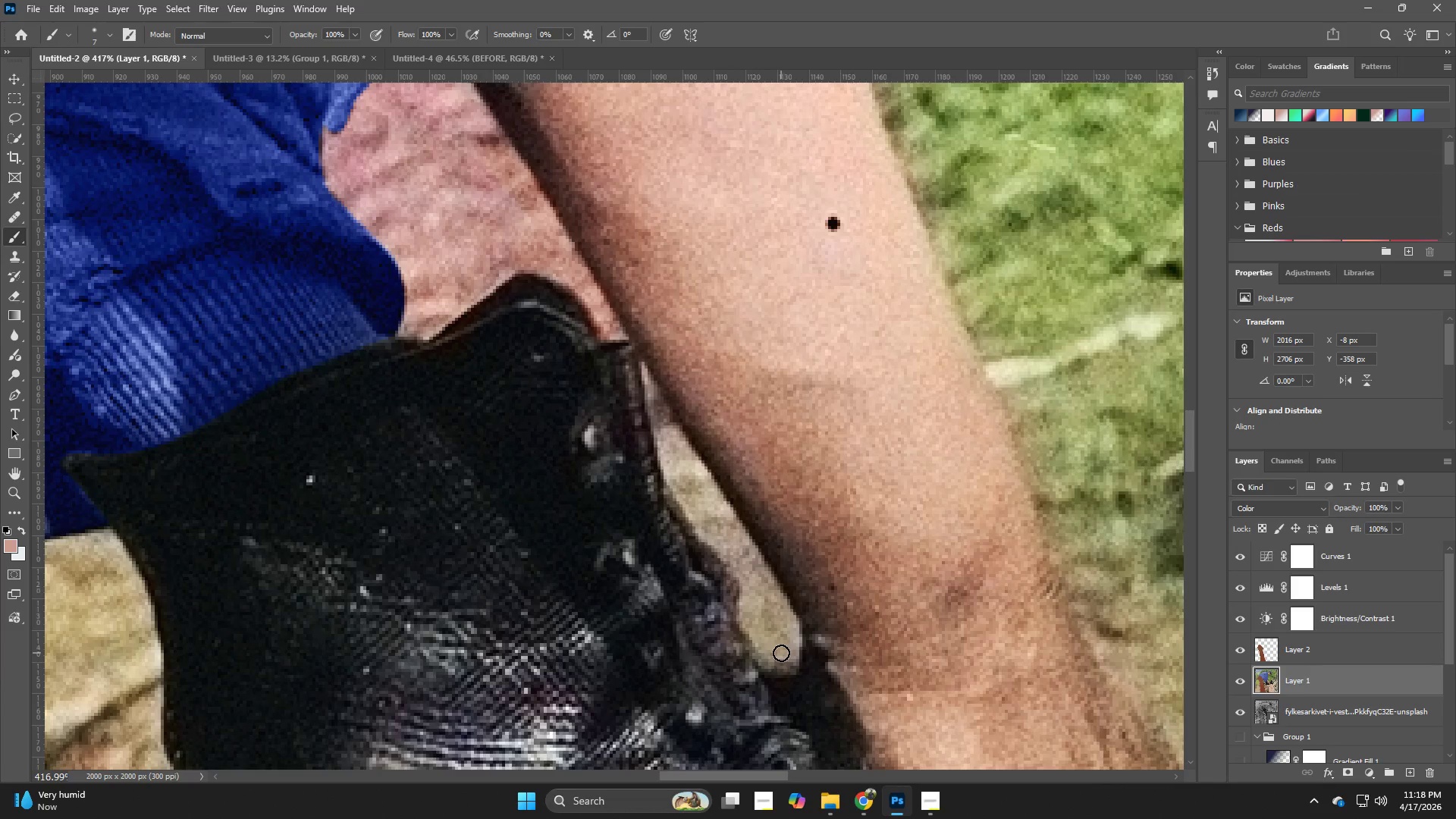 
left_click_drag(start_coordinate=[776, 667], to_coordinate=[776, 598])
 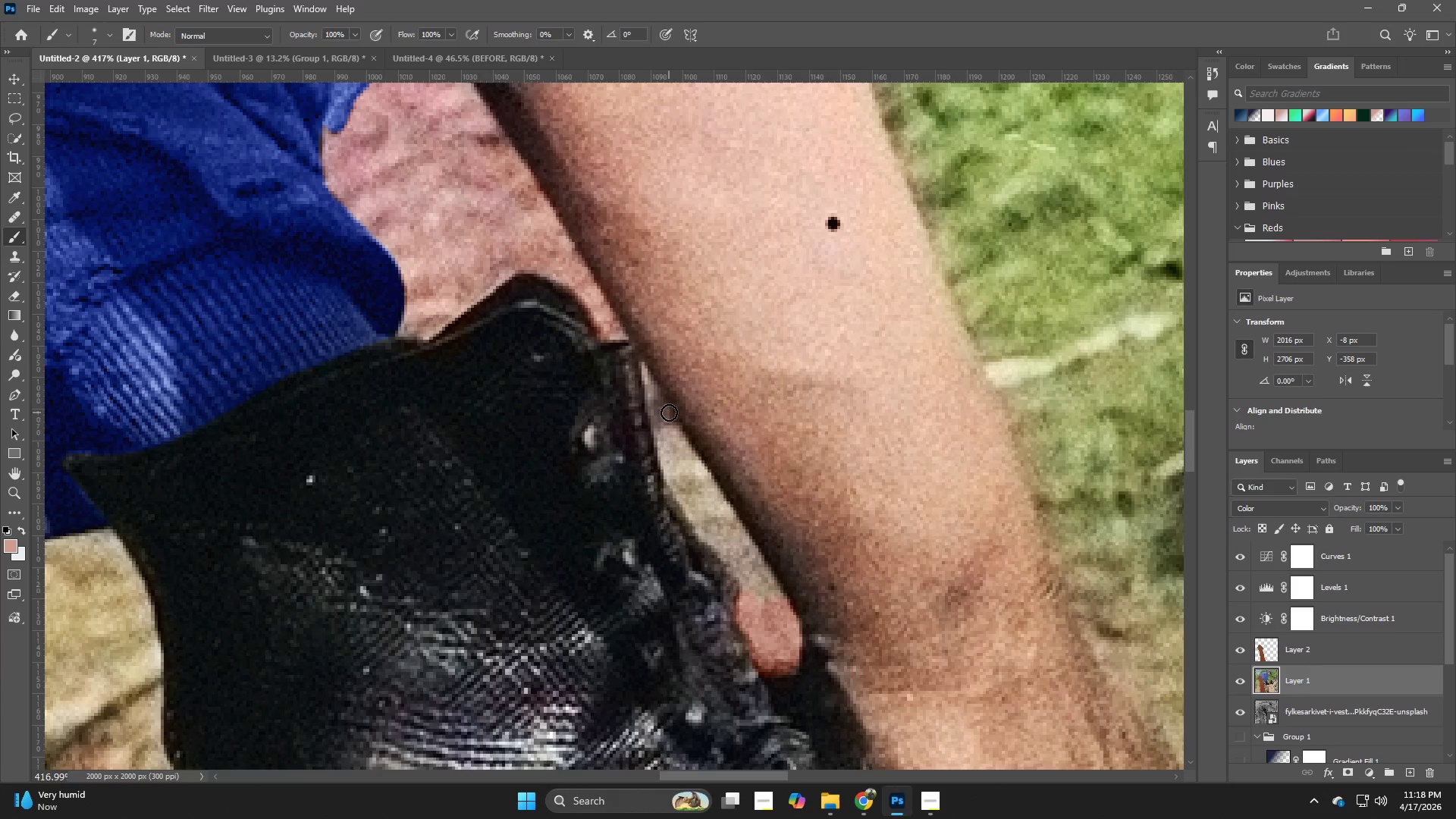 
left_click_drag(start_coordinate=[666, 413], to_coordinate=[778, 605])
 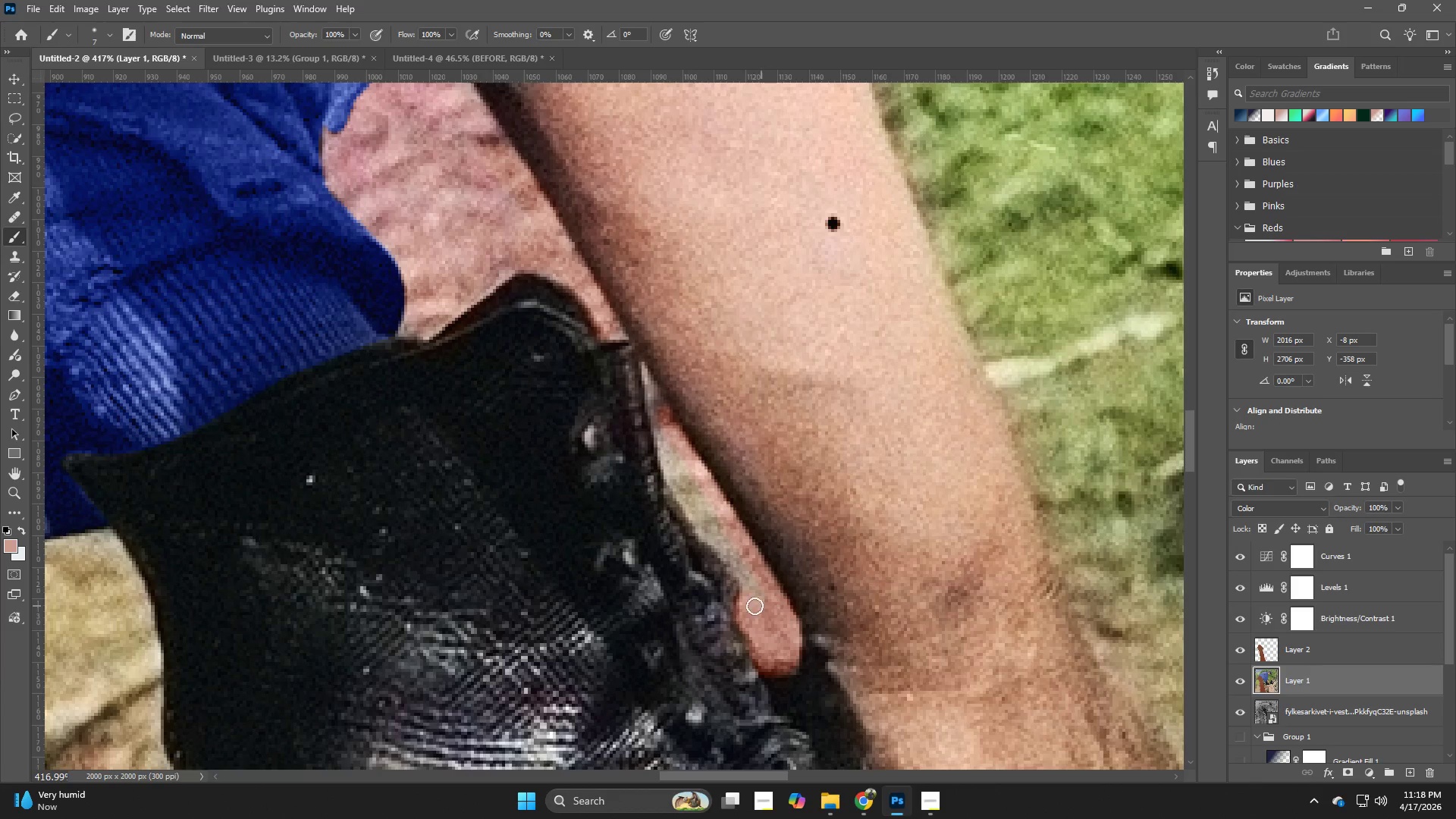 
hold_key(key=AltLeft, duration=0.41)
 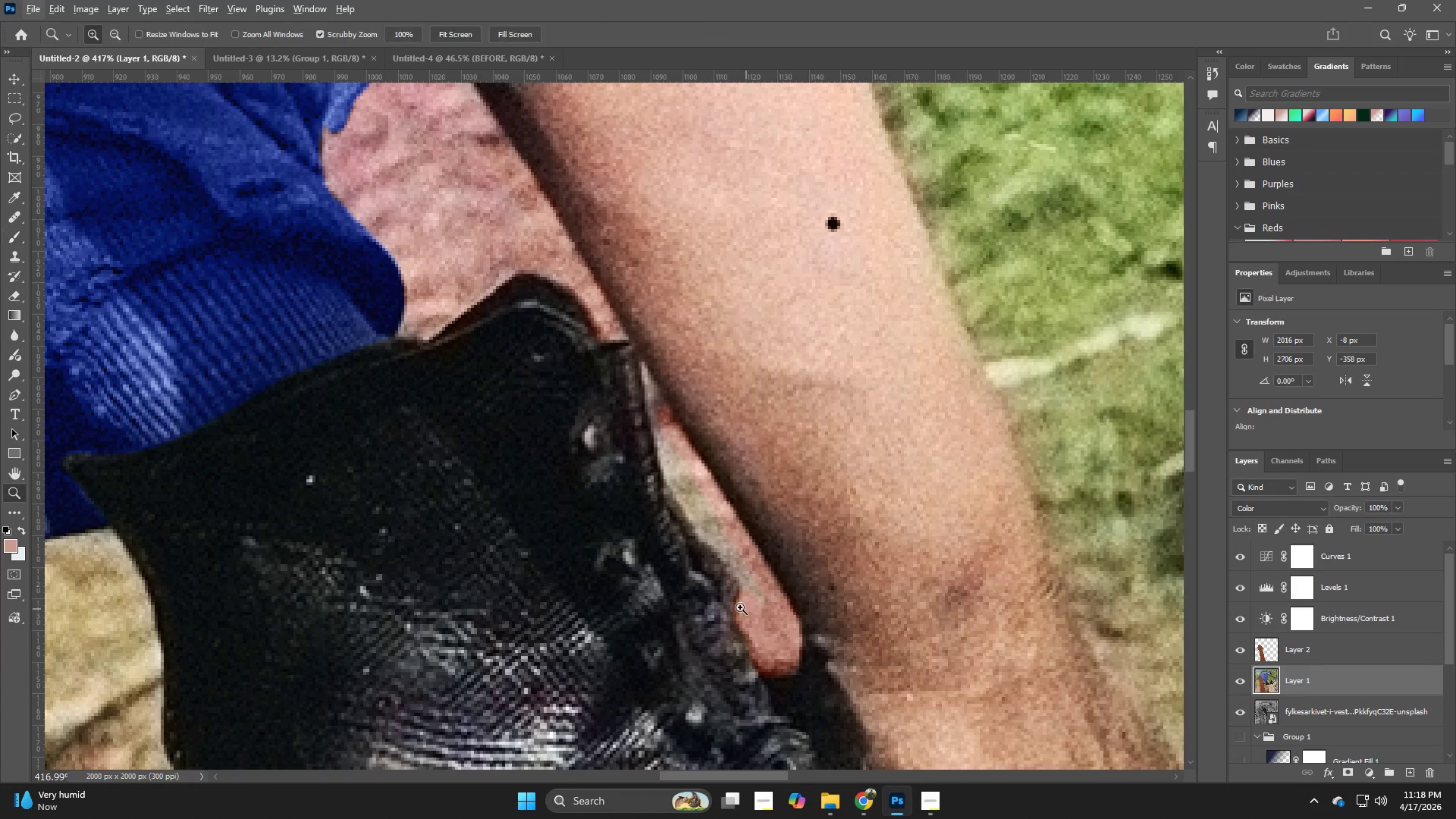 
hold_key(key=Z, duration=0.48)
 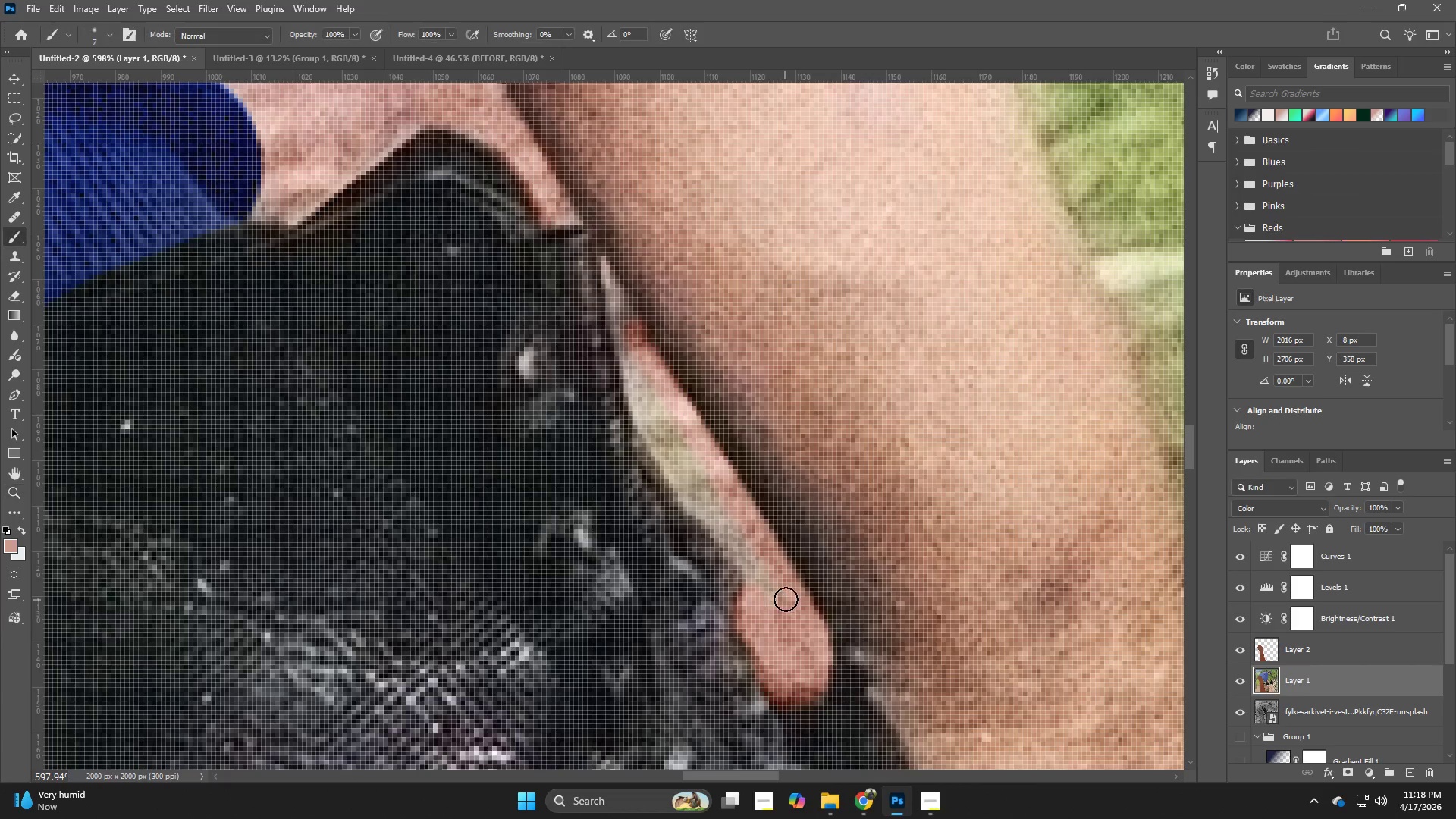 
left_click_drag(start_coordinate=[736, 604], to_coordinate=[764, 613])
 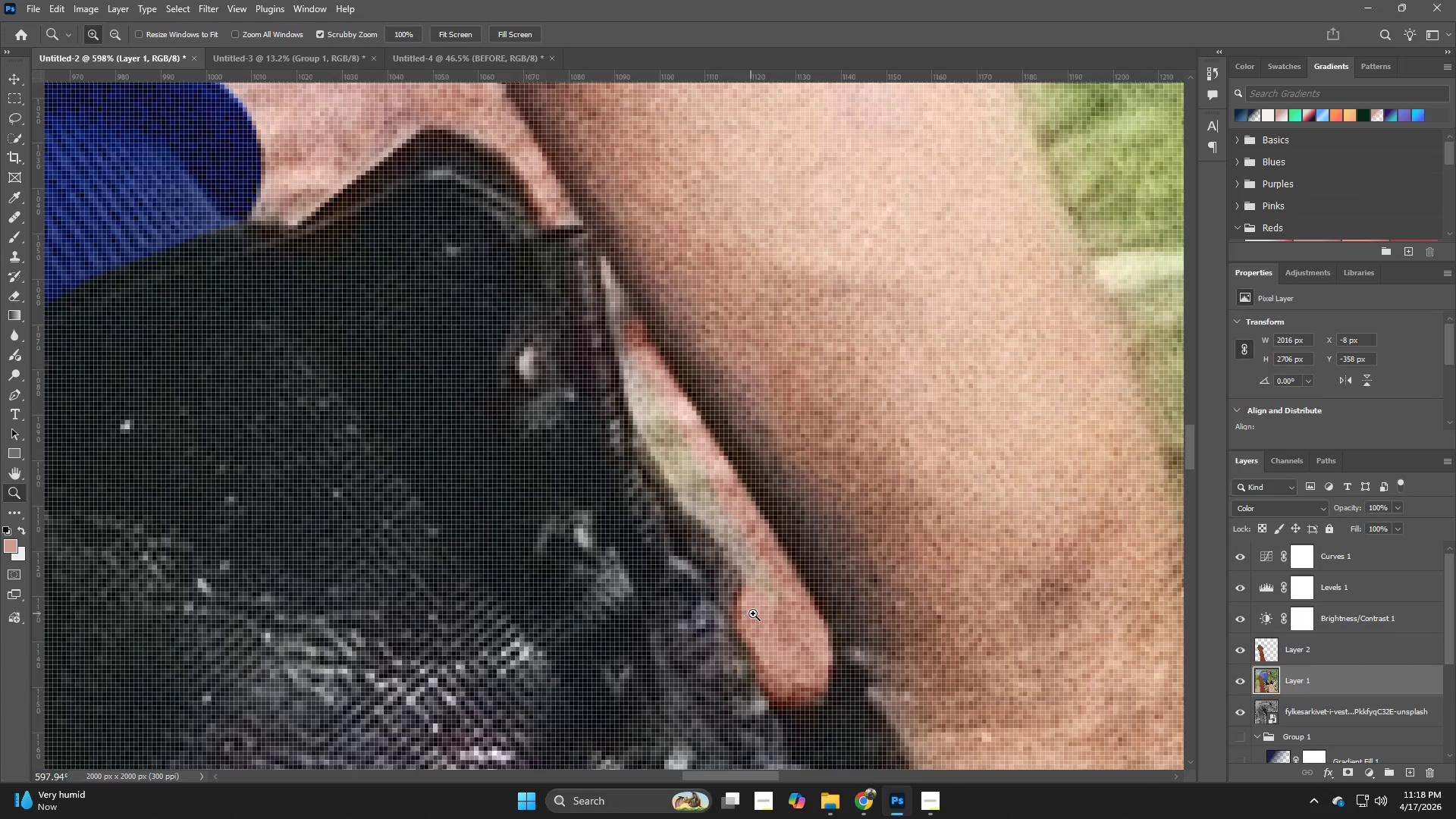 
type(bb)
 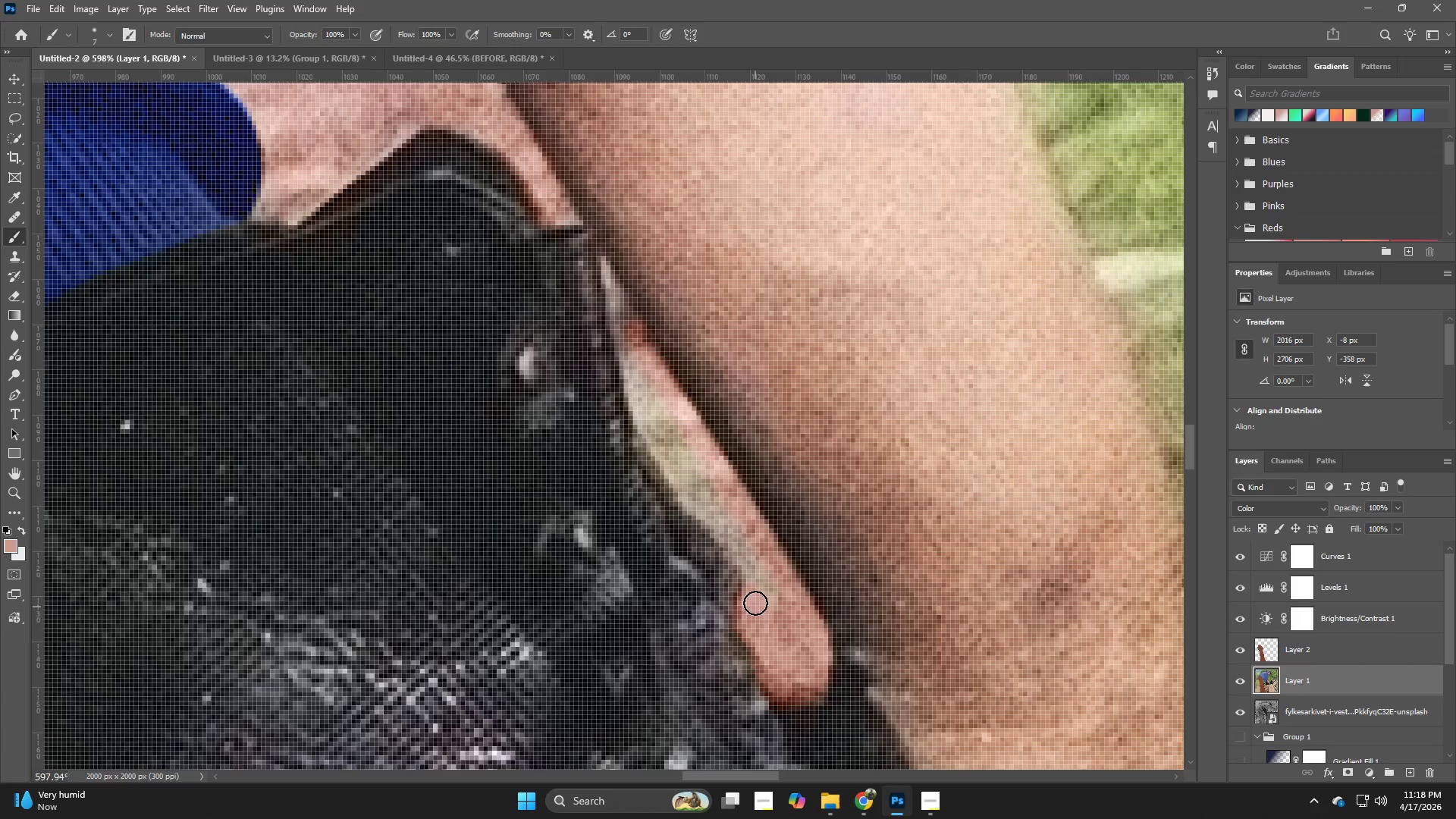 
hold_key(key=AltLeft, duration=0.36)
 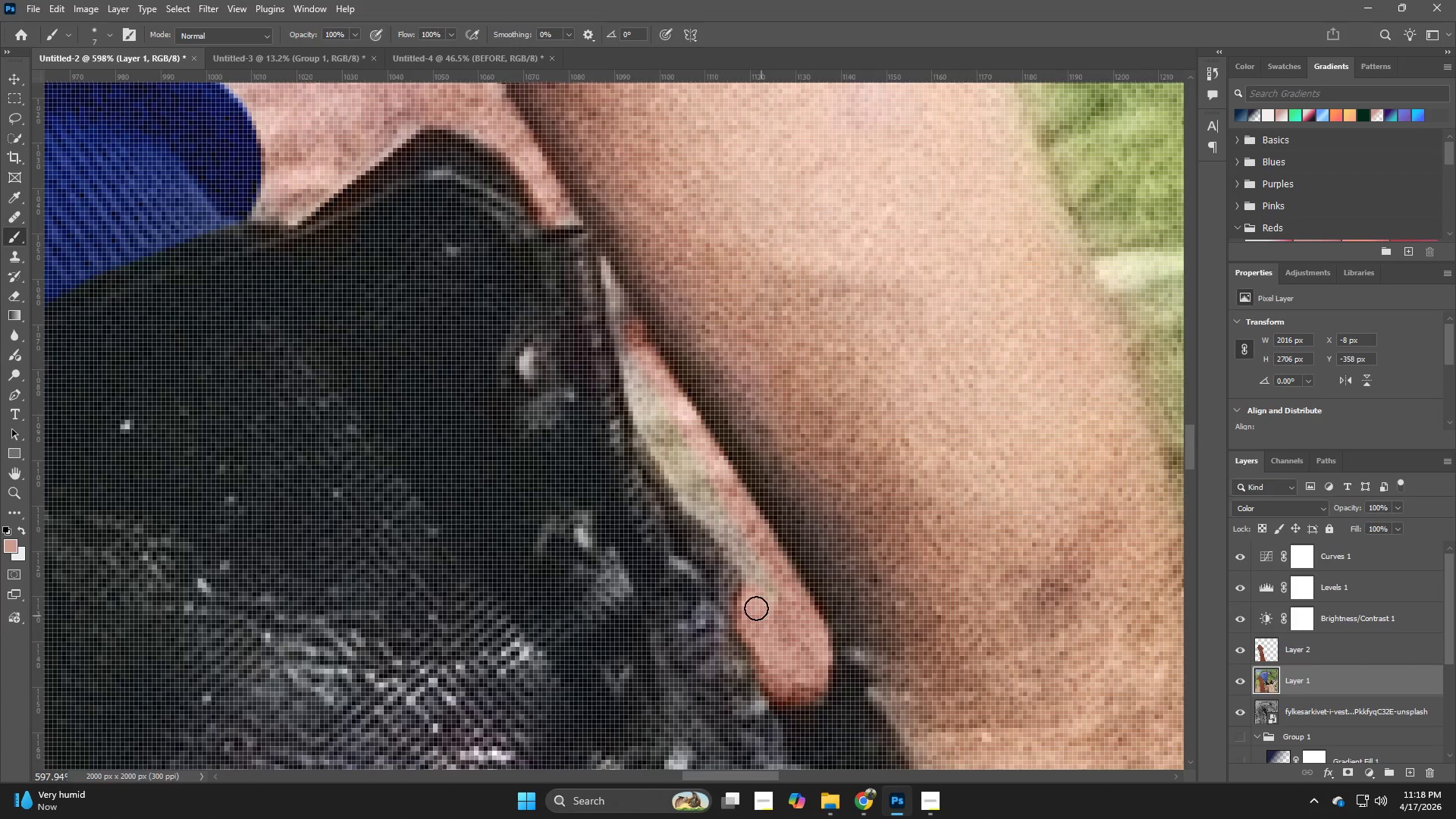 
left_click_drag(start_coordinate=[754, 592], to_coordinate=[634, 364])
 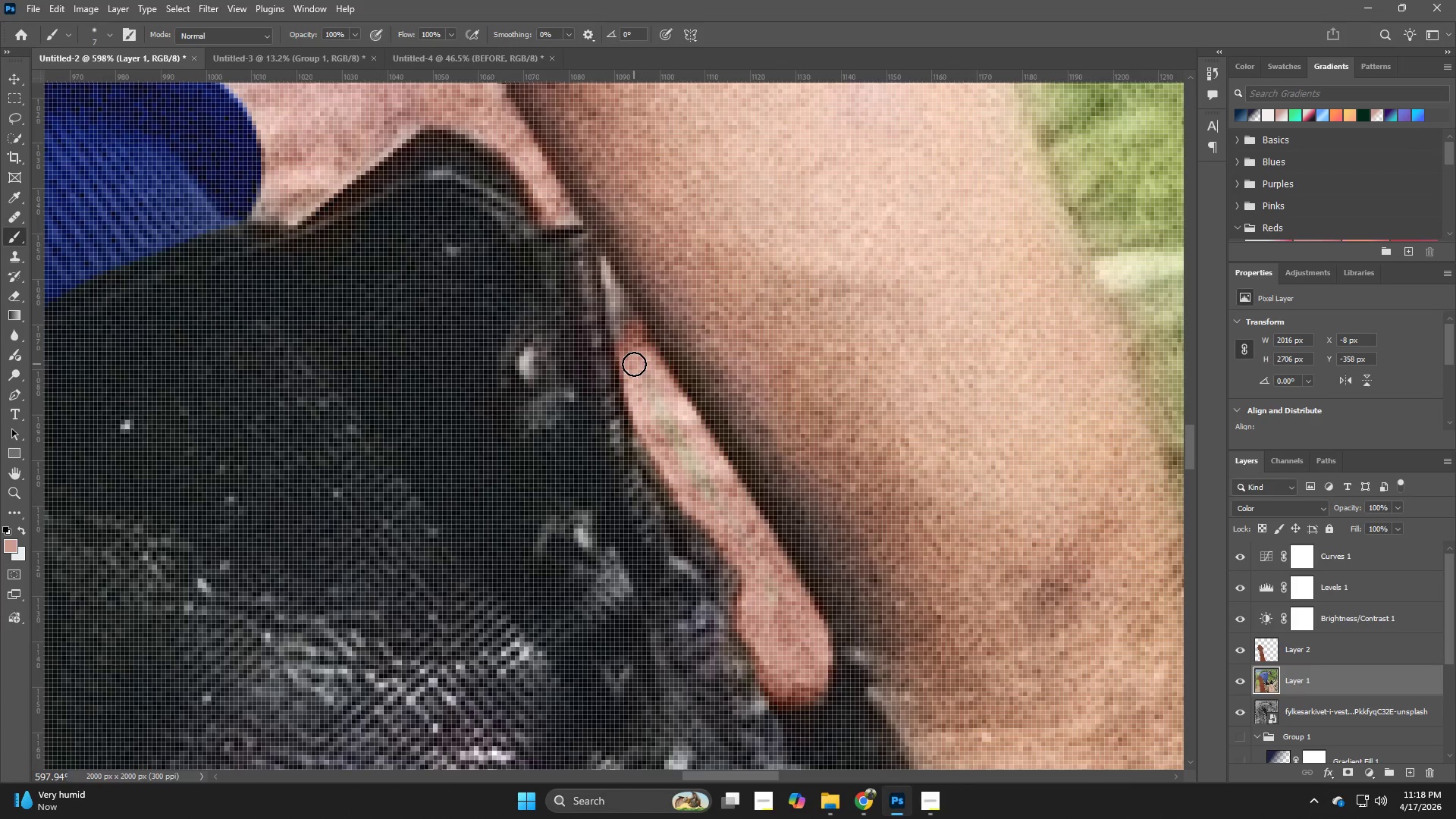 
left_click_drag(start_coordinate=[635, 366], to_coordinate=[761, 585])
 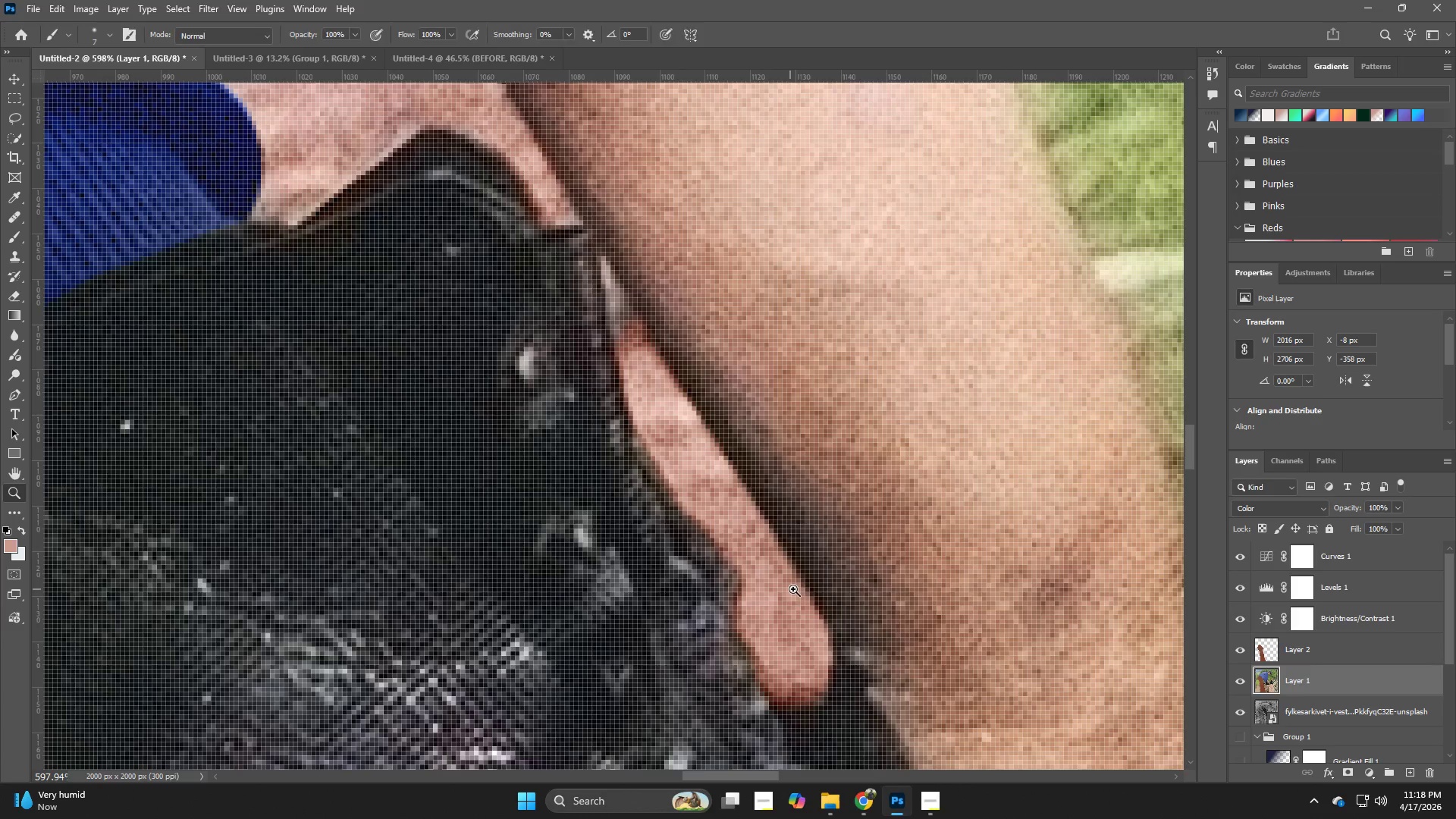 
hold_key(key=Z, duration=0.59)
 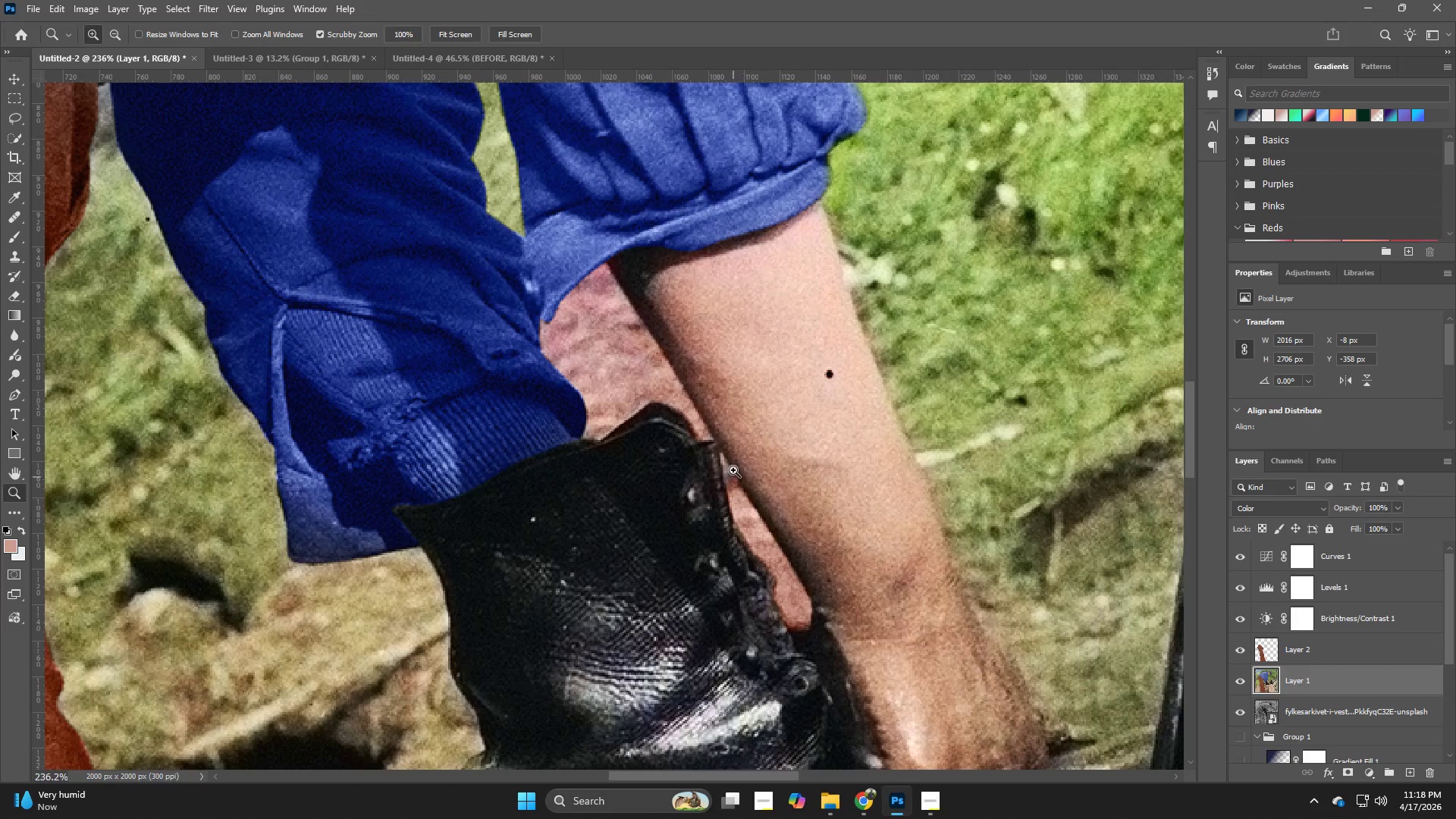 
left_click_drag(start_coordinate=[799, 581], to_coordinate=[739, 601])
 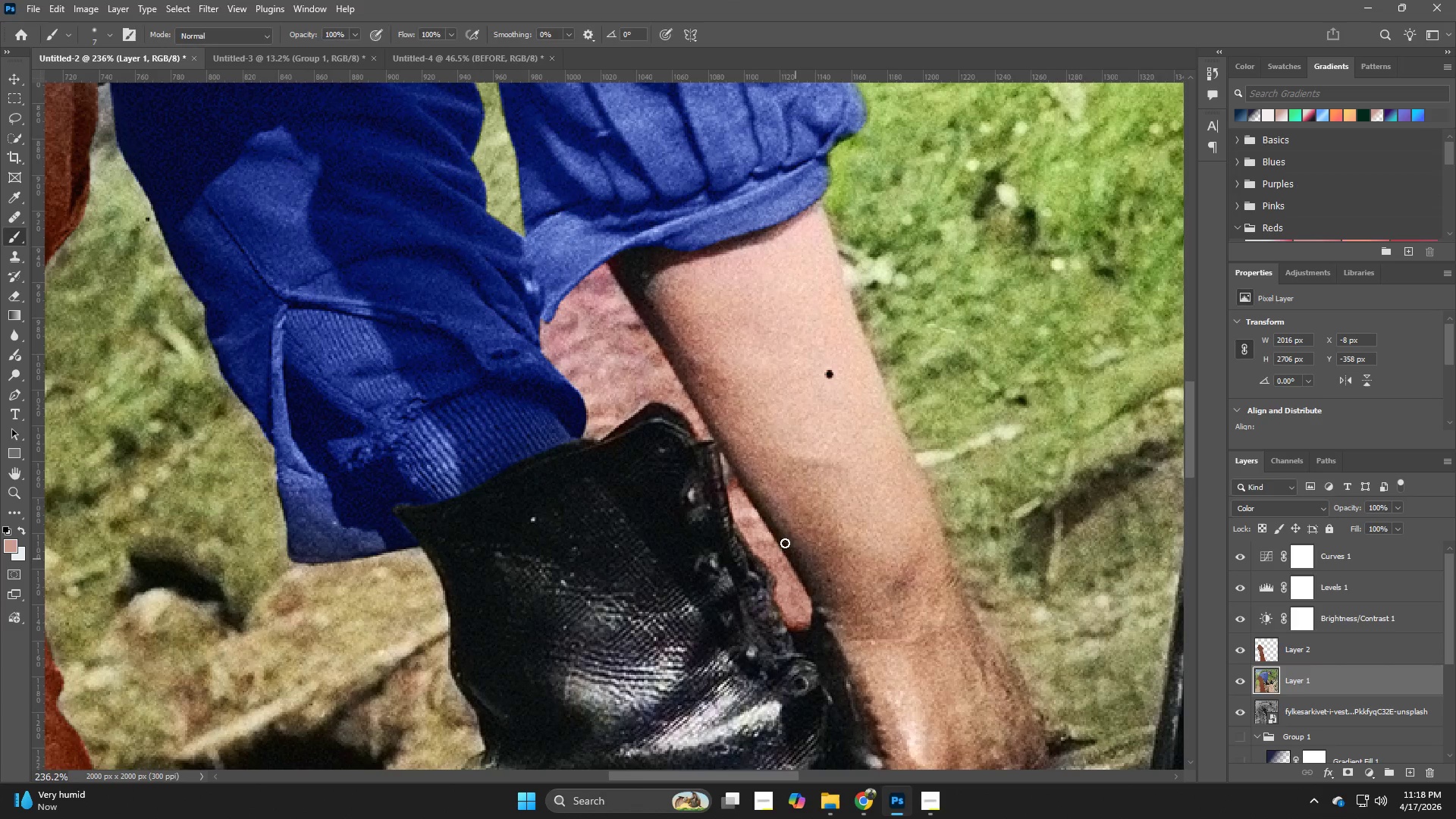 
hold_key(key=Z, duration=0.78)
 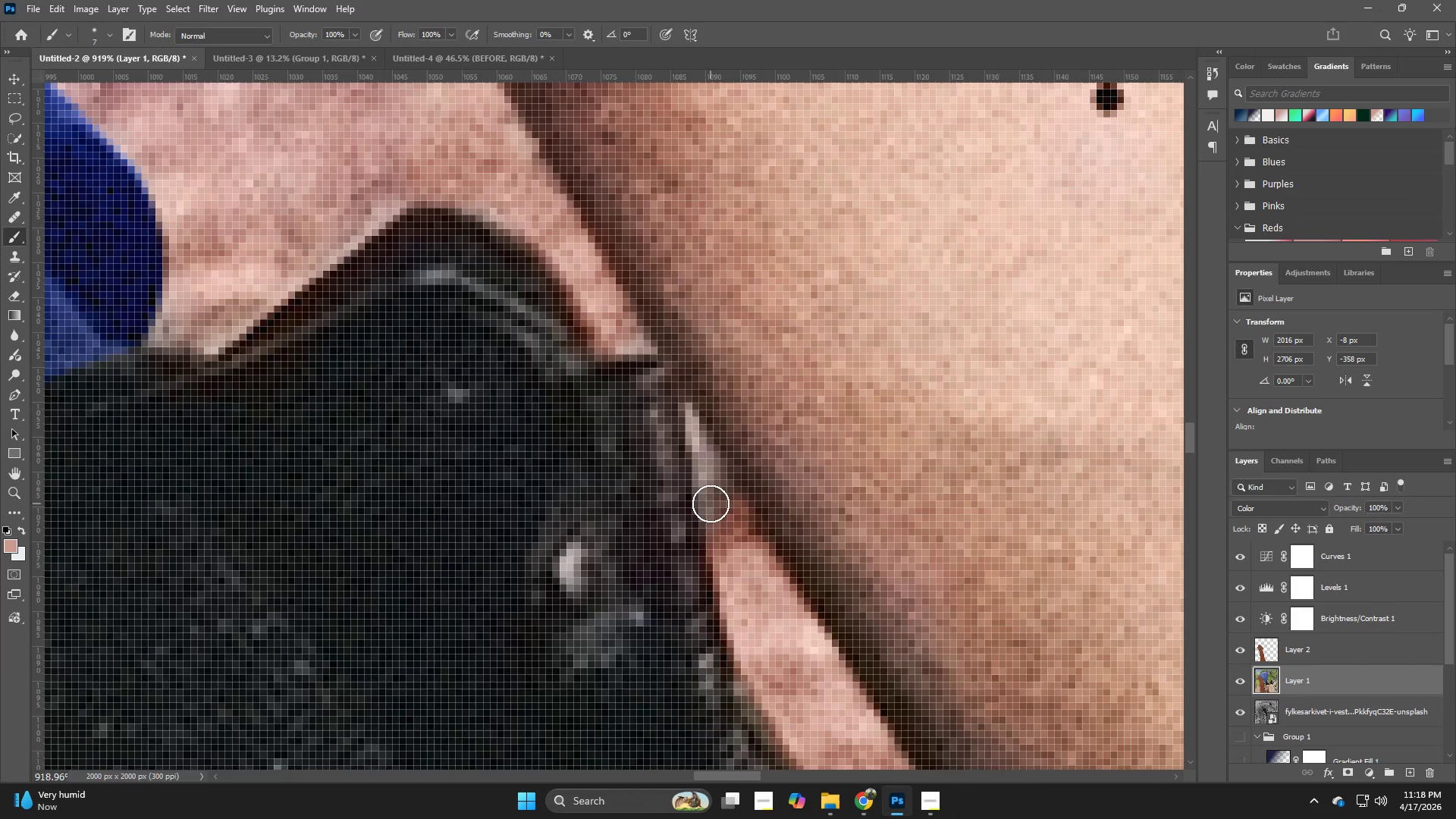 
left_click_drag(start_coordinate=[733, 470], to_coordinate=[817, 558])
 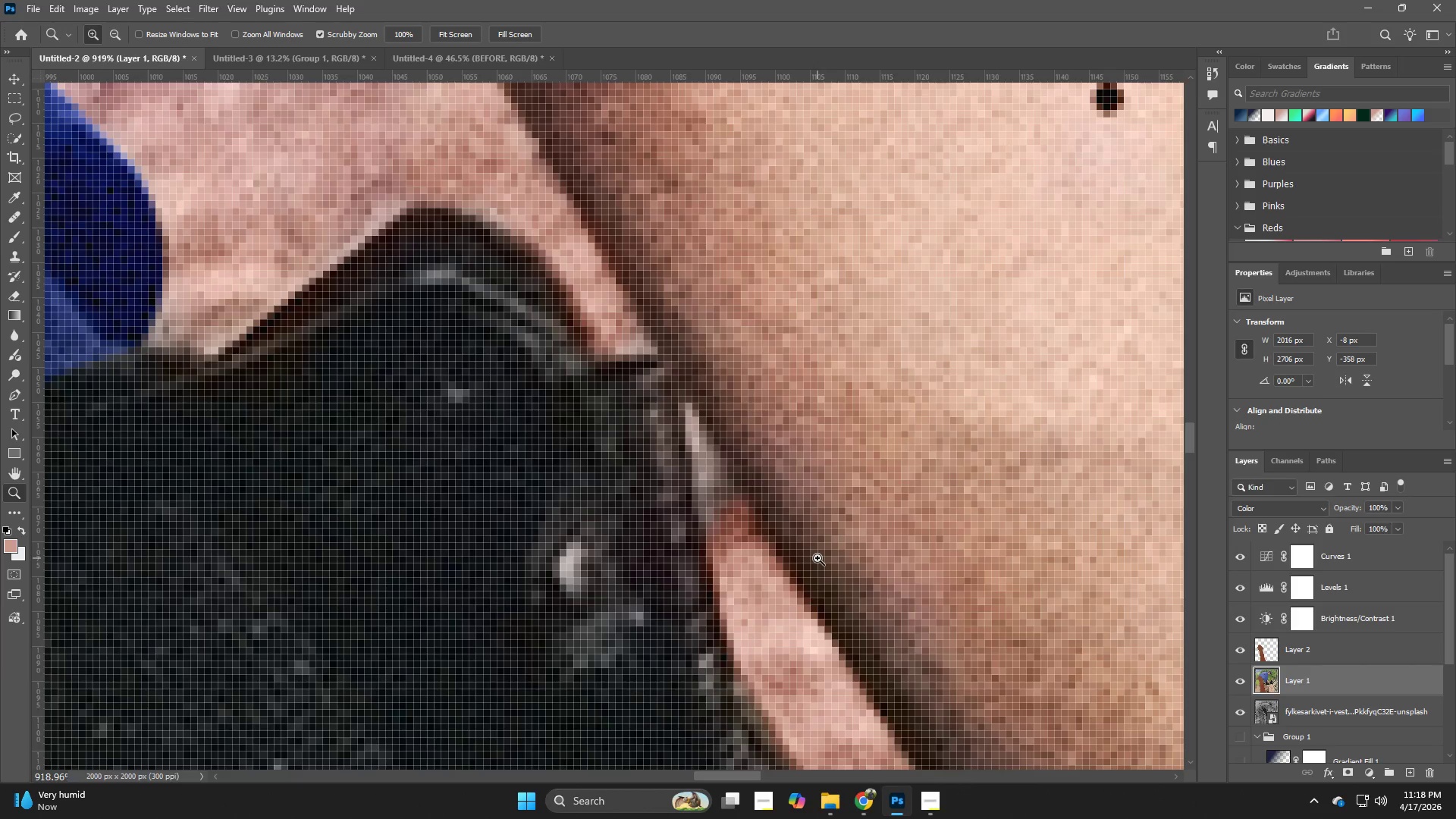 
key(B)
 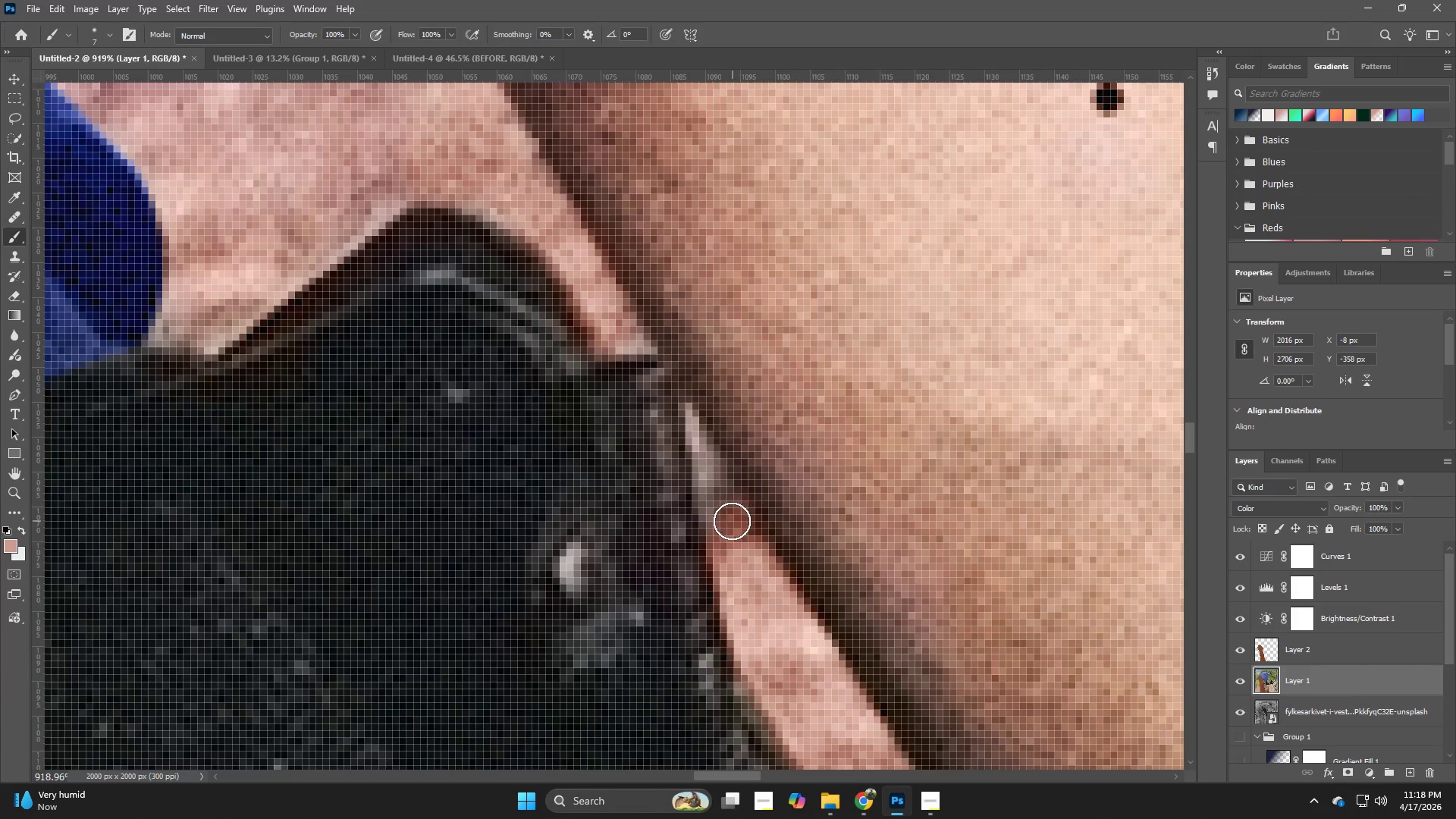 
left_click_drag(start_coordinate=[727, 522], to_coordinate=[697, 441])
 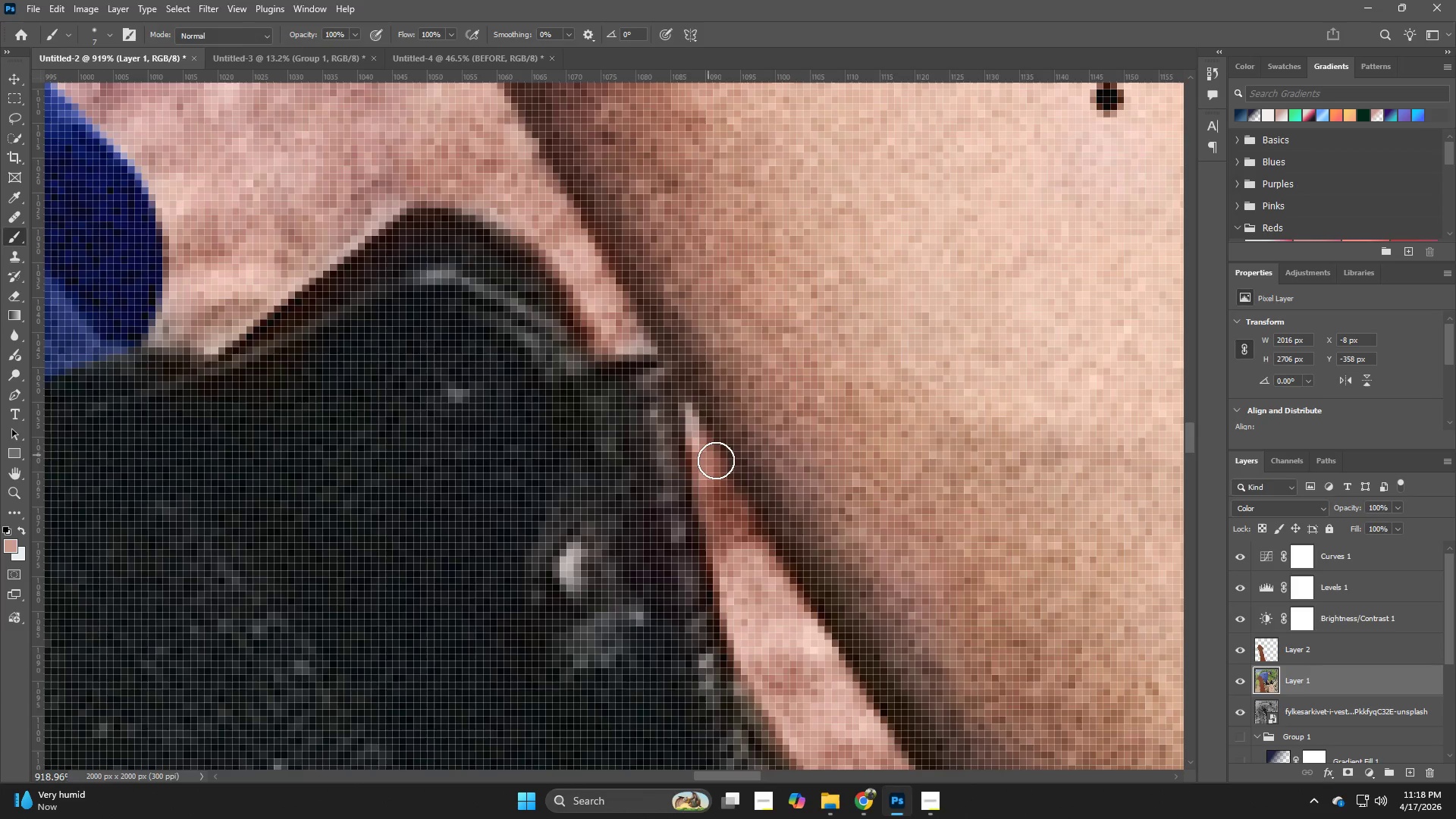 
hold_key(key=AltLeft, duration=0.5)
 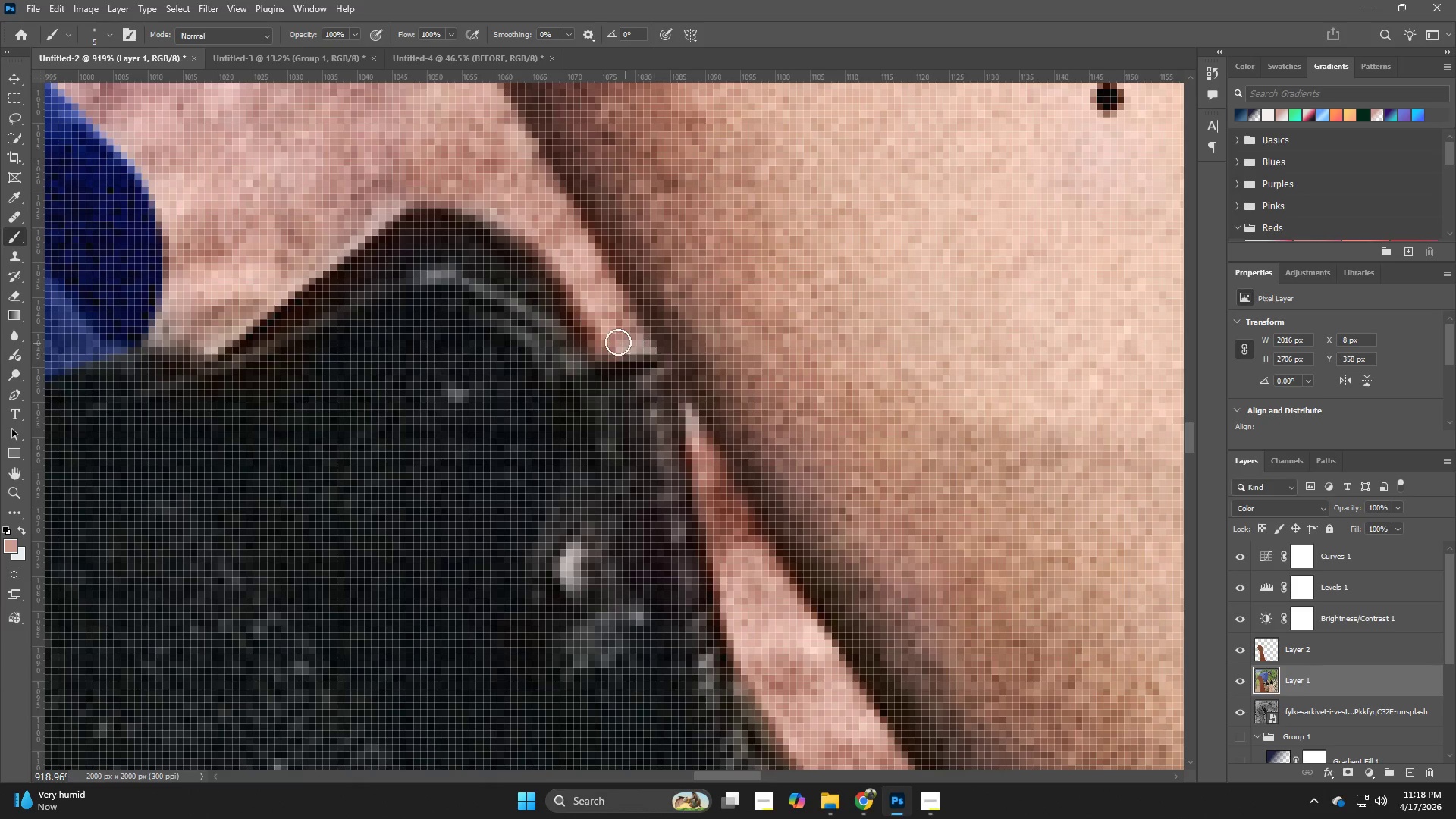 
left_click_drag(start_coordinate=[617, 340], to_coordinate=[657, 348])
 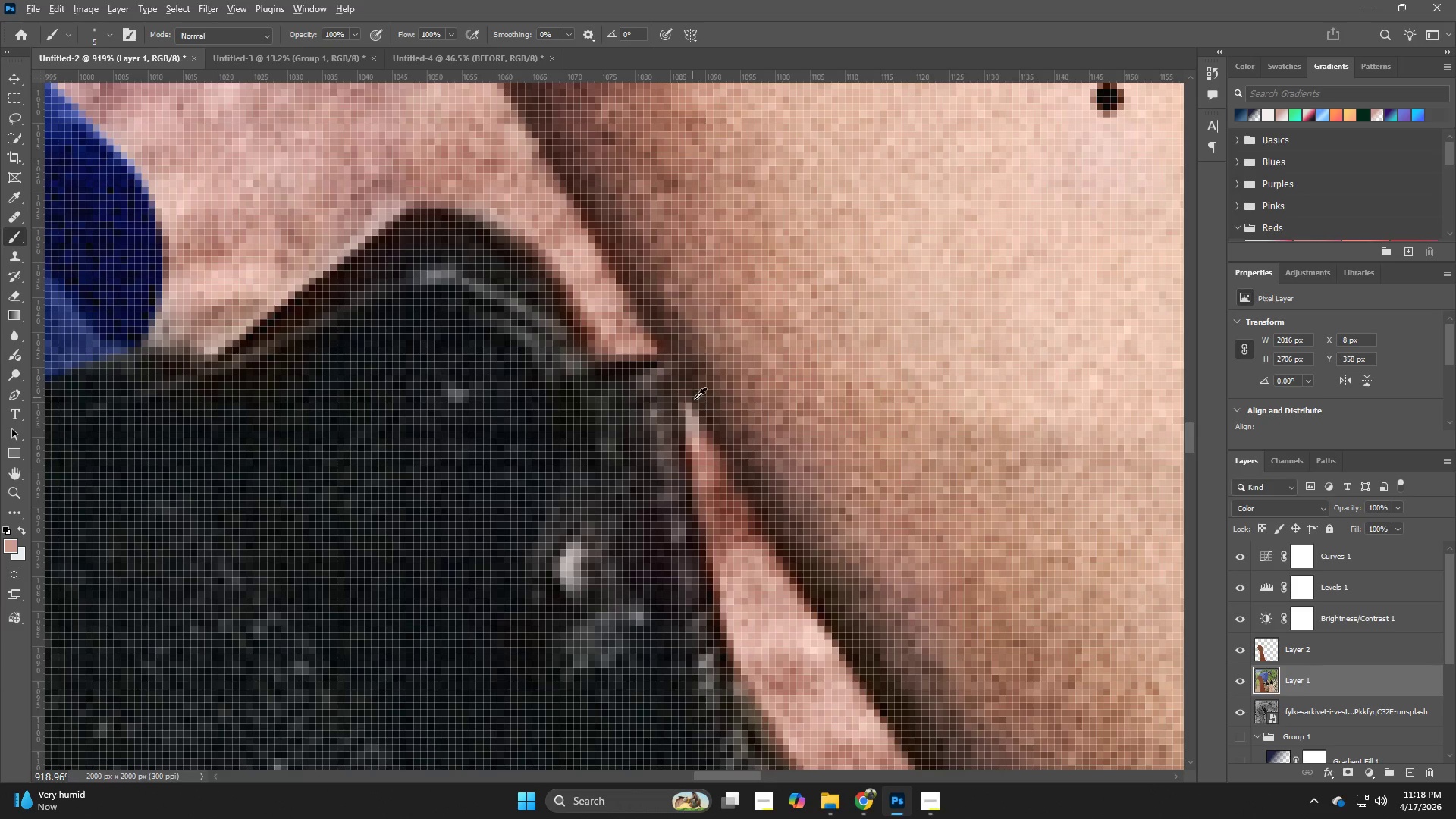 
hold_key(key=AltLeft, duration=0.39)
 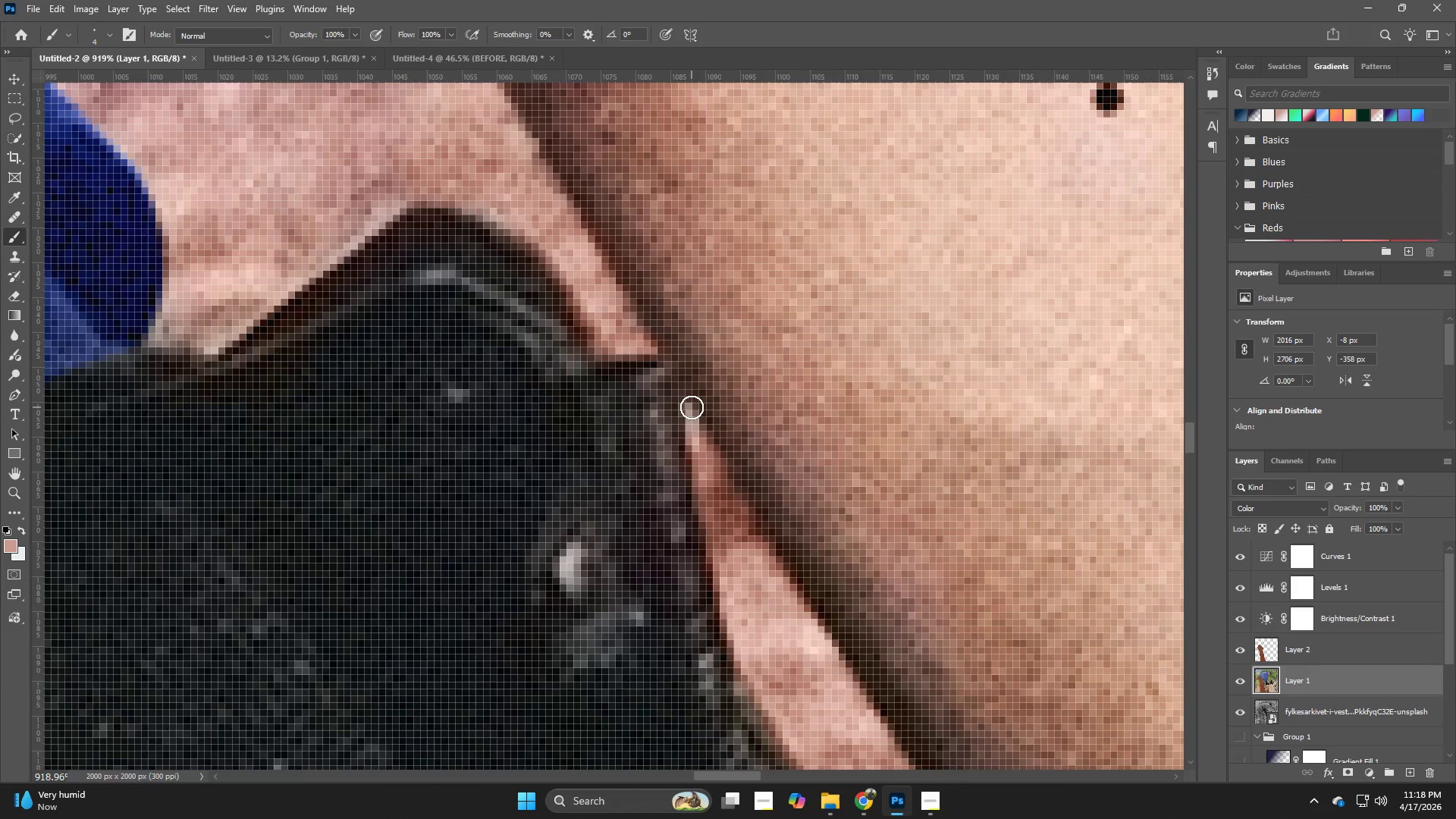 
left_click_drag(start_coordinate=[692, 407], to_coordinate=[705, 485])
 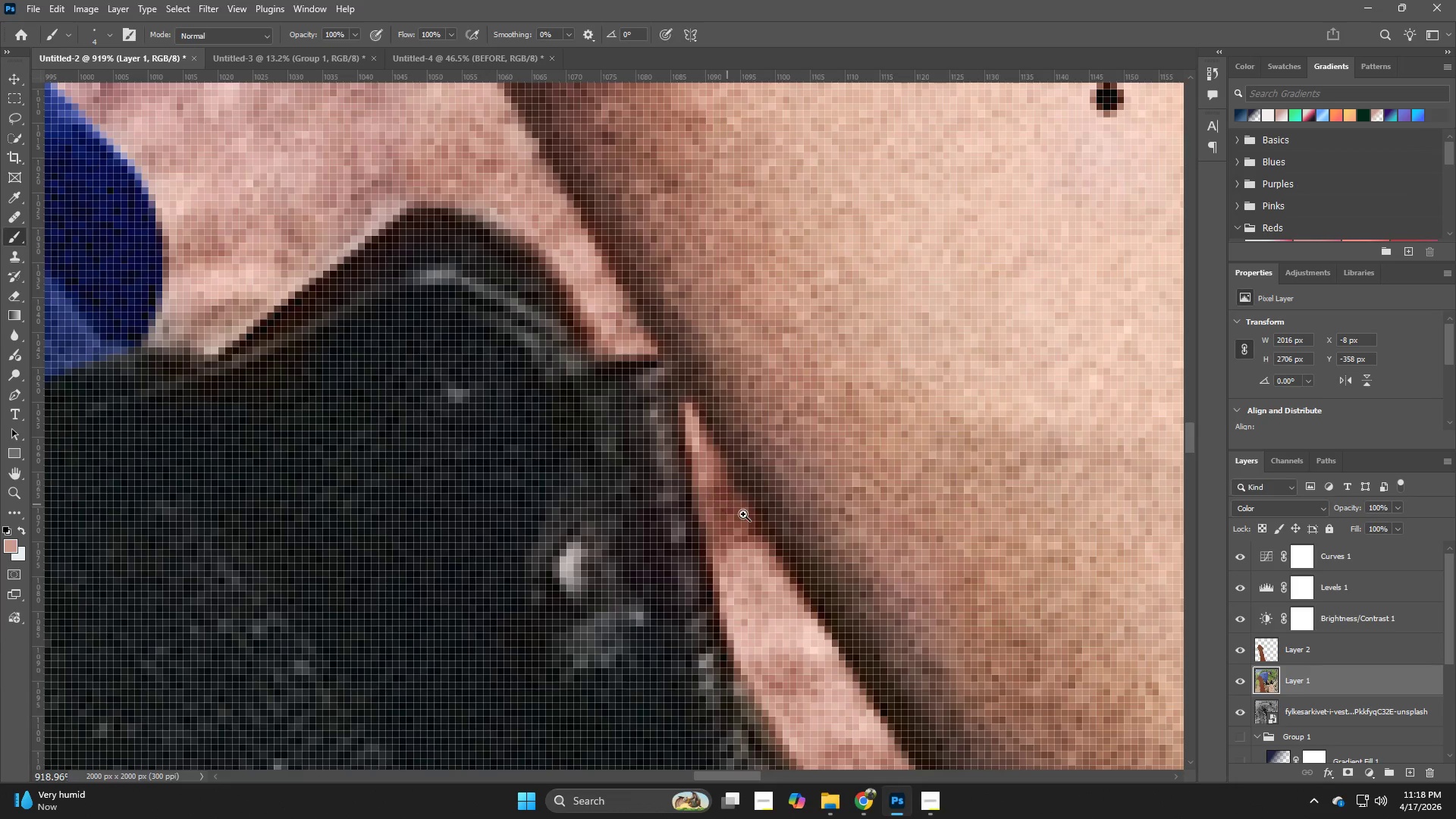 
hold_key(key=Z, duration=0.34)
 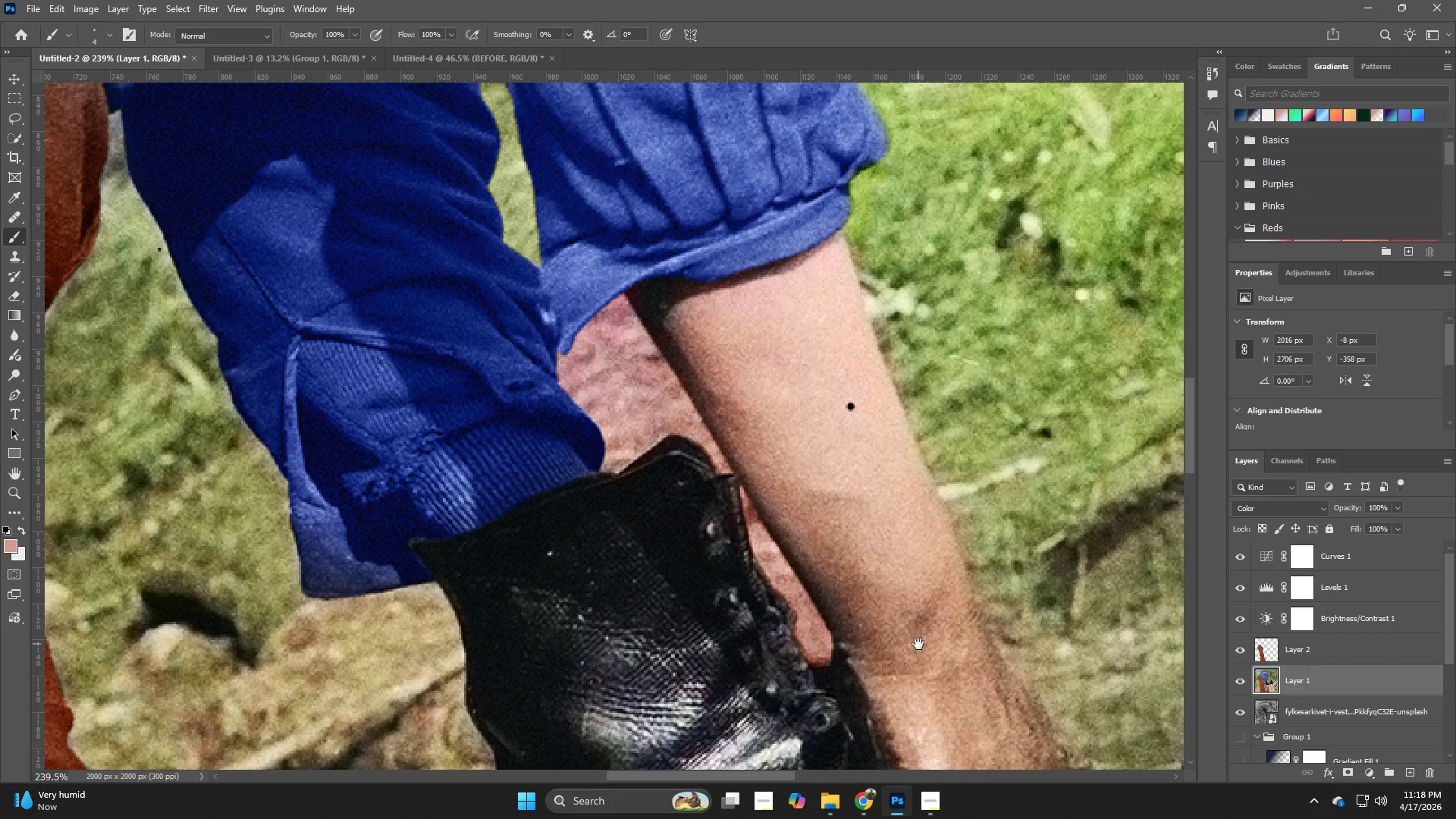 
left_click_drag(start_coordinate=[760, 515], to_coordinate=[670, 547])
 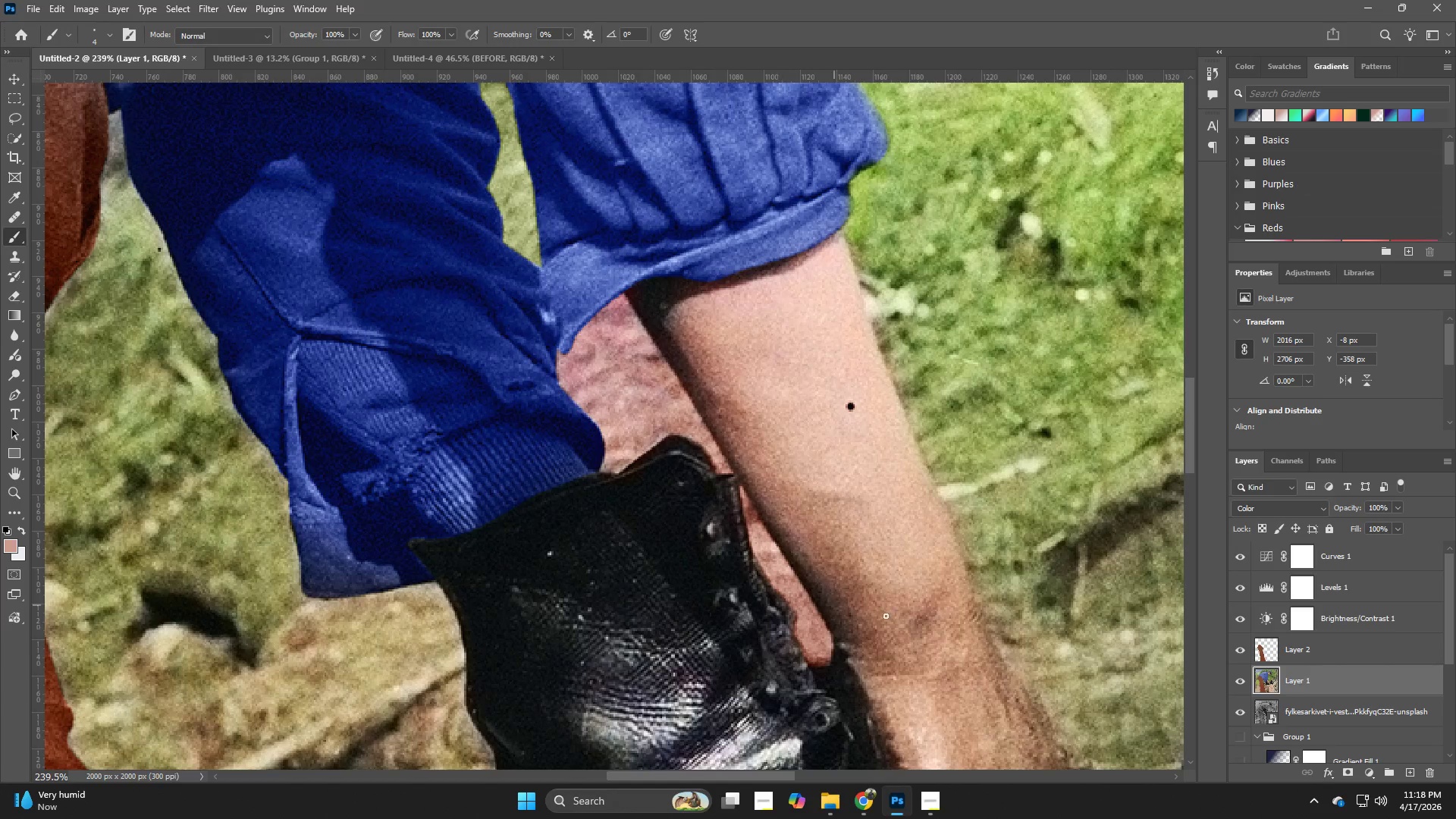 
hold_key(key=Space, duration=0.88)
 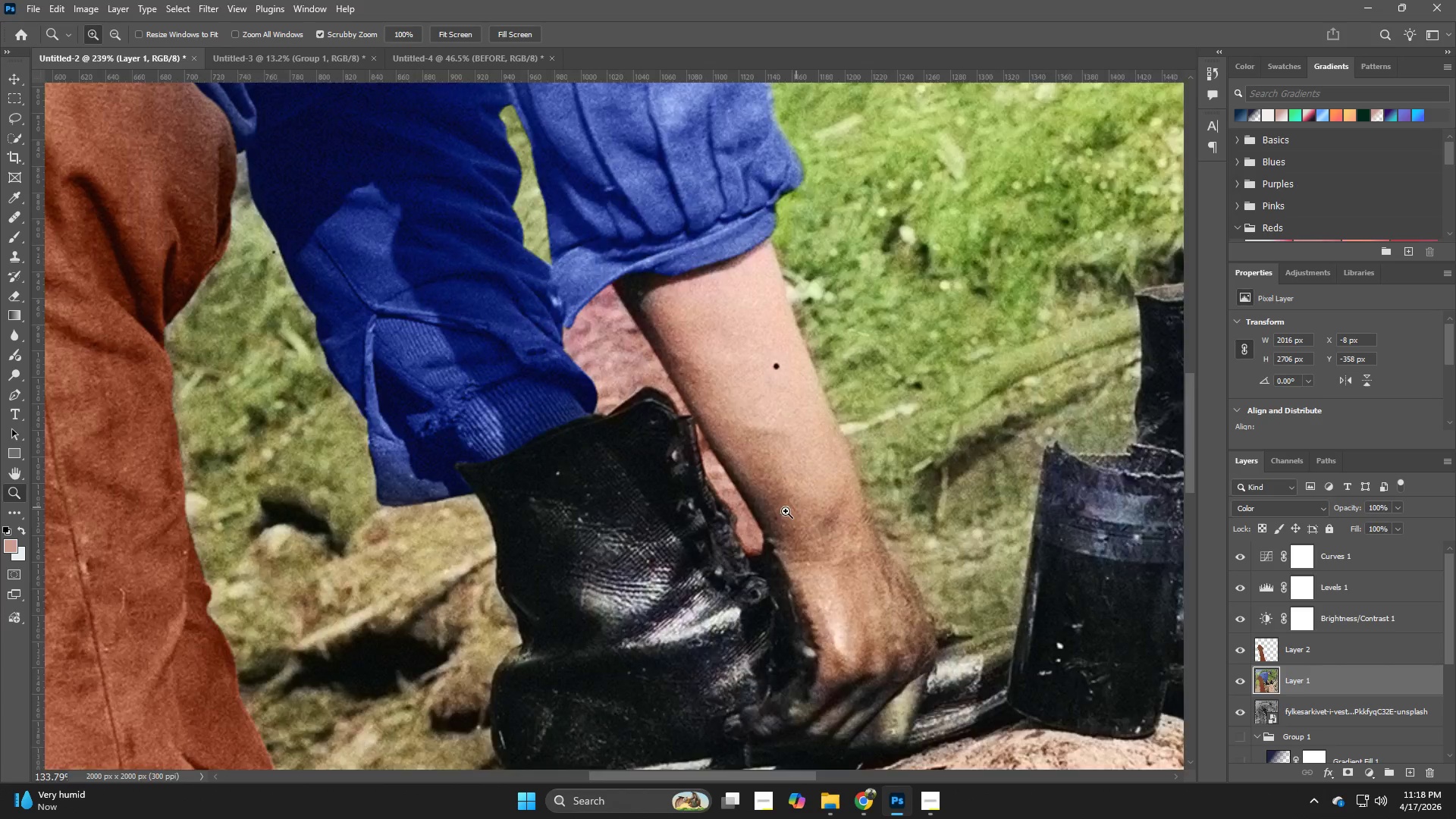 
left_click_drag(start_coordinate=[918, 644], to_coordinate=[823, 557])
 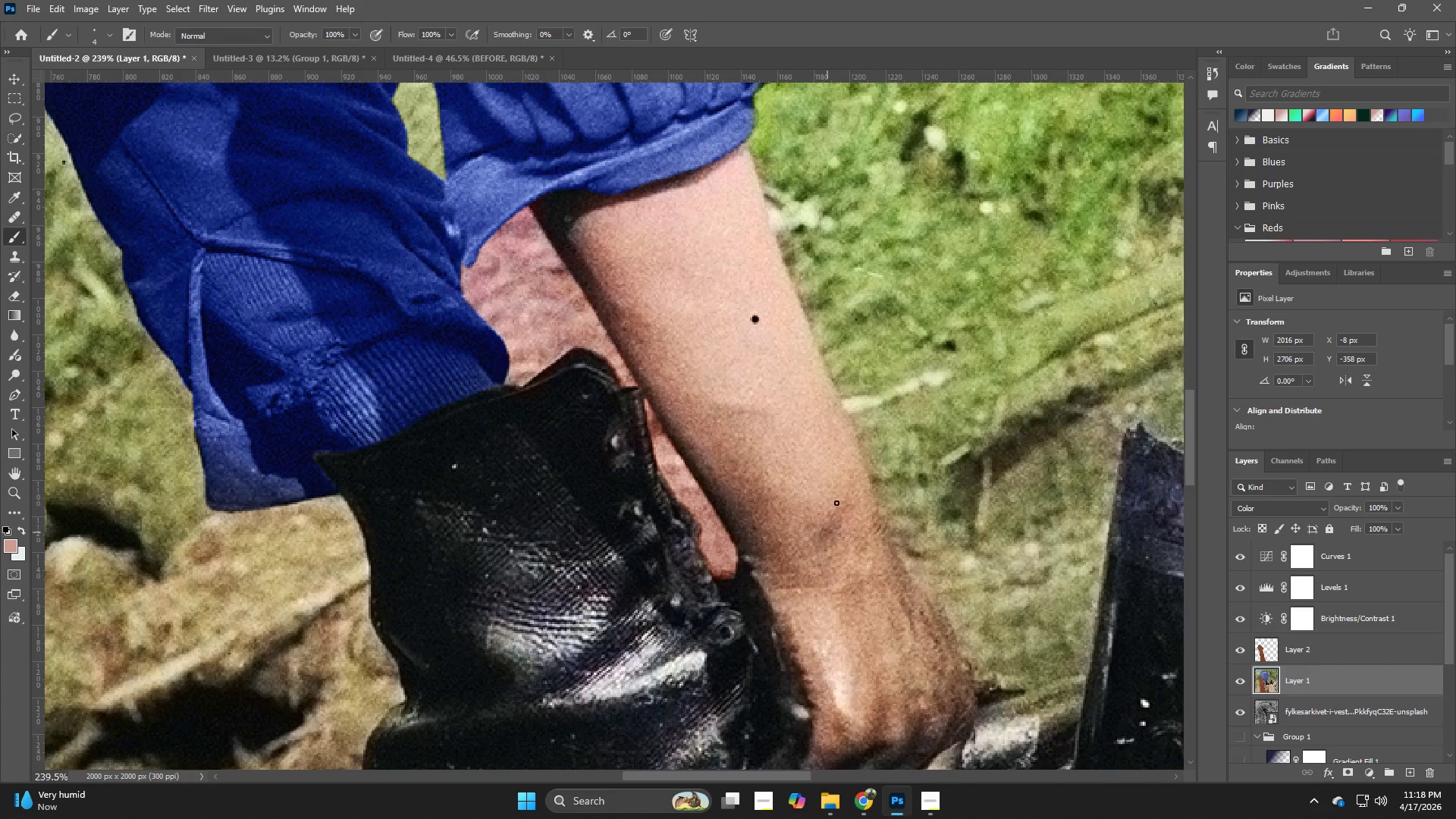 
hold_key(key=Z, duration=1.5)
 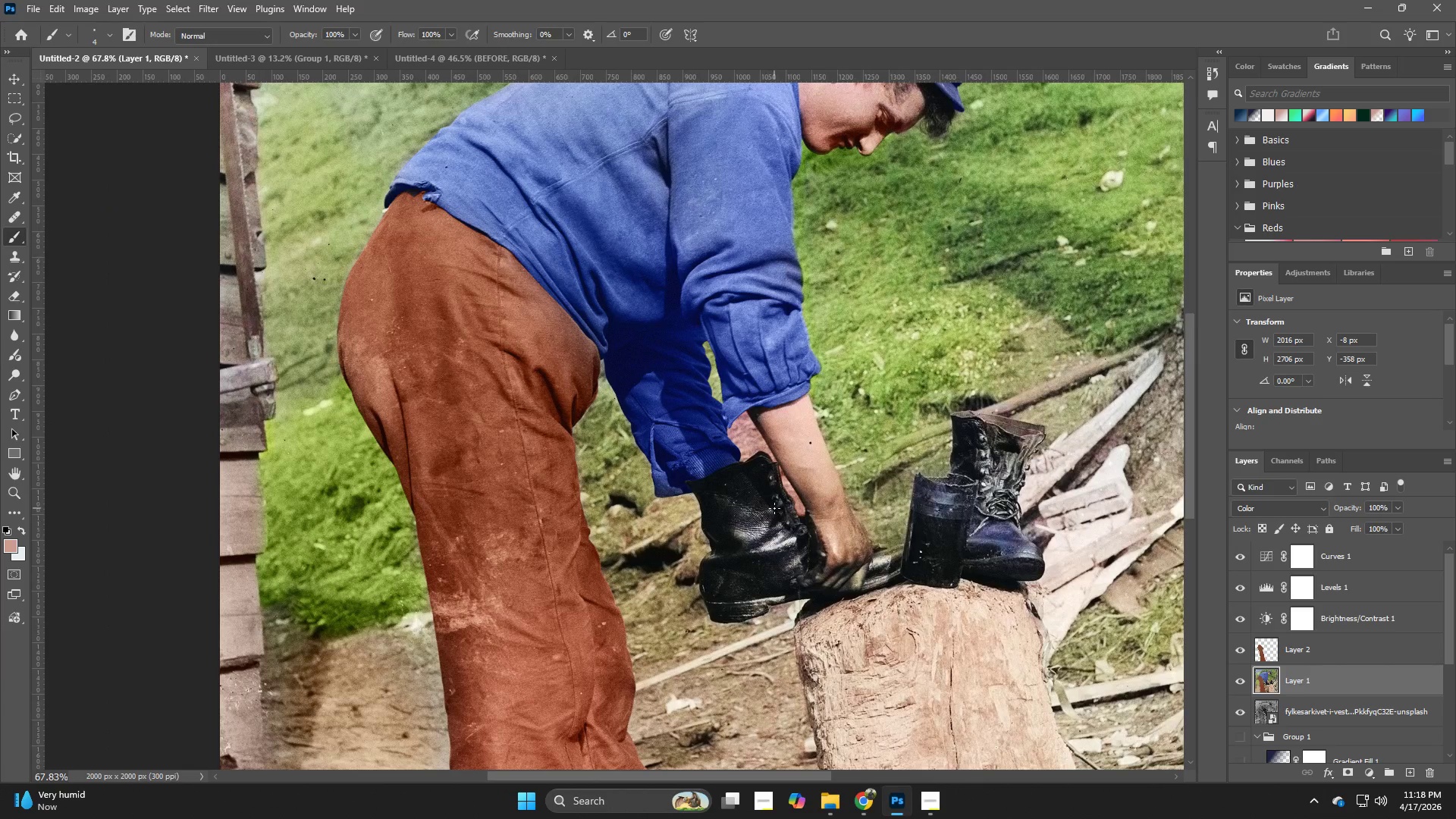 
left_click_drag(start_coordinate=[833, 492], to_coordinate=[753, 528])
 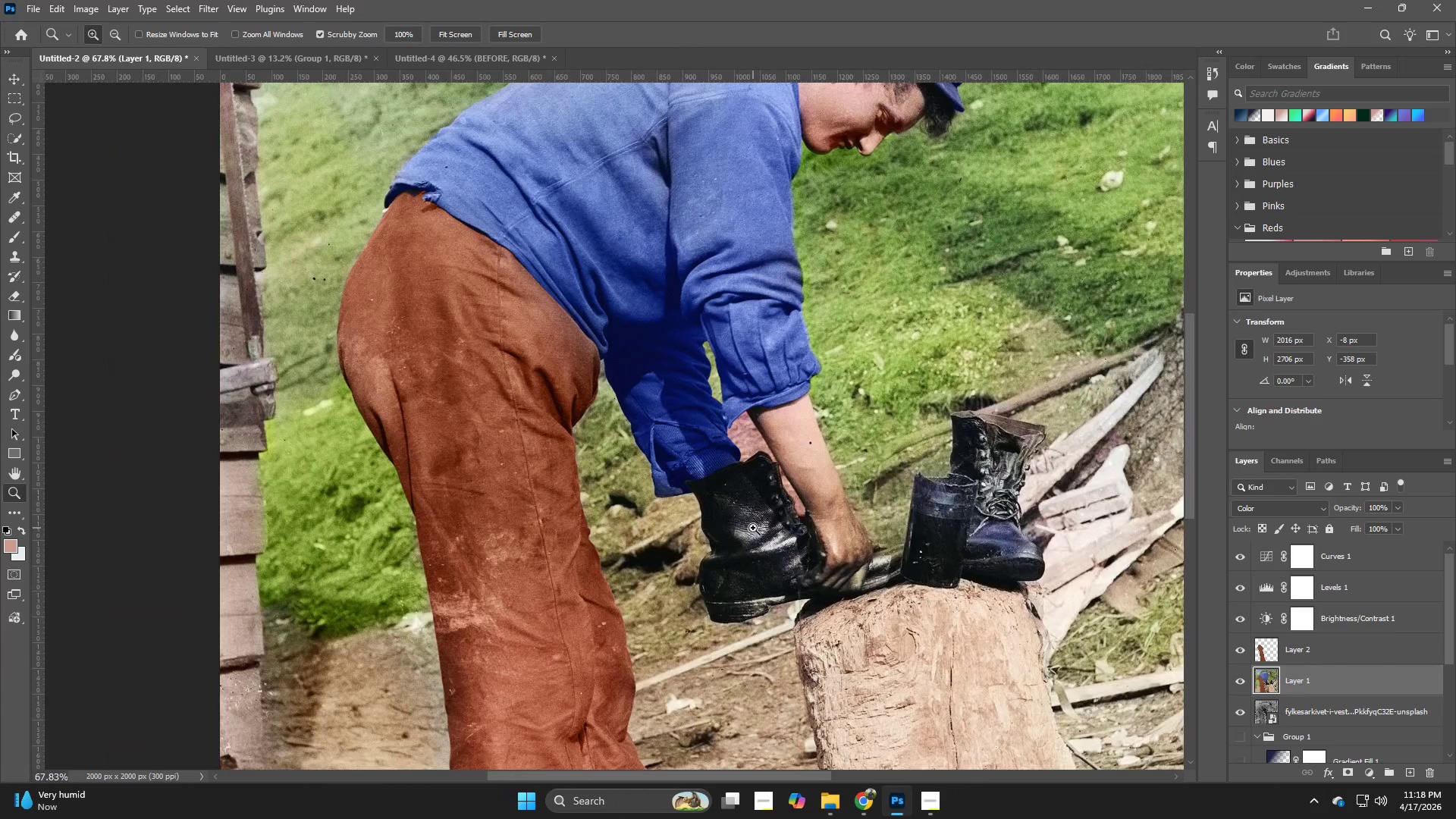 
type(zzzzz)
 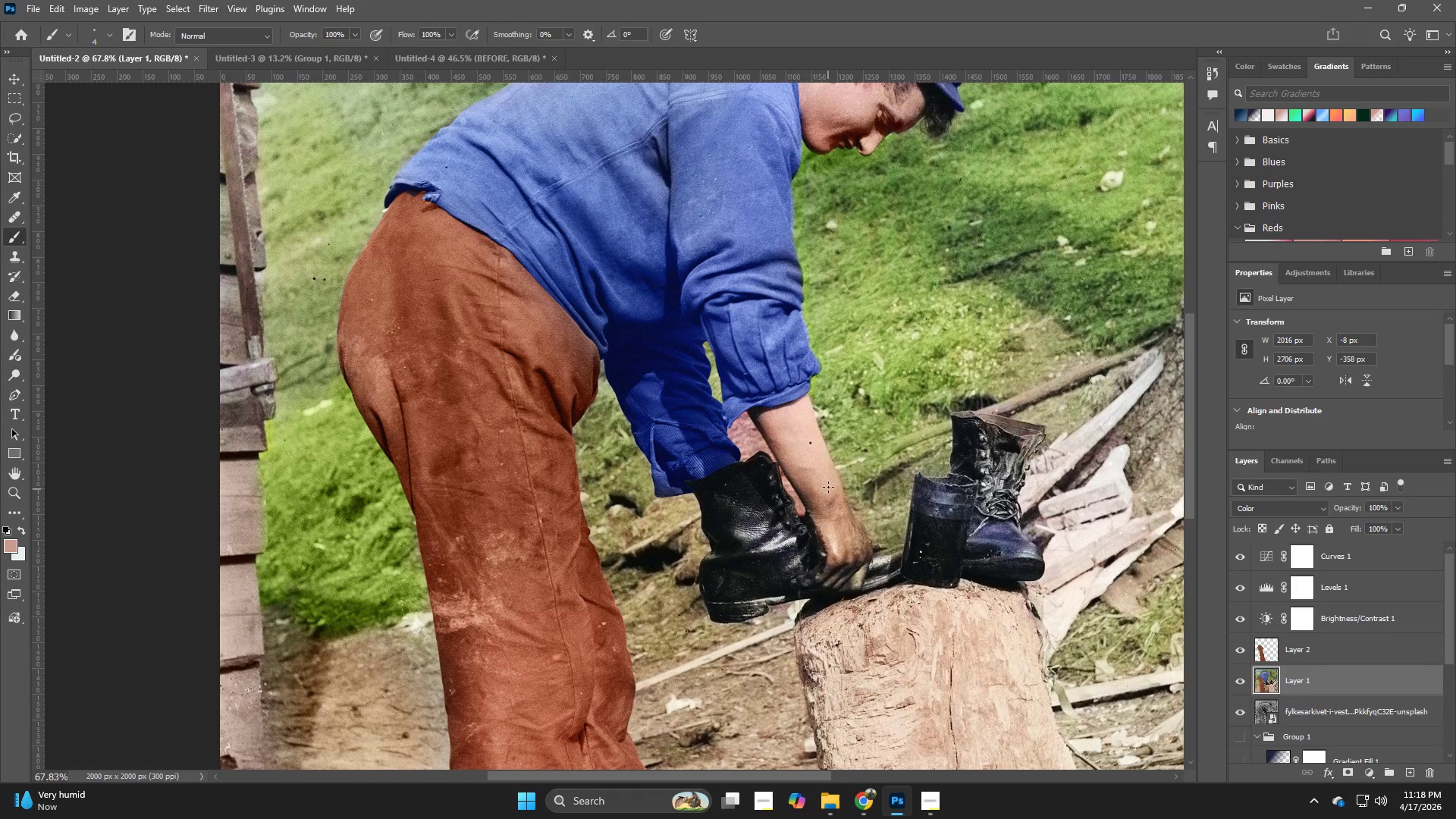 
key(Control+ControlLeft)
 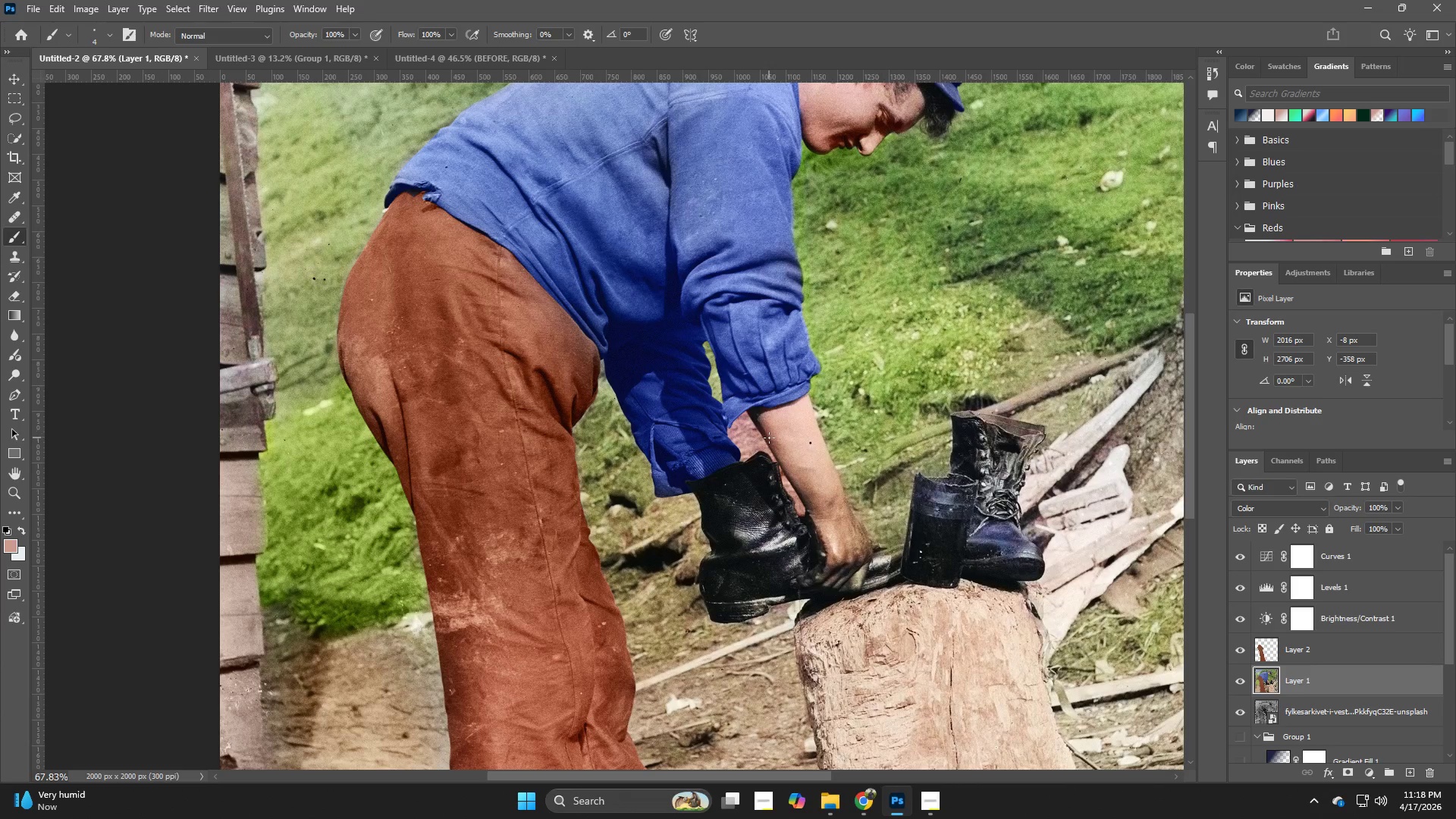 
hold_key(key=Z, duration=1.5)
 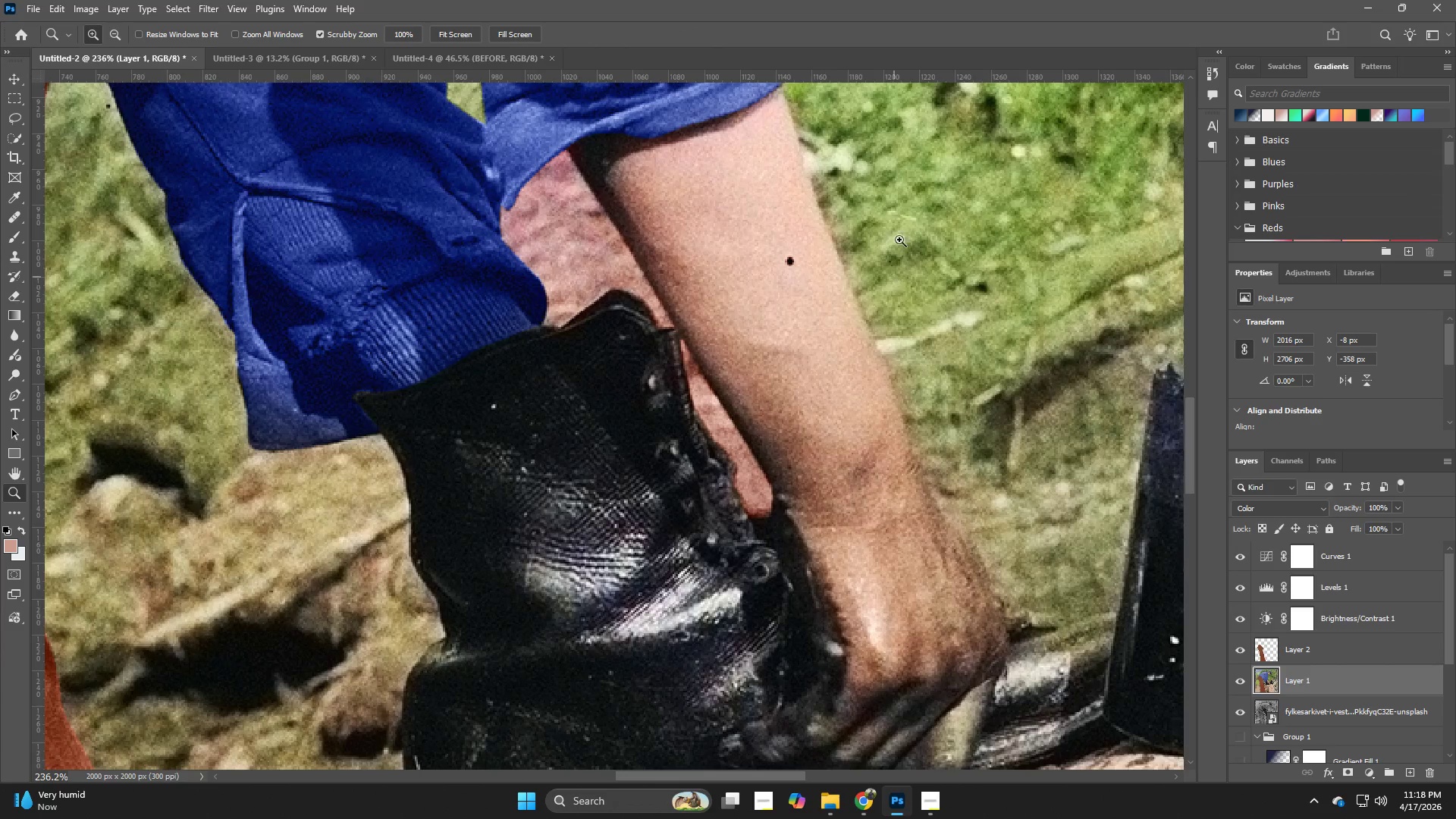 
left_click_drag(start_coordinate=[819, 516], to_coordinate=[896, 549])
 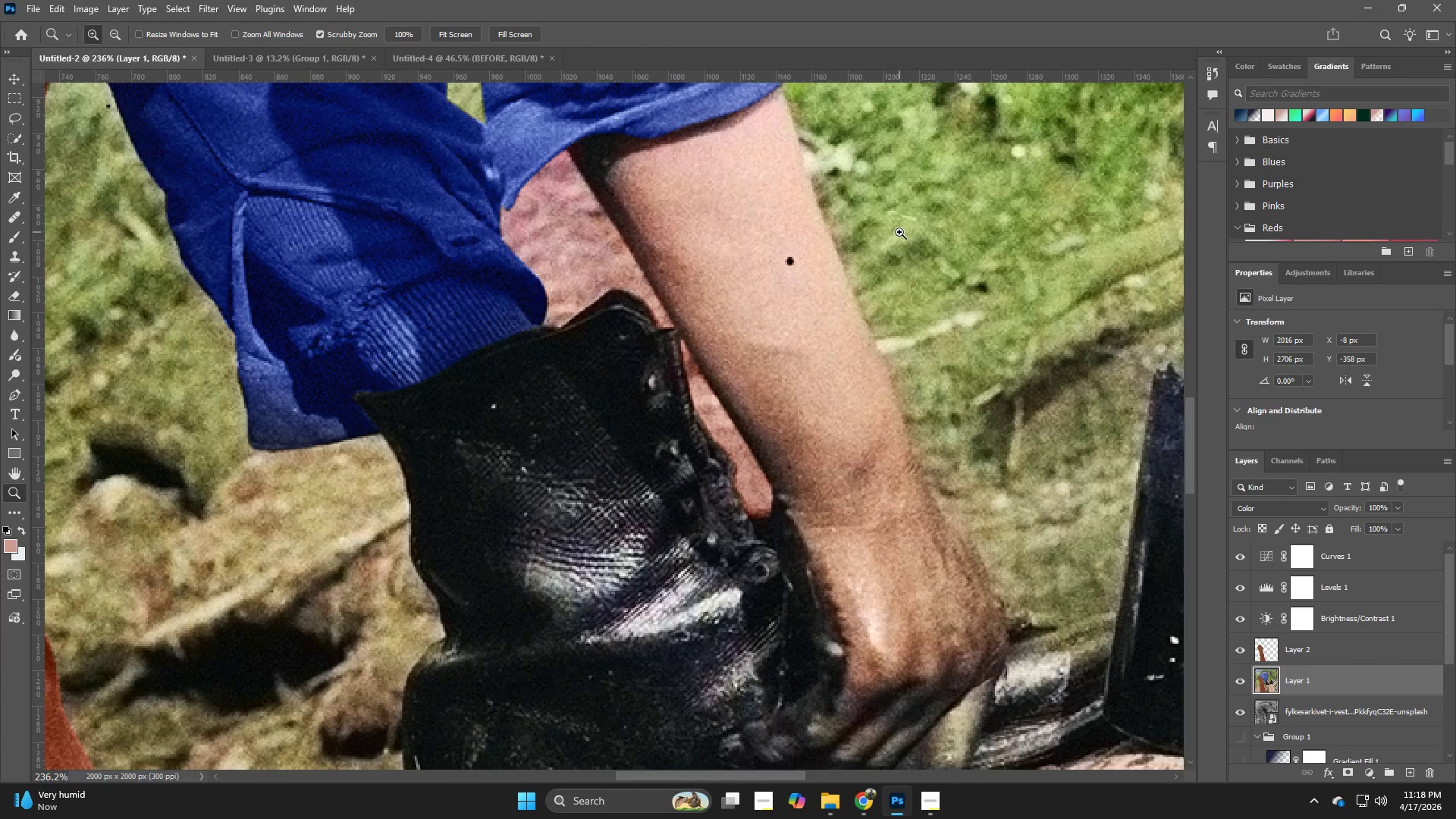 
type(zzzzzzbb)
 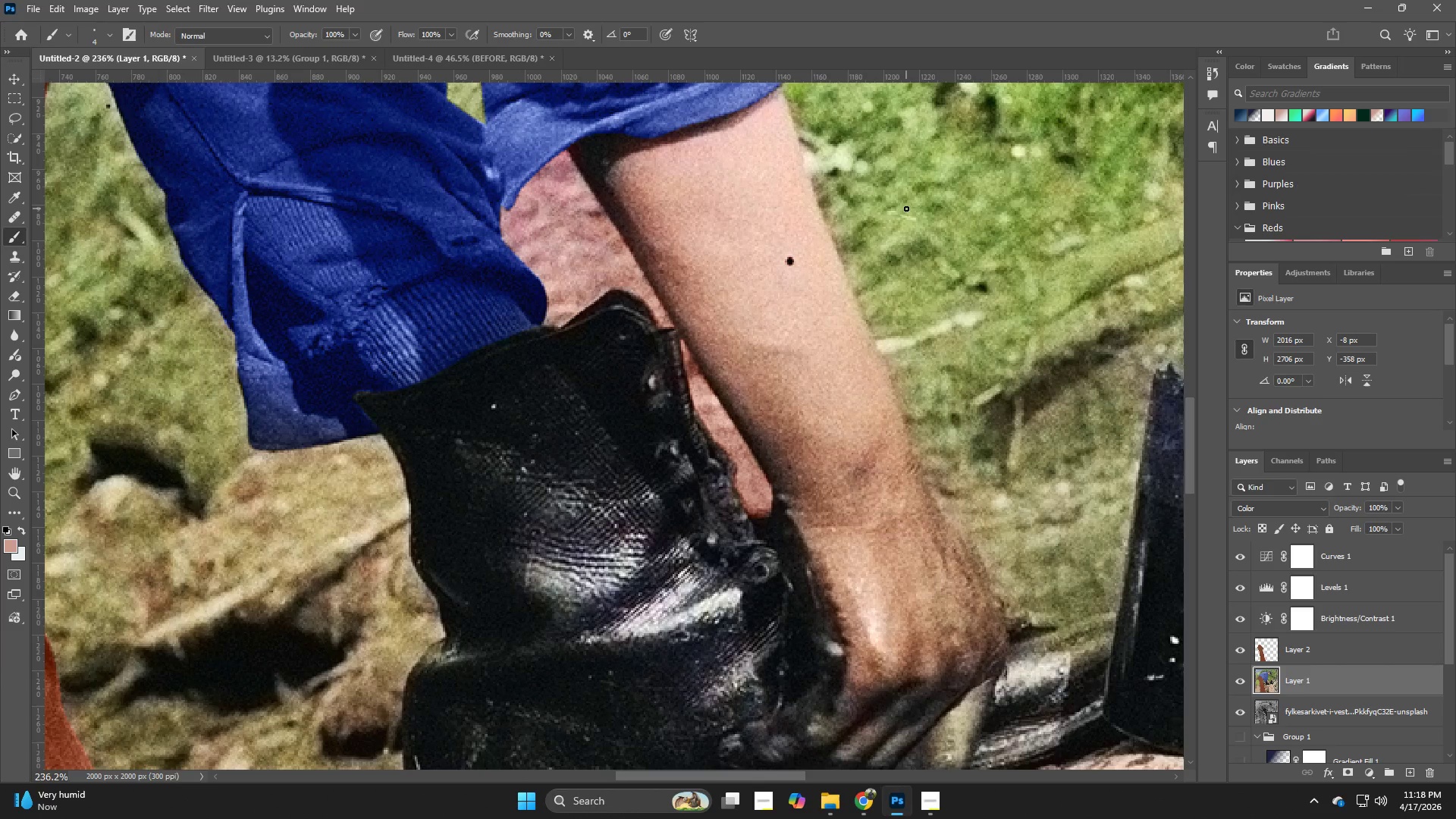 
hold_key(key=AltLeft, duration=1.11)
left_click([902, 203])
 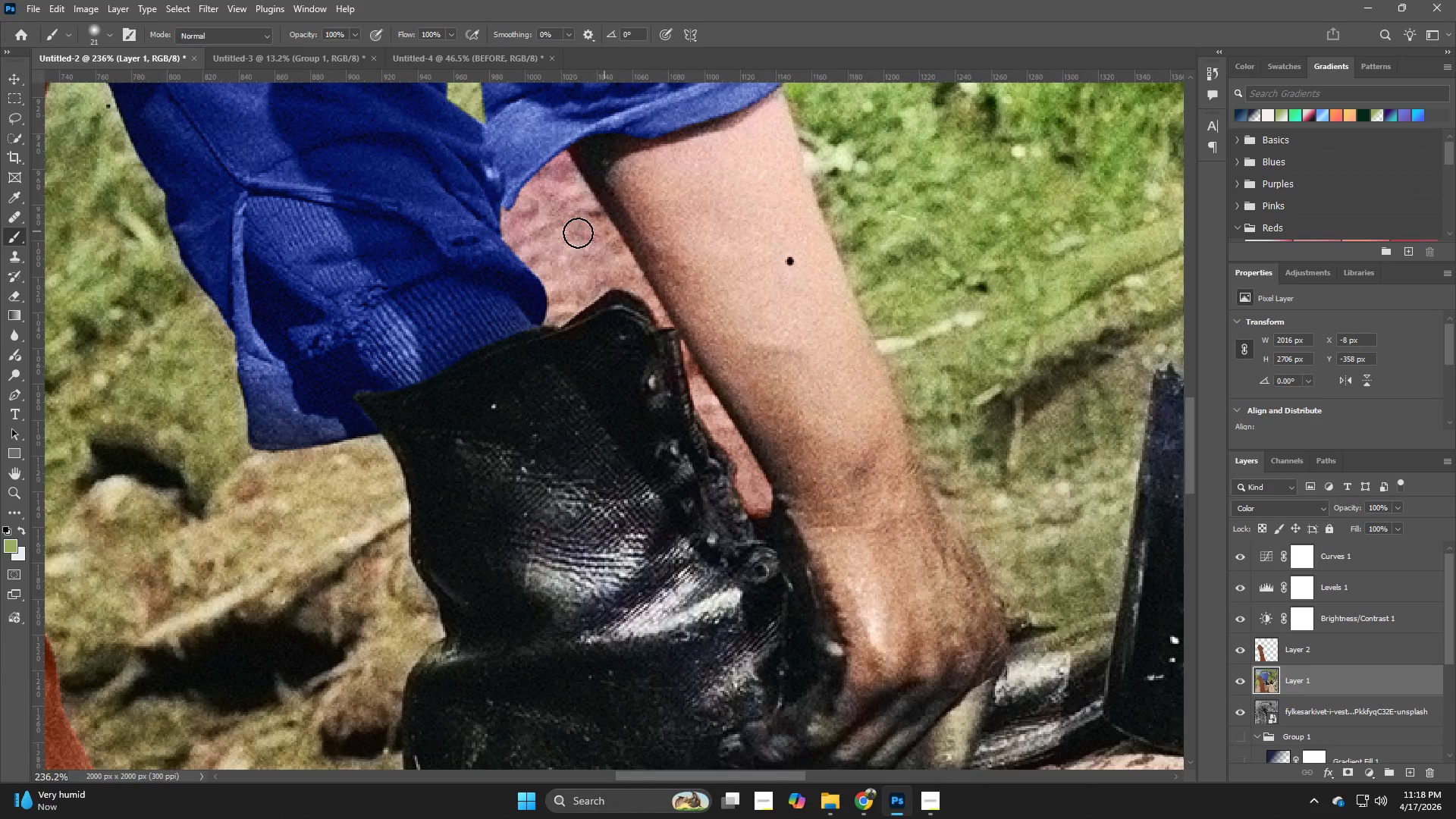 
left_click_drag(start_coordinate=[558, 229], to_coordinate=[562, 215])
 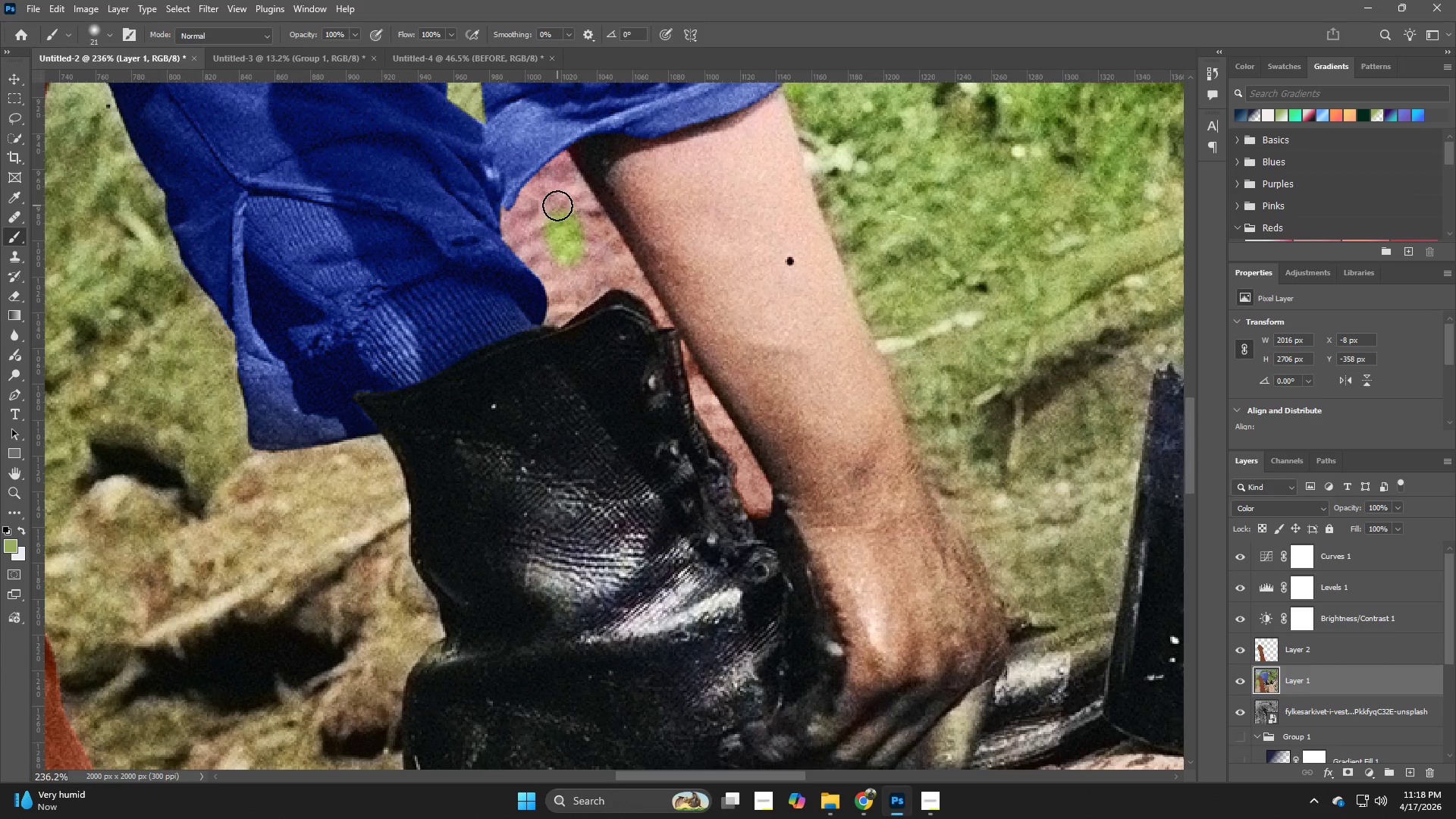 
left_click_drag(start_coordinate=[557, 206], to_coordinate=[554, 172])
 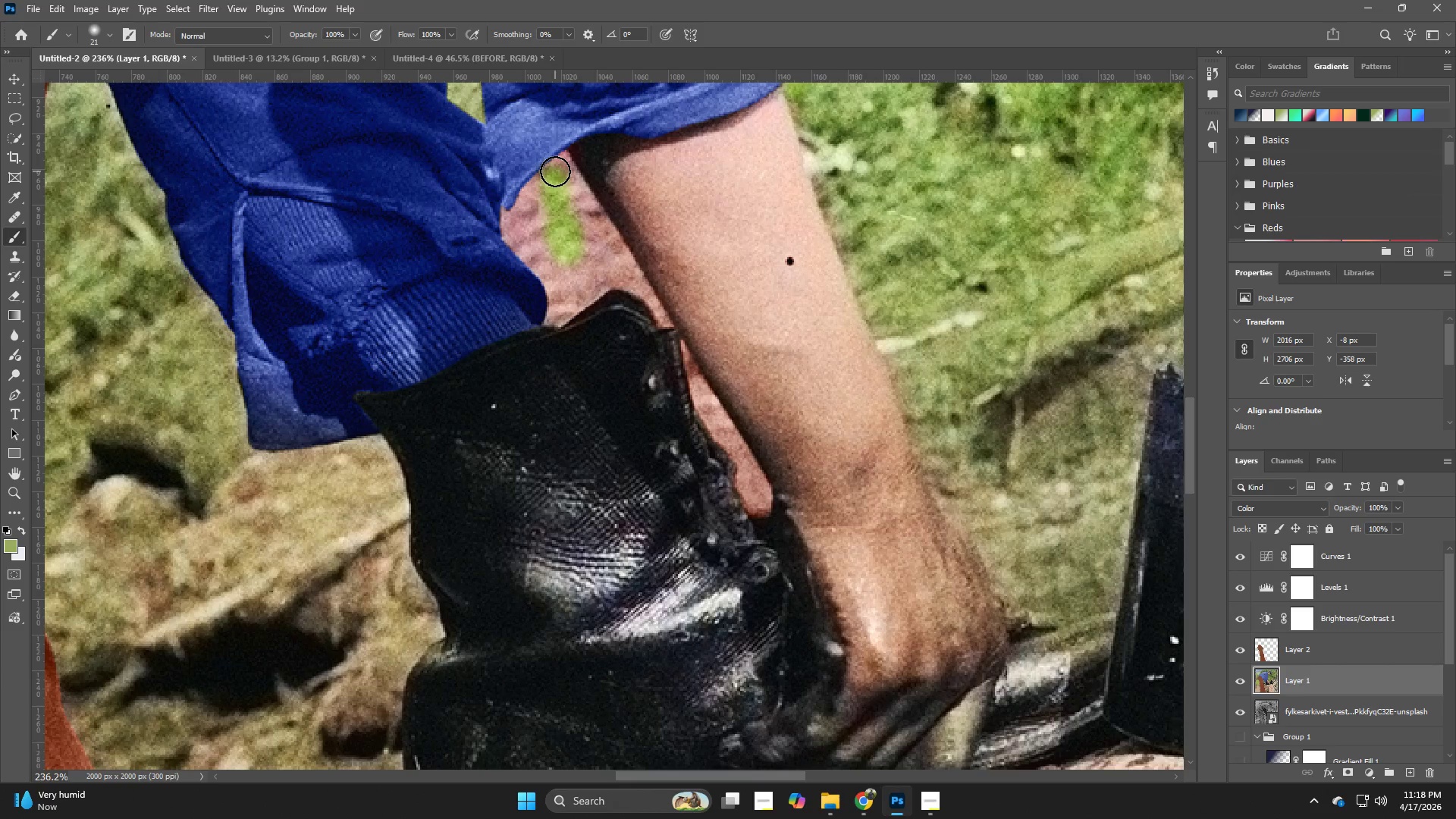 
left_click_drag(start_coordinate=[555, 171], to_coordinate=[530, 208])
 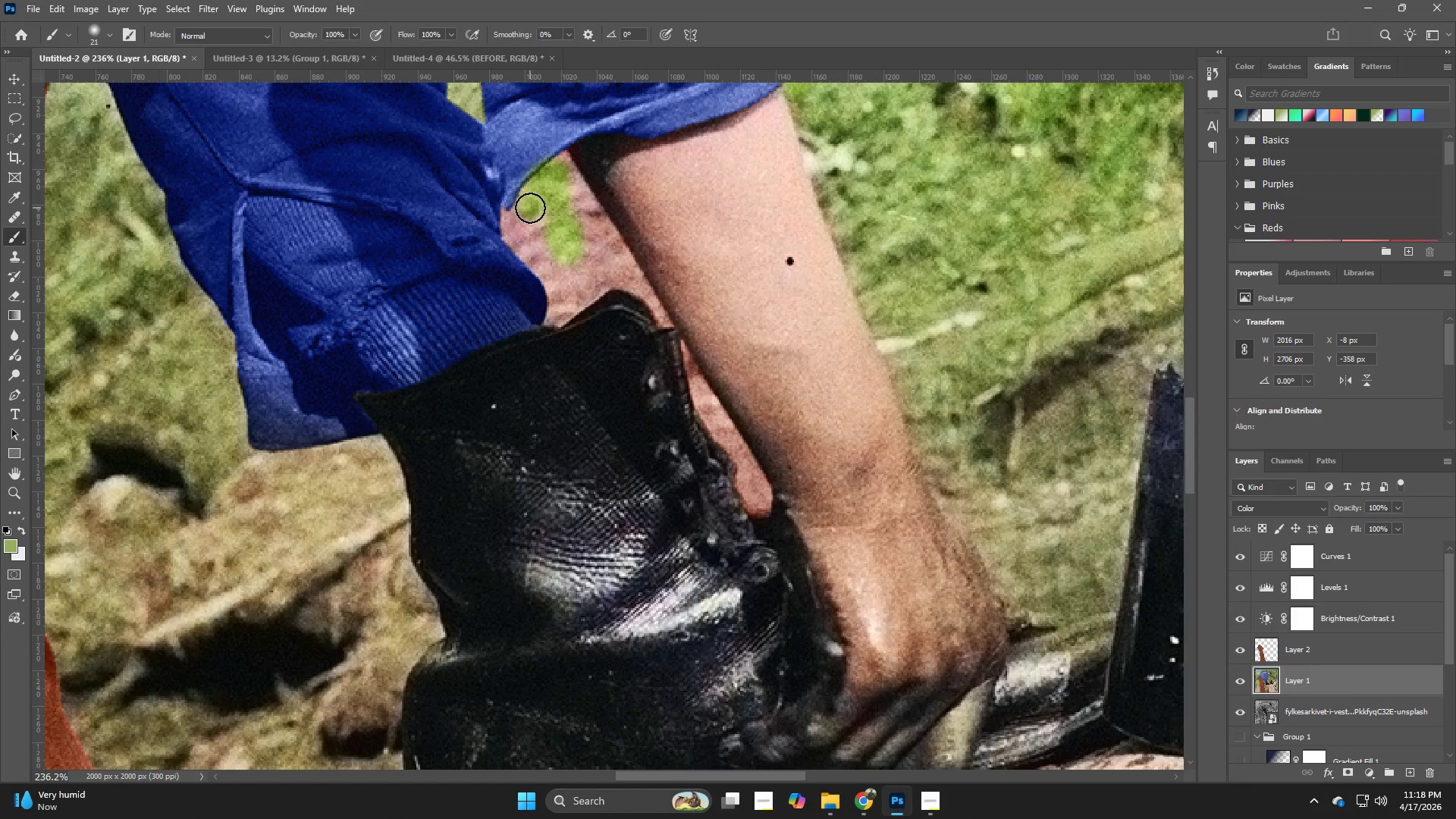 
hold_key(key=Space, duration=0.42)
 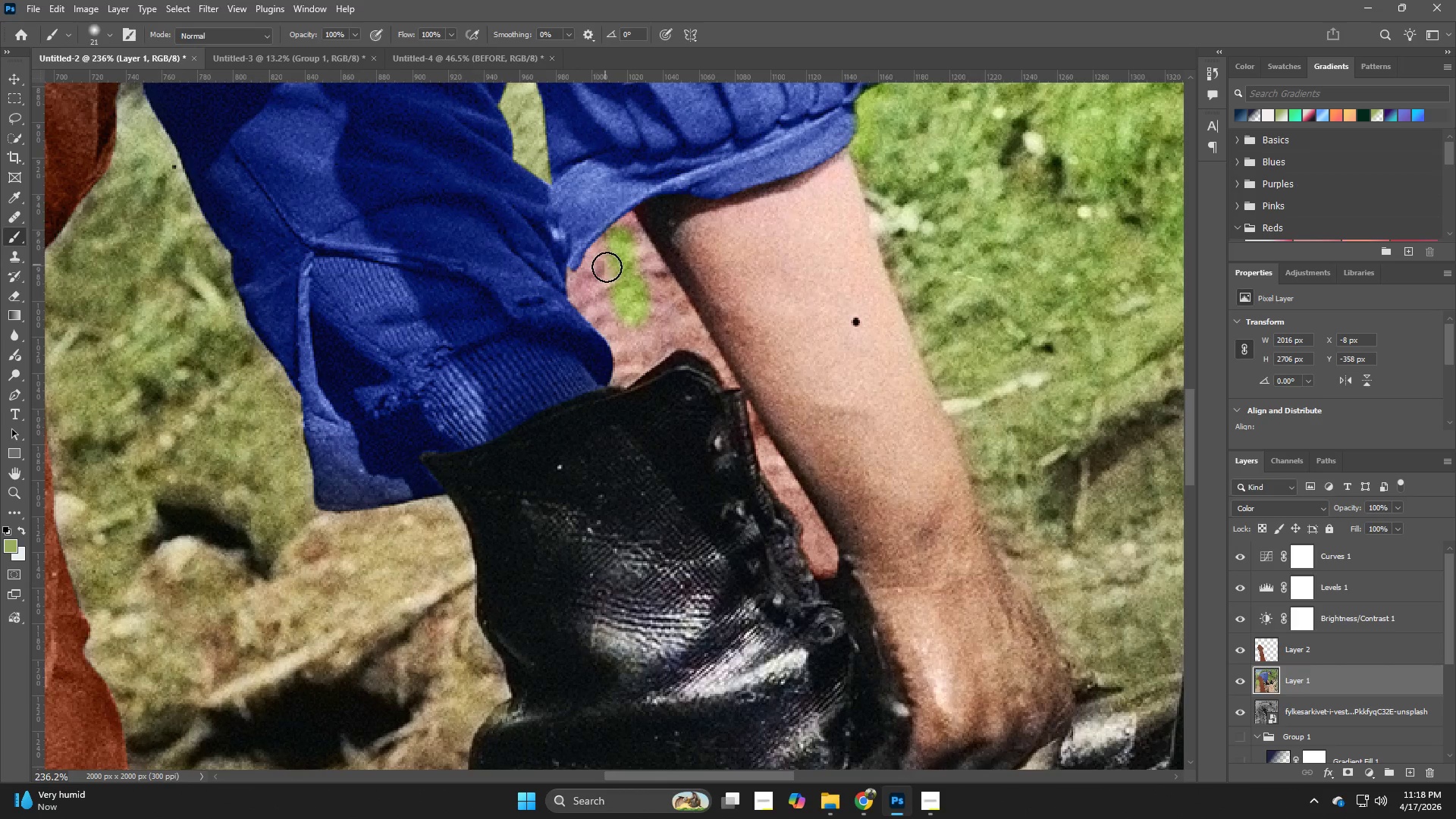 
left_click_drag(start_coordinate=[530, 208], to_coordinate=[588, 252])
 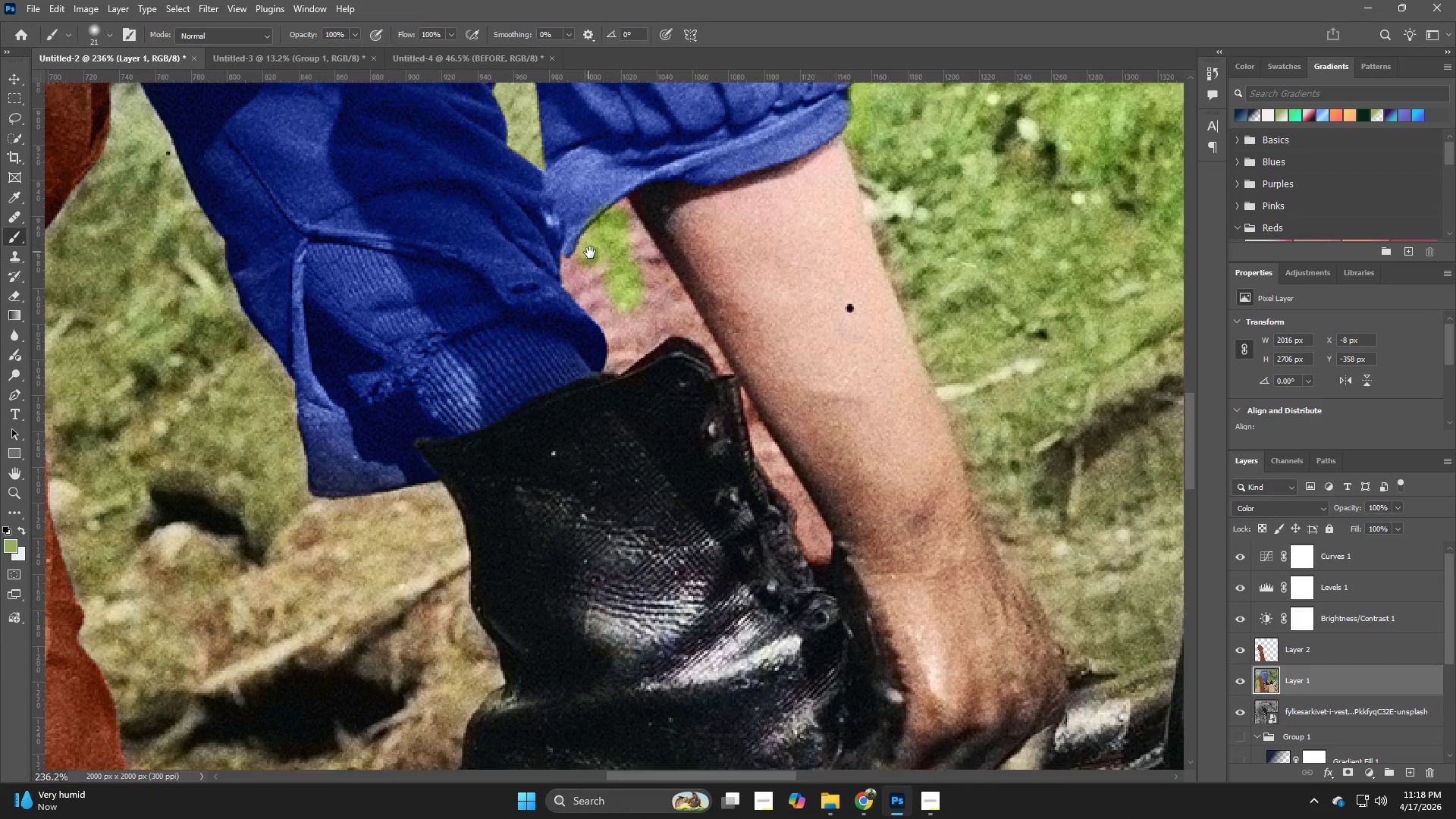 
key(Control+ControlLeft)
 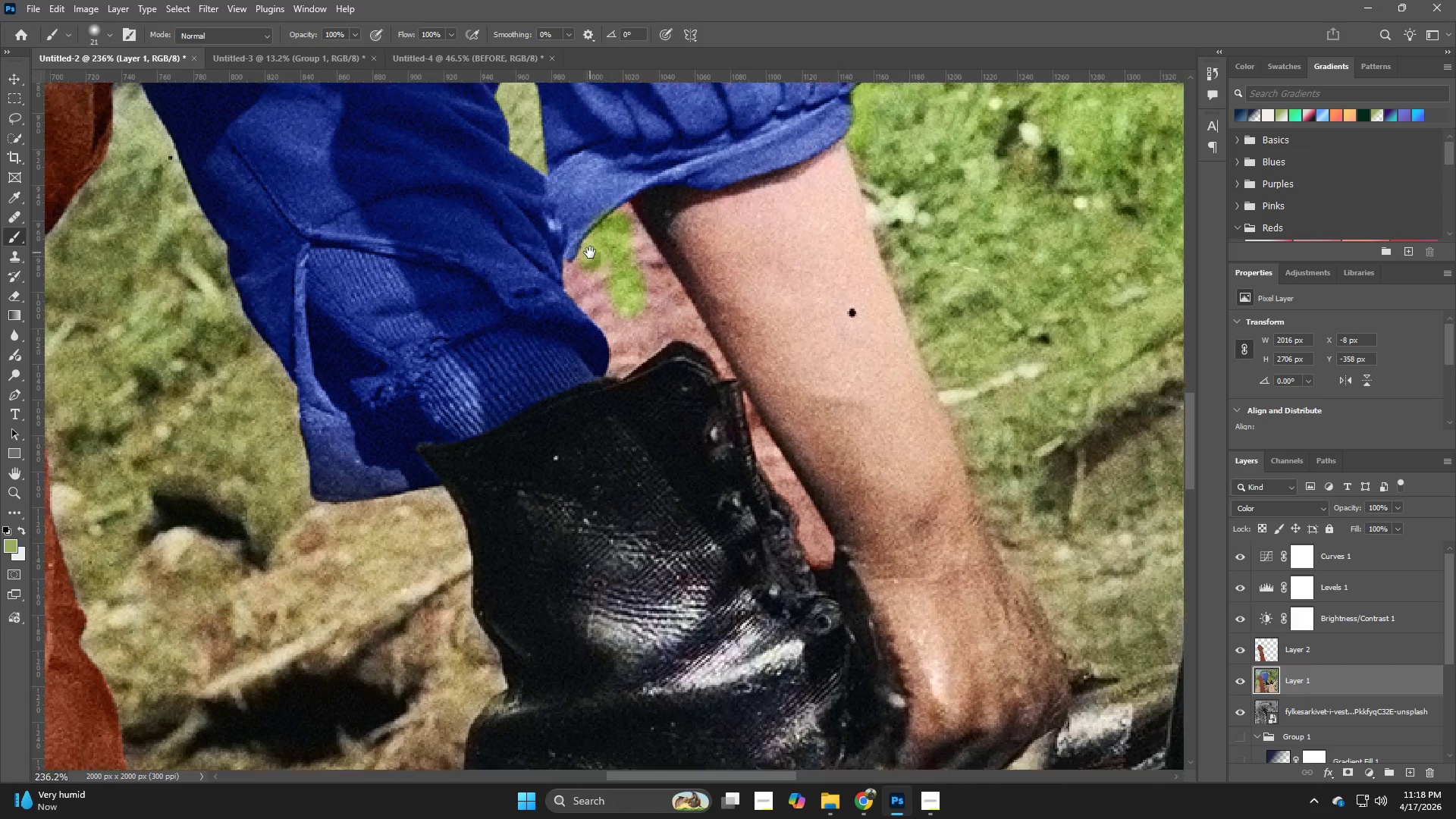 
key(Control+Z)
 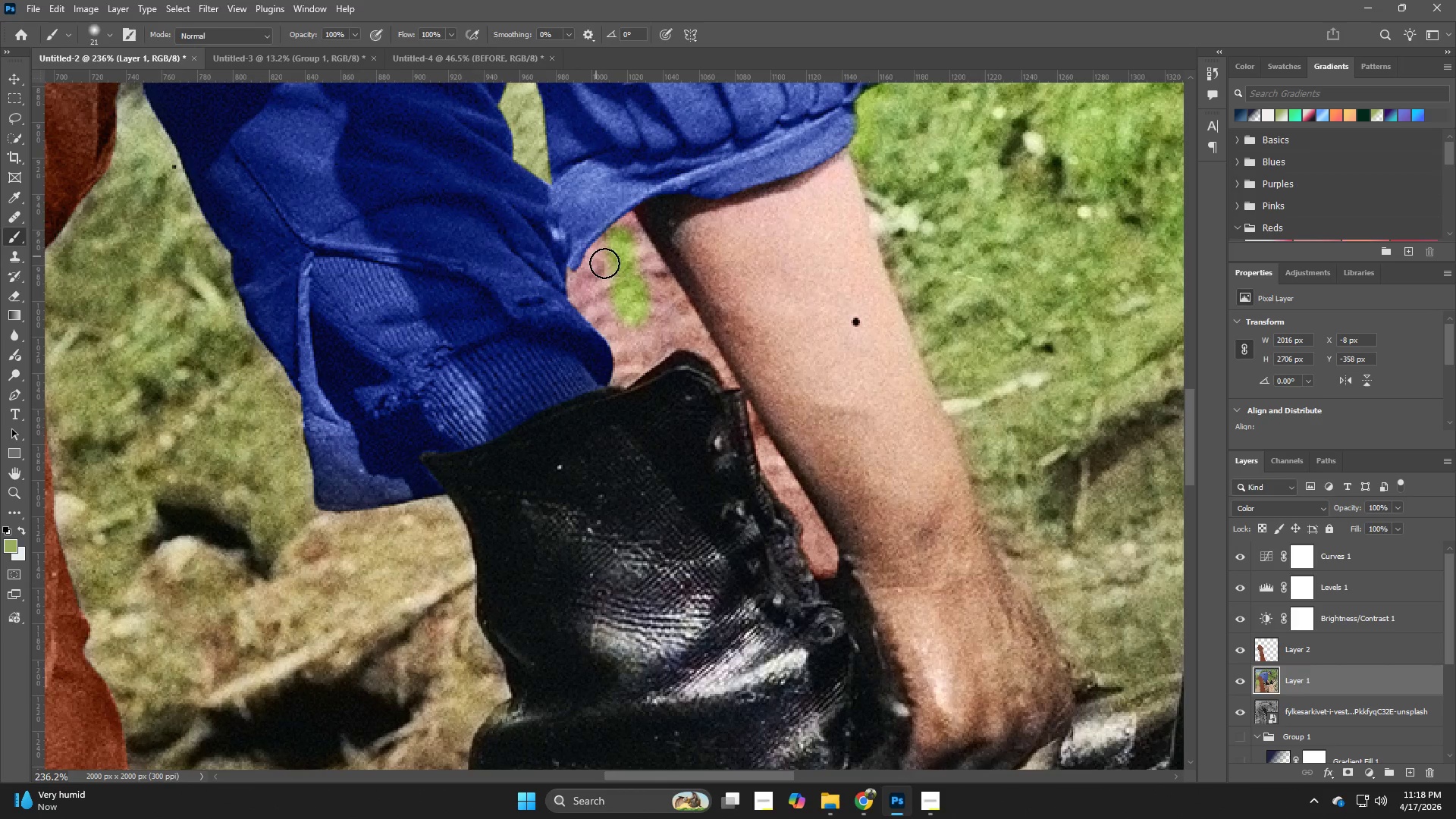 
hold_key(key=Z, duration=0.69)
 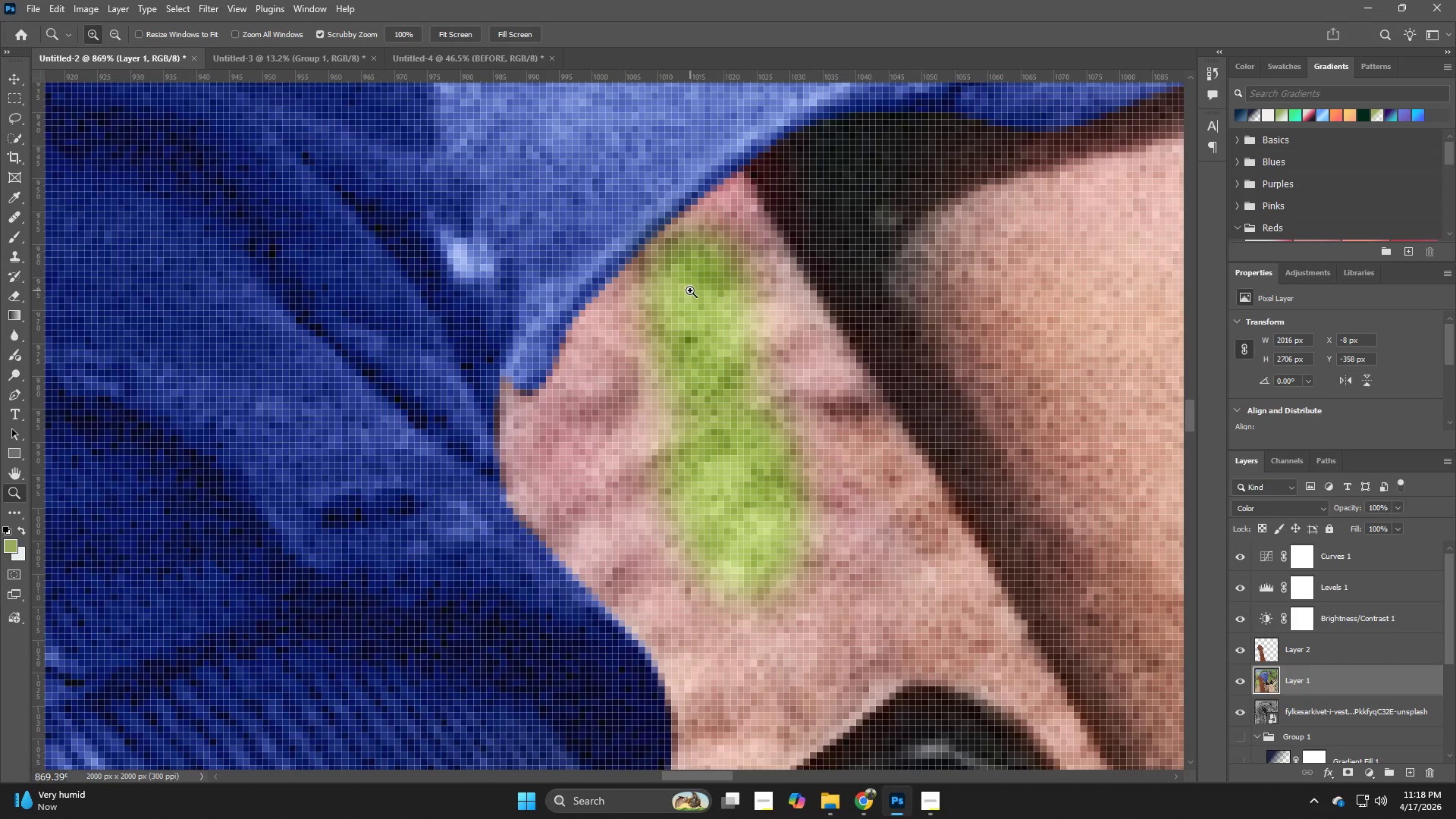 
left_click_drag(start_coordinate=[592, 224], to_coordinate=[672, 283])
 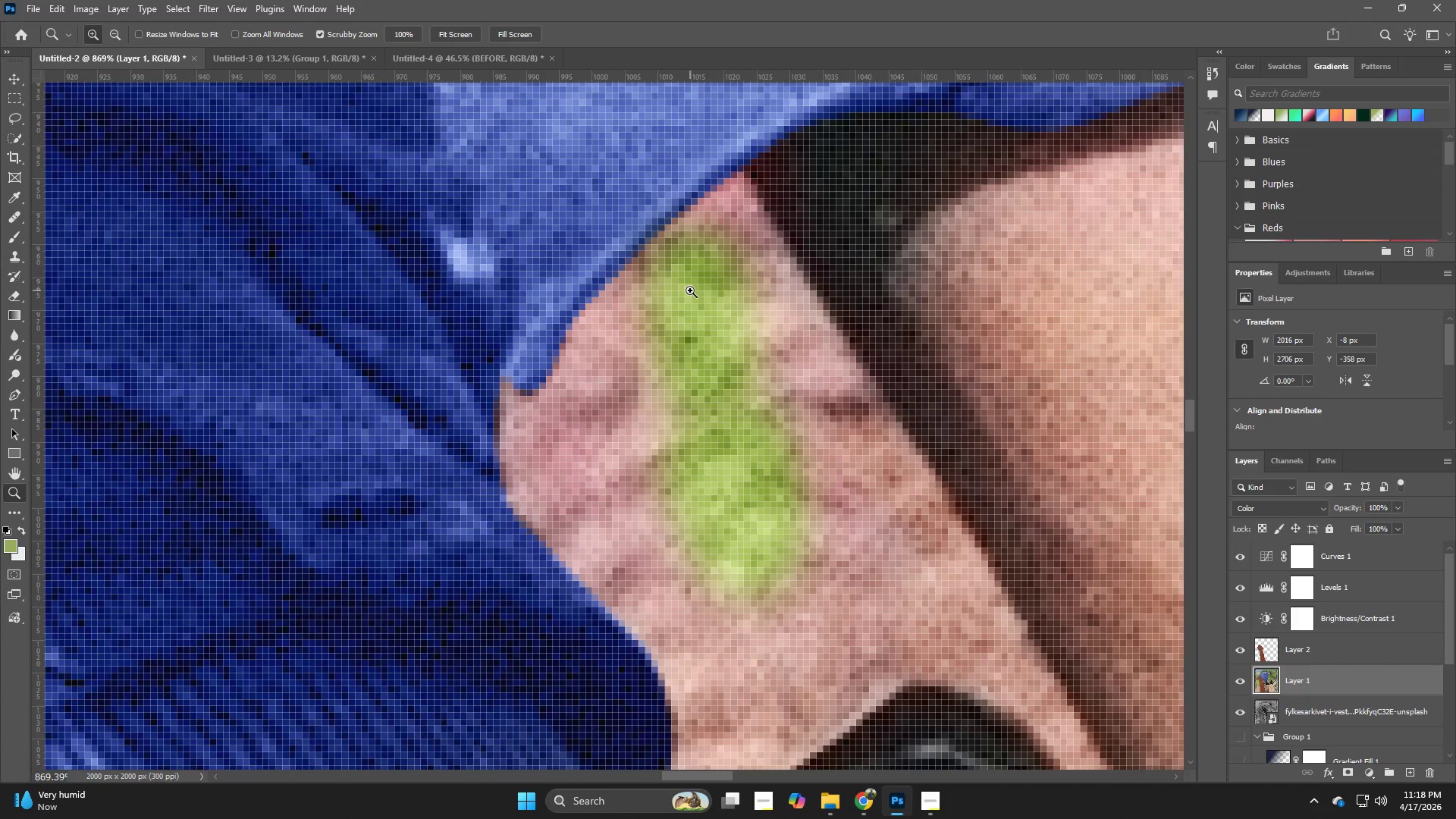 
key(B)
 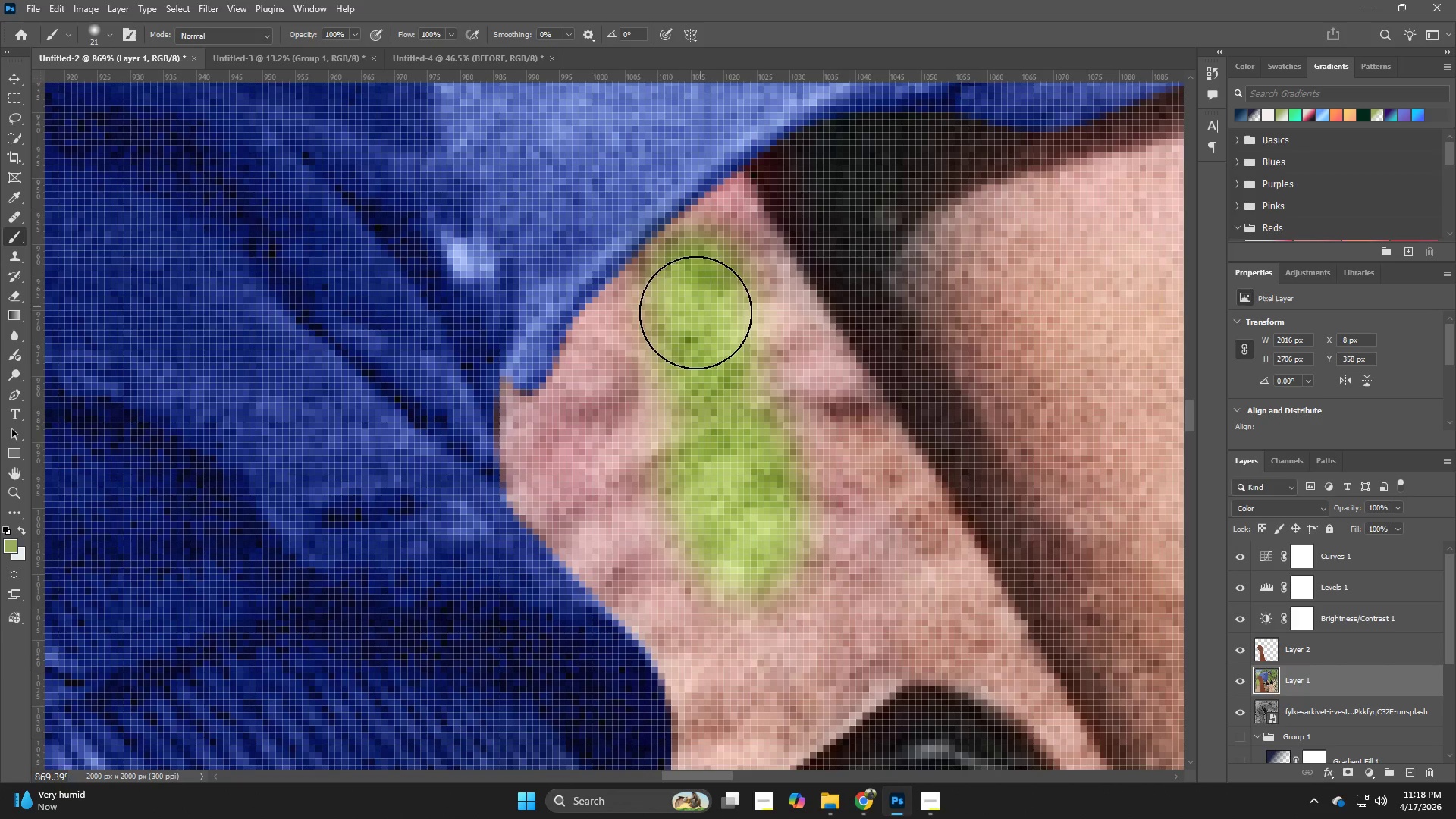 
hold_key(key=AltLeft, duration=0.52)
 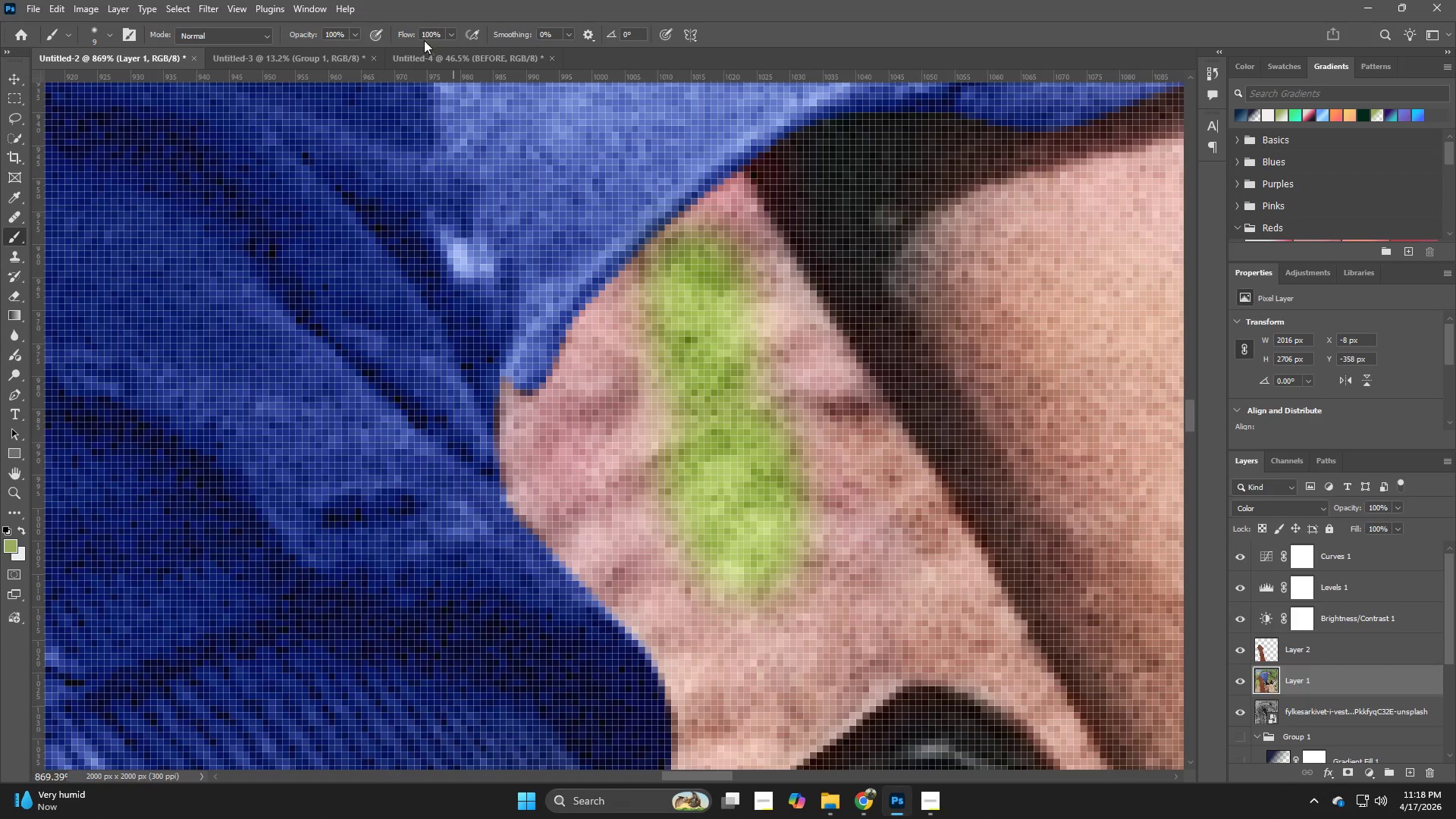 
left_click_drag(start_coordinate=[410, 36], to_coordinate=[384, 42])
 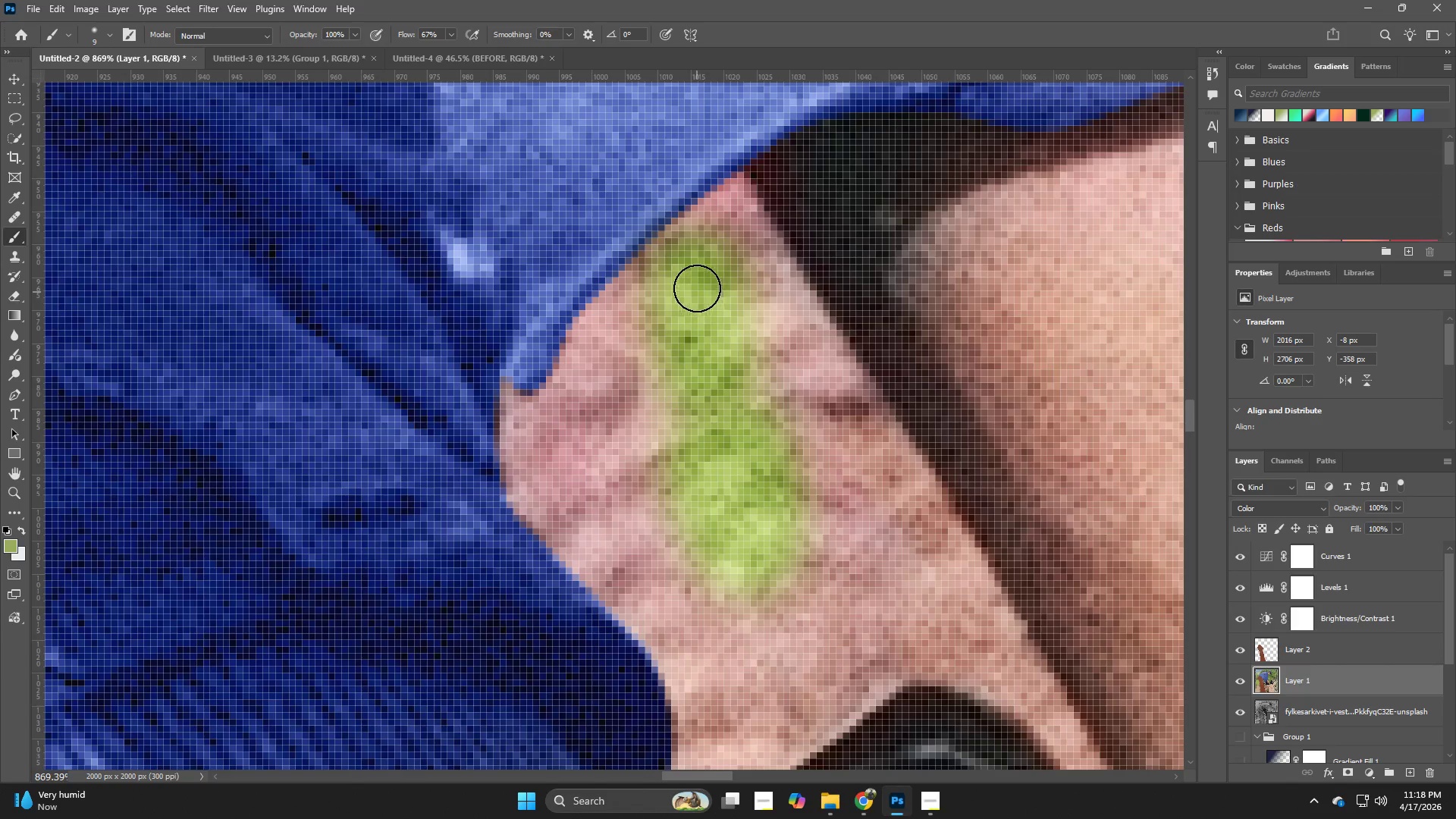 
left_click_drag(start_coordinate=[650, 263], to_coordinate=[617, 324])
 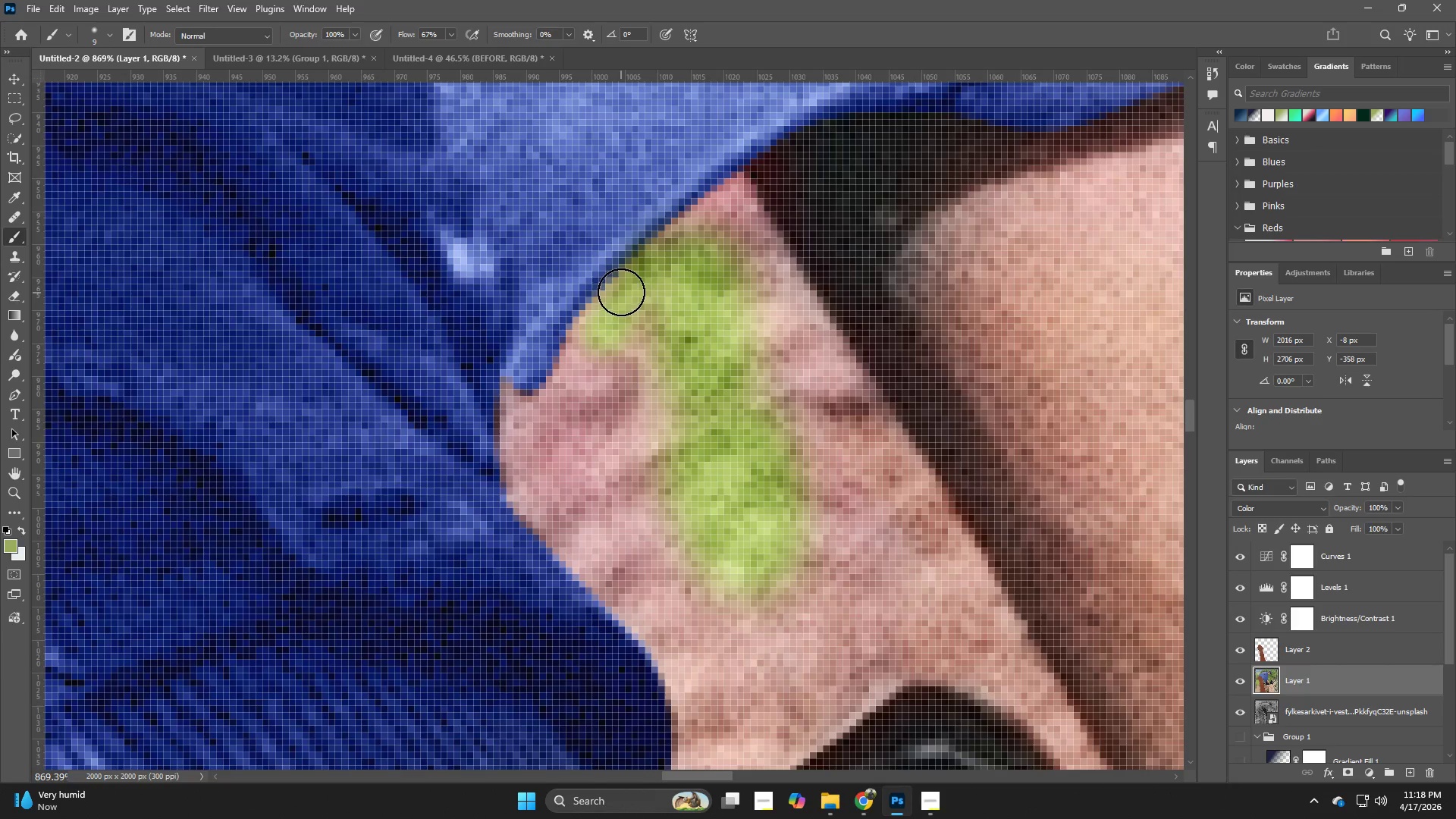 
left_click_drag(start_coordinate=[620, 292], to_coordinate=[534, 419])
 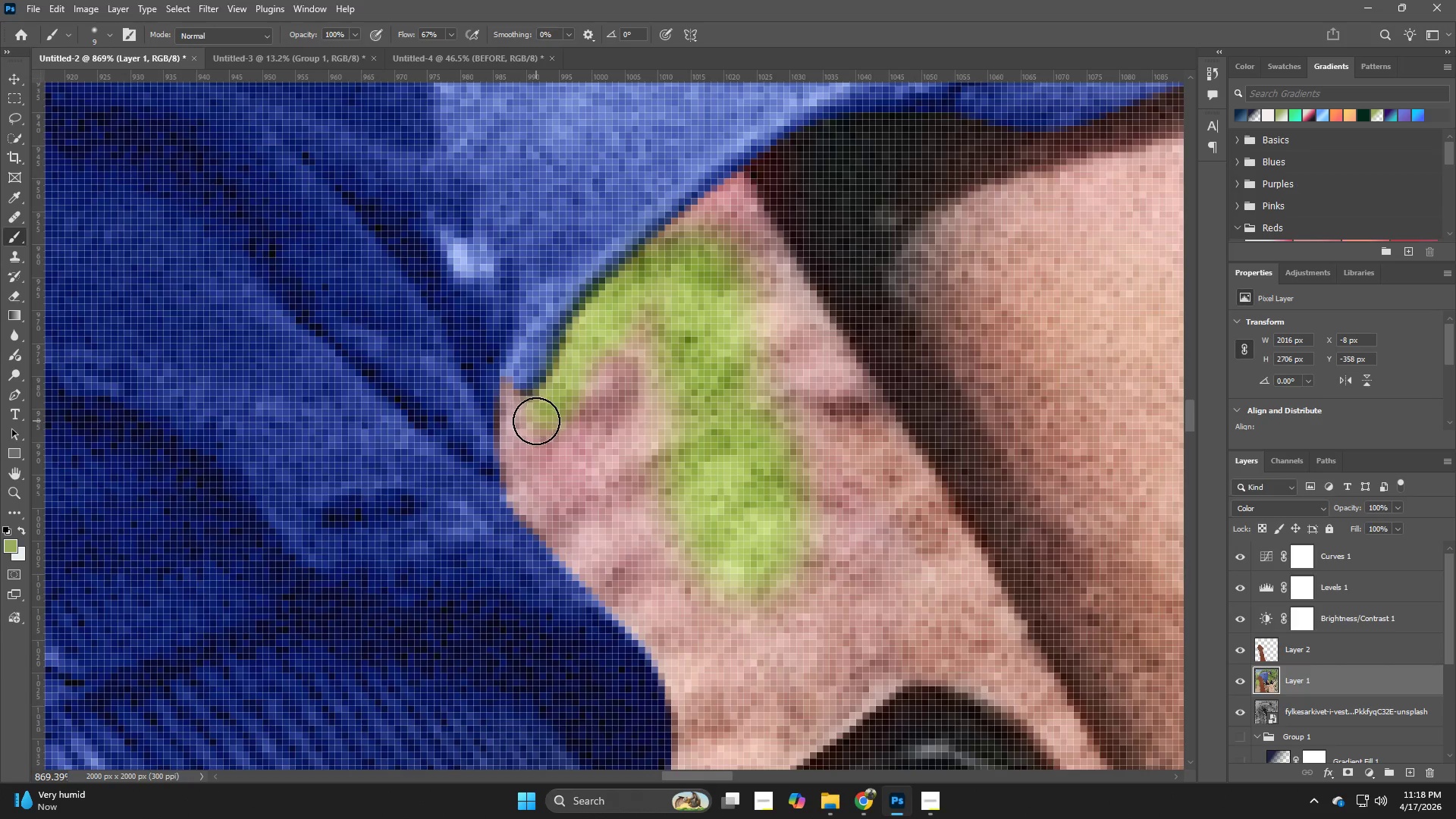 
hold_key(key=AltLeft, duration=0.61)
 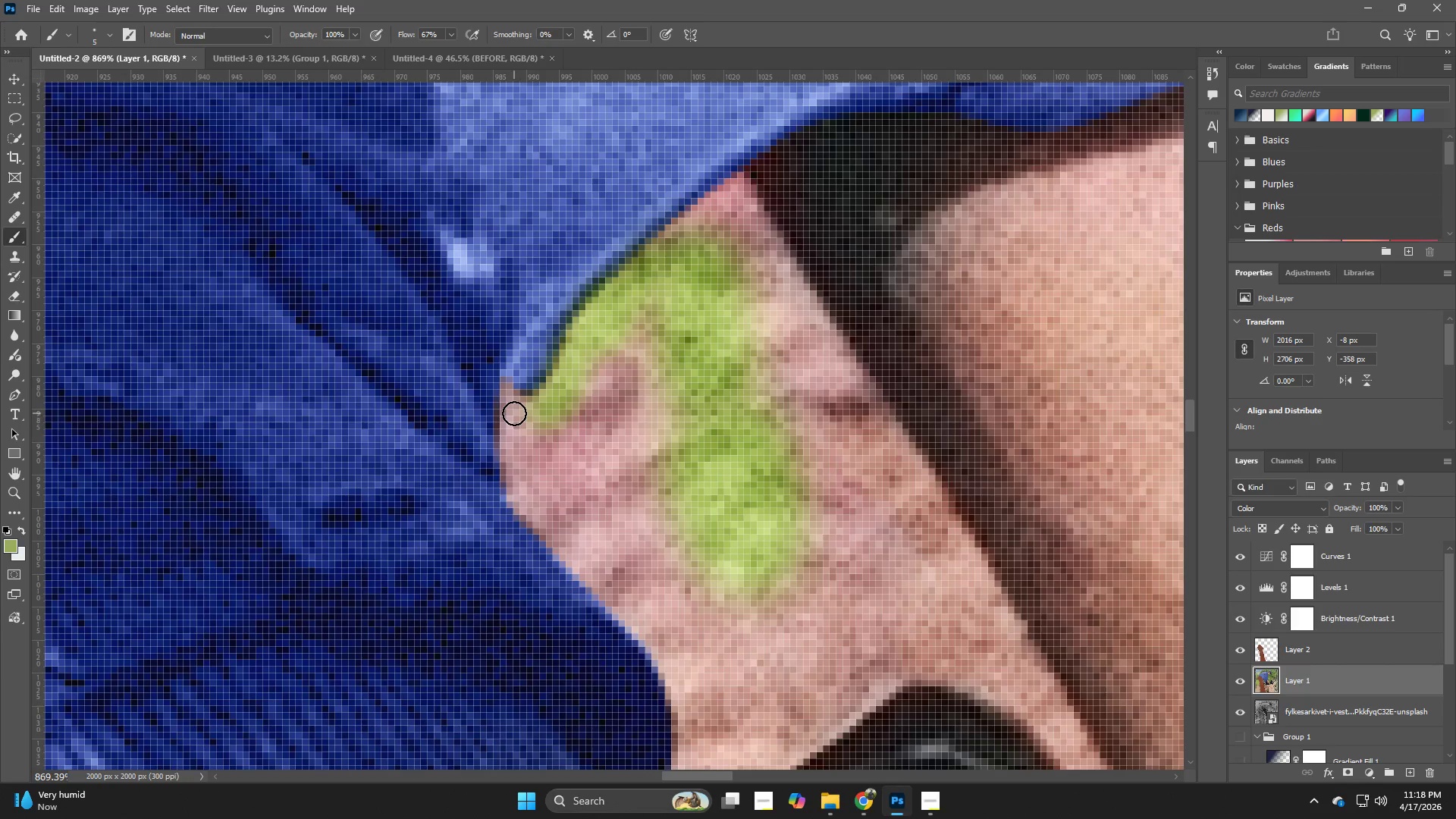 
left_click_drag(start_coordinate=[514, 413], to_coordinate=[532, 410])
 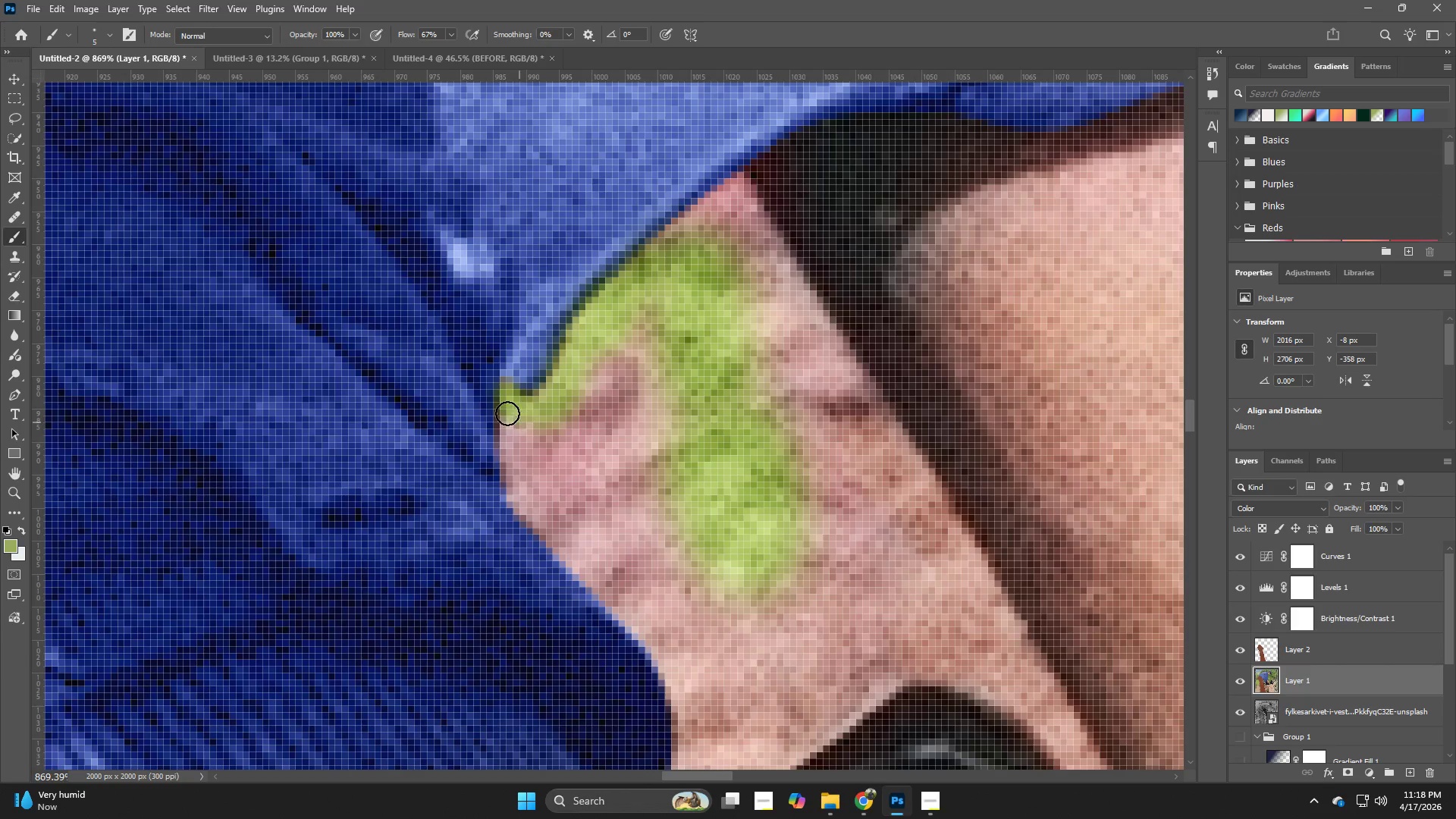 
left_click_drag(start_coordinate=[505, 408], to_coordinate=[515, 489])
 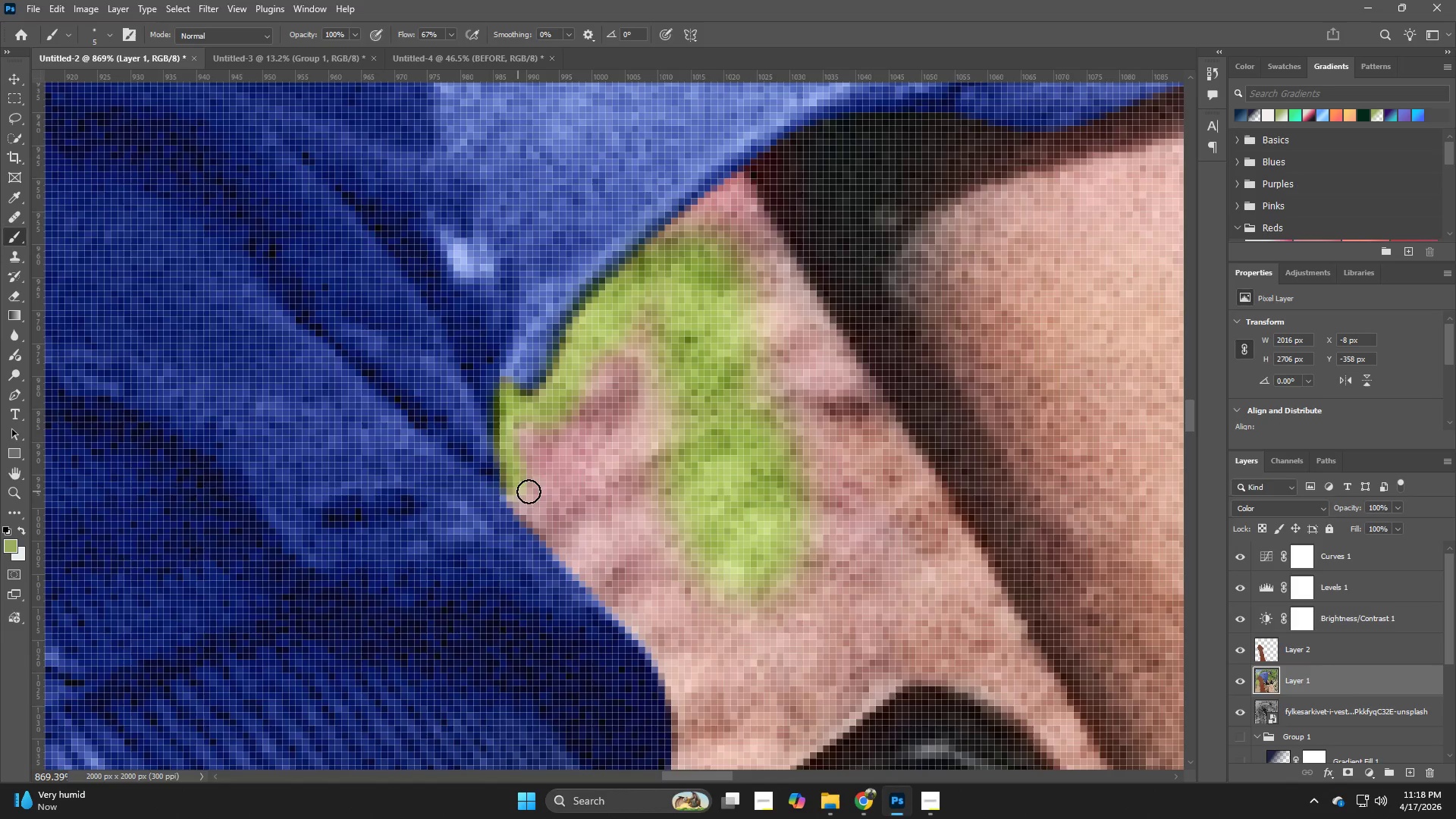 
hold_key(key=AltLeft, duration=0.34)
 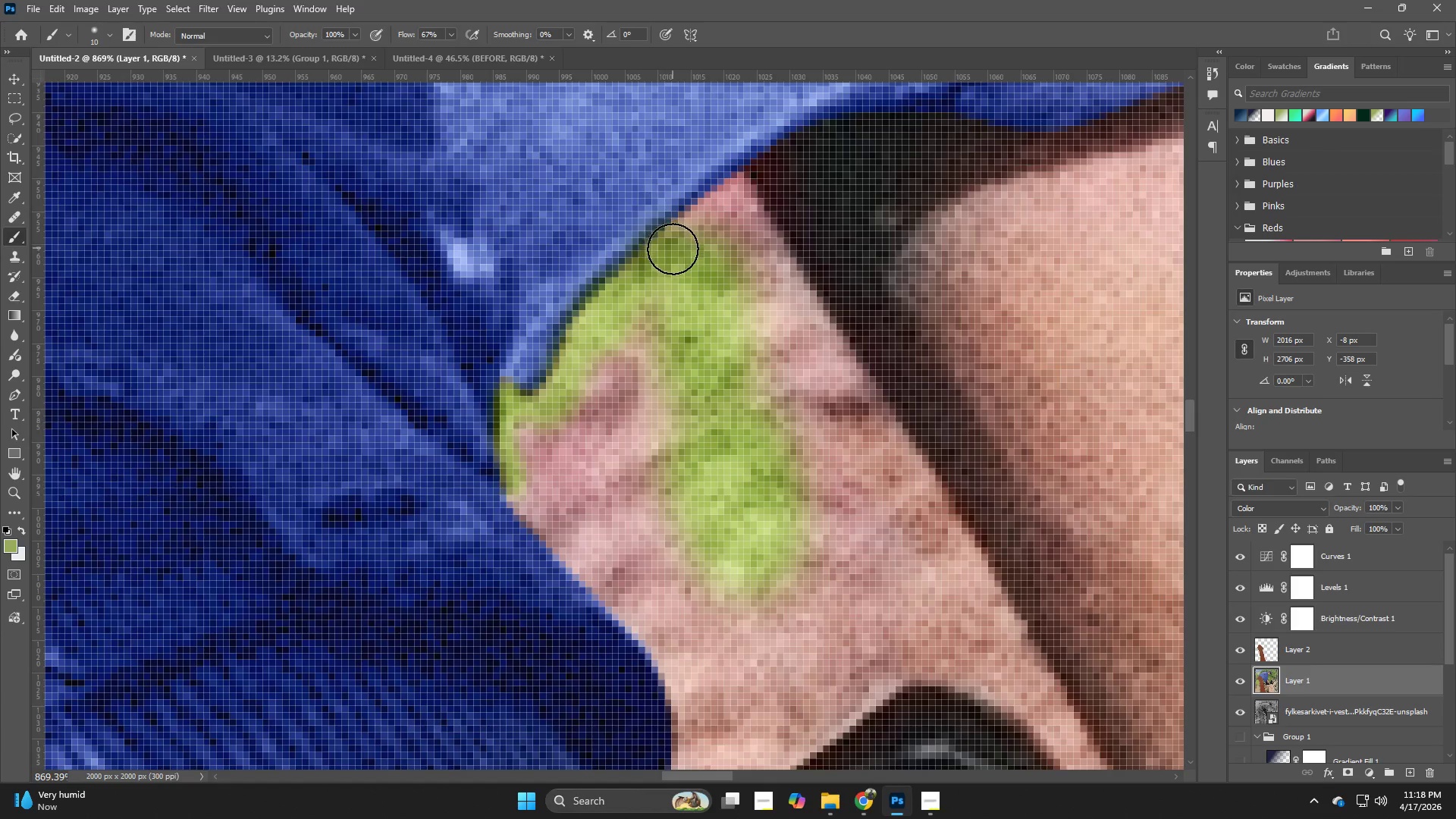 
key(Control+ControlLeft)
 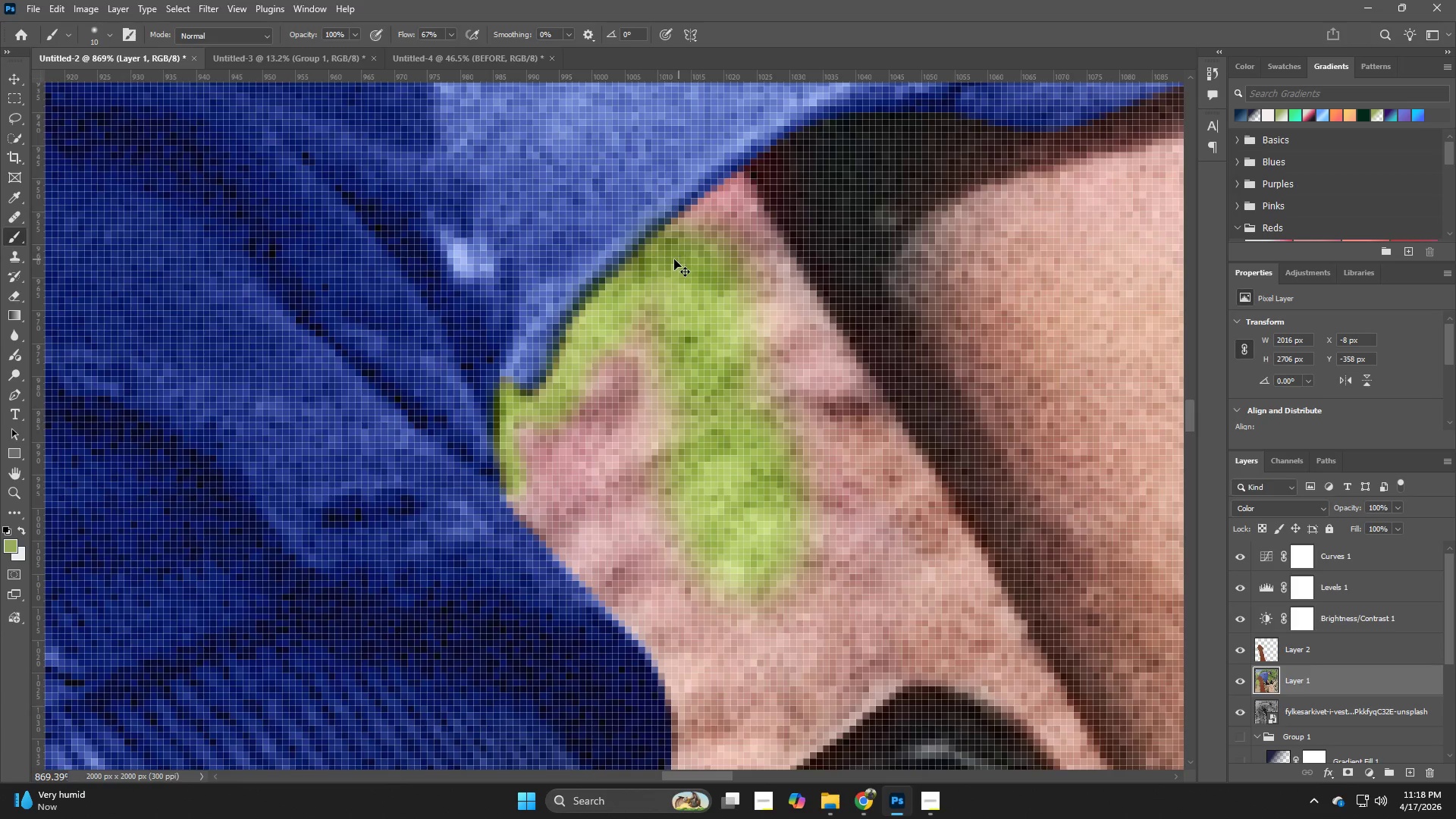 
key(Control+Z)
 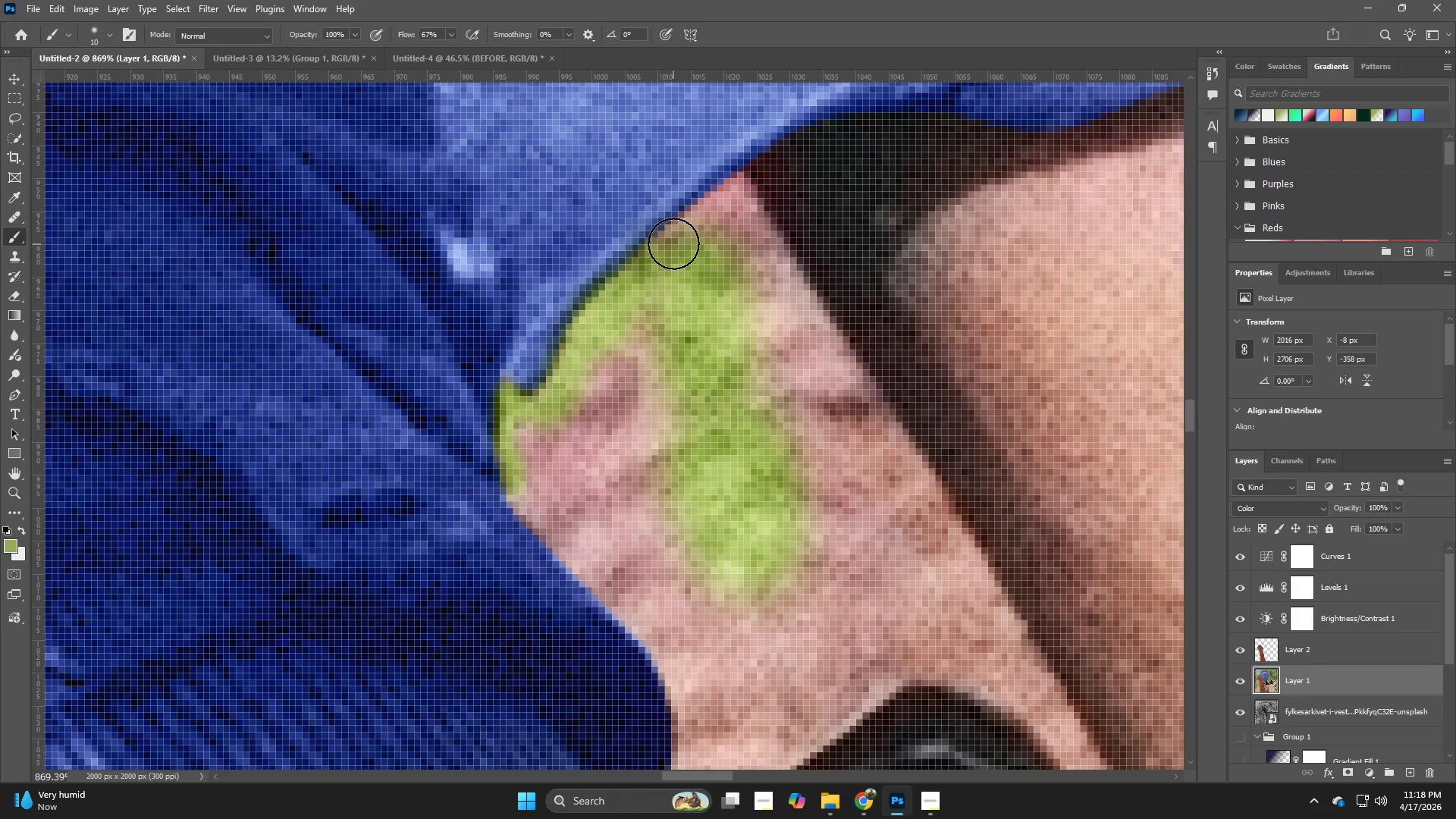 
left_click_drag(start_coordinate=[673, 243], to_coordinate=[720, 208])
 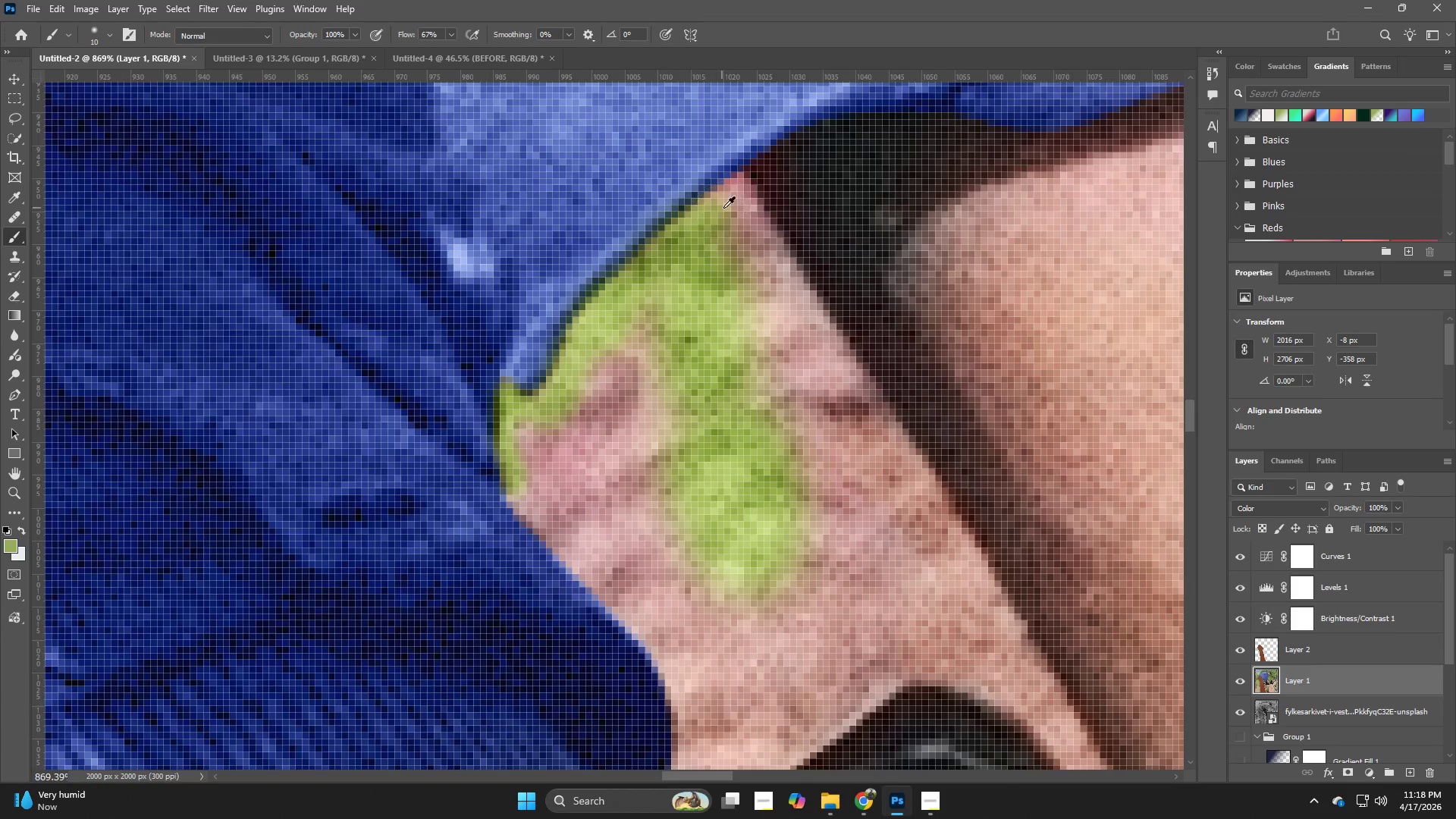 
hold_key(key=AltLeft, duration=0.52)
 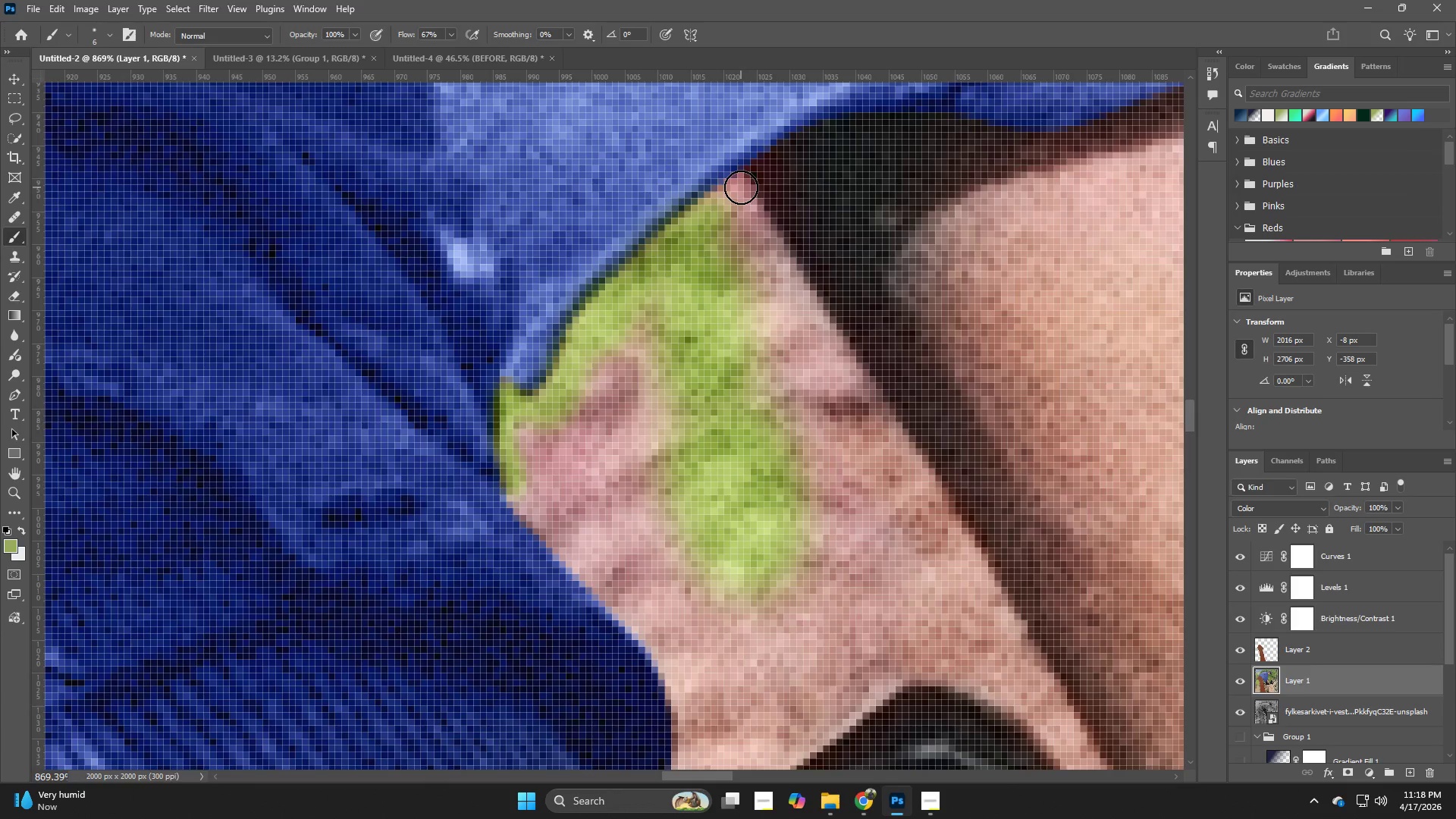 
left_click_drag(start_coordinate=[741, 187], to_coordinate=[715, 209])
 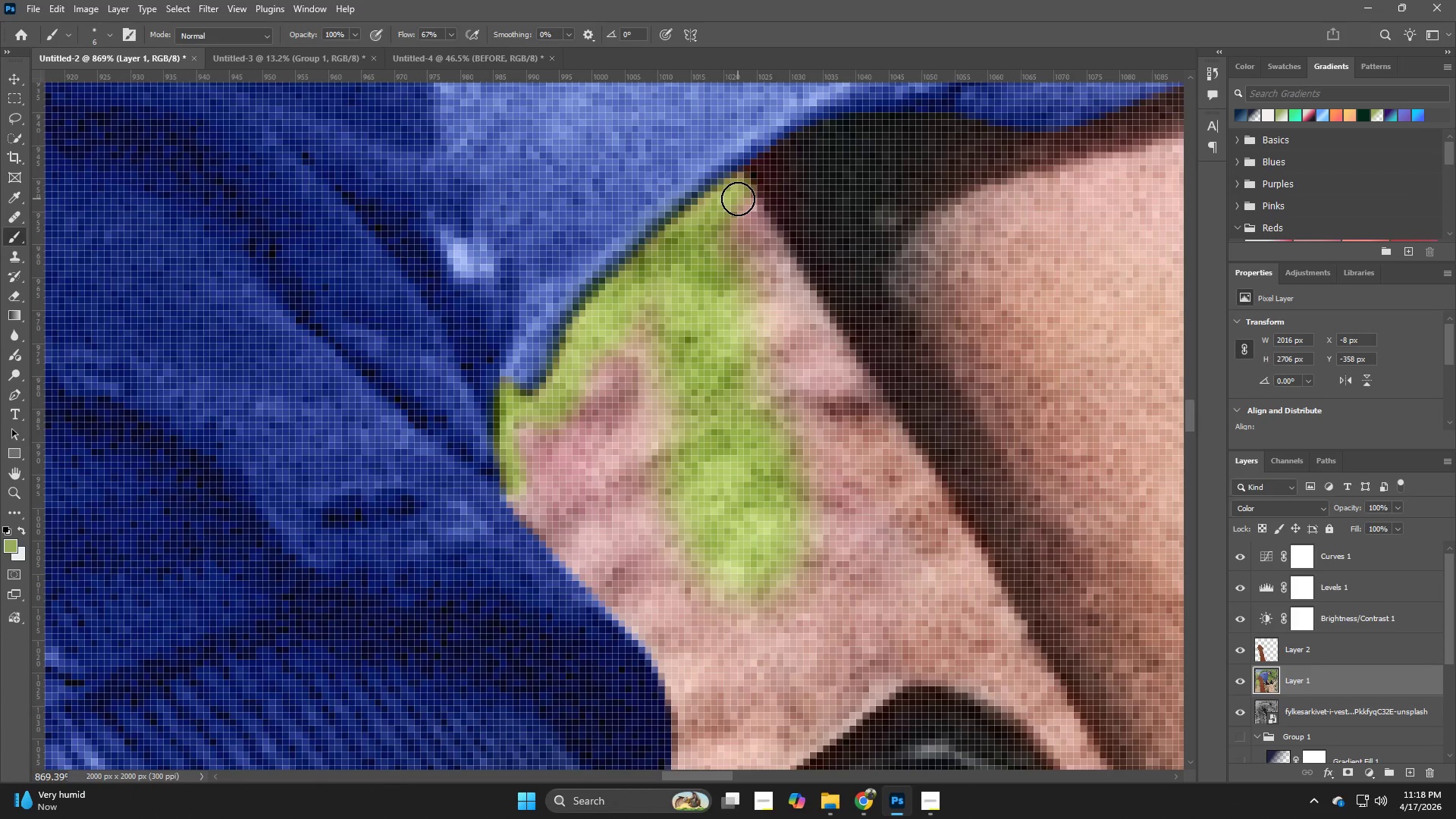 
left_click_drag(start_coordinate=[739, 199], to_coordinate=[780, 248])
 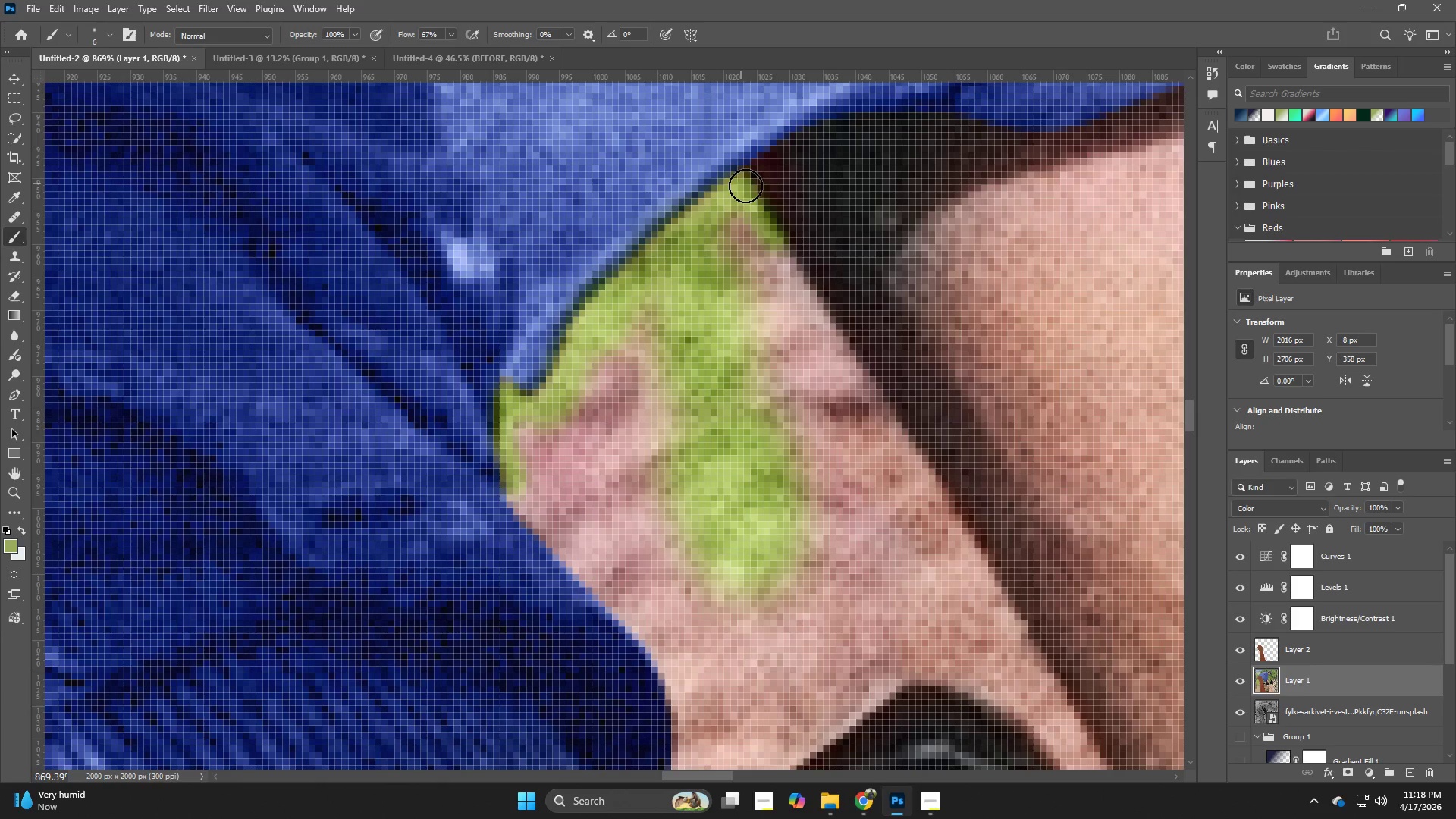 
left_click_drag(start_coordinate=[776, 219], to_coordinate=[846, 338])
 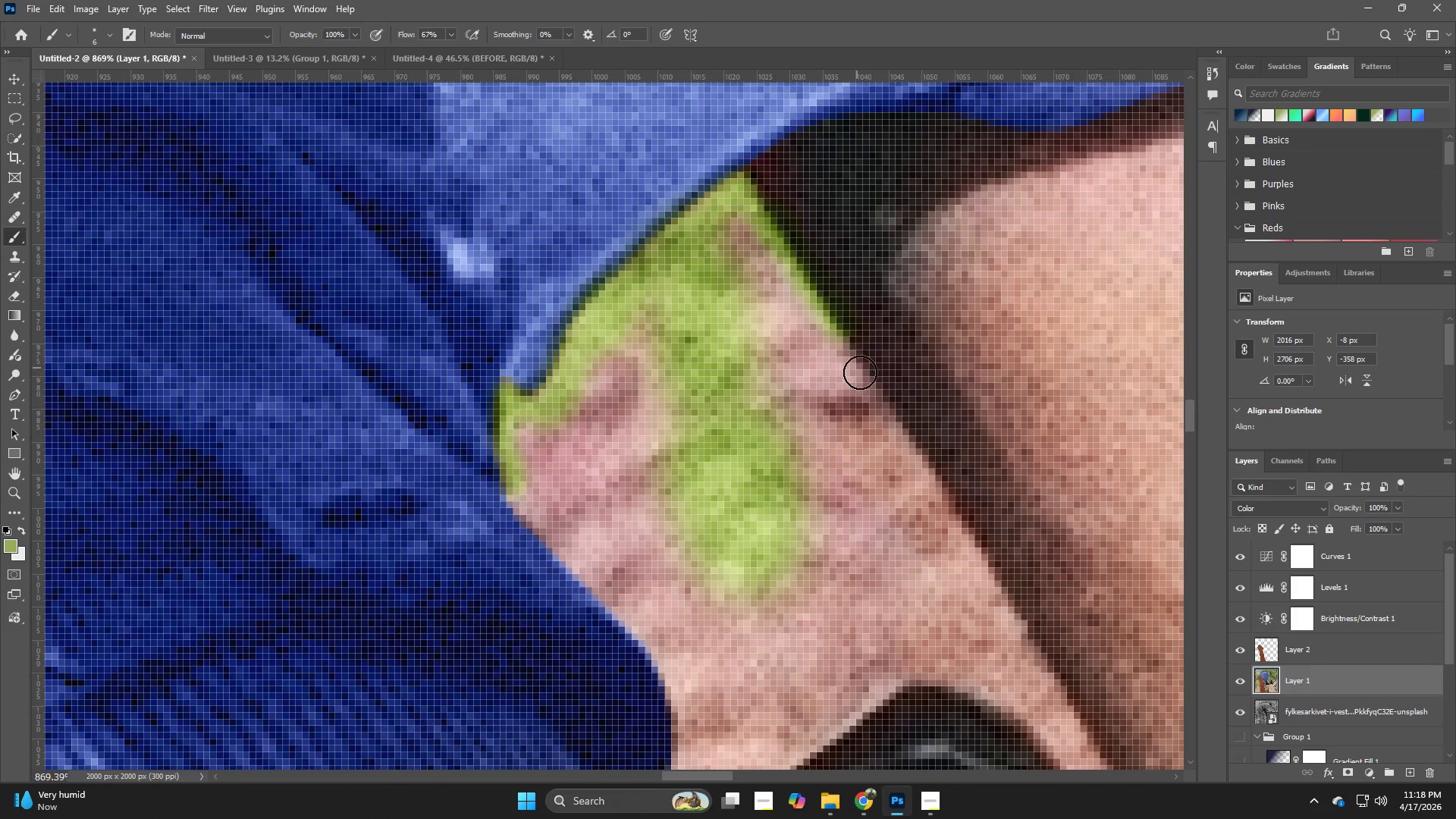 
hold_key(key=Z, duration=0.33)
 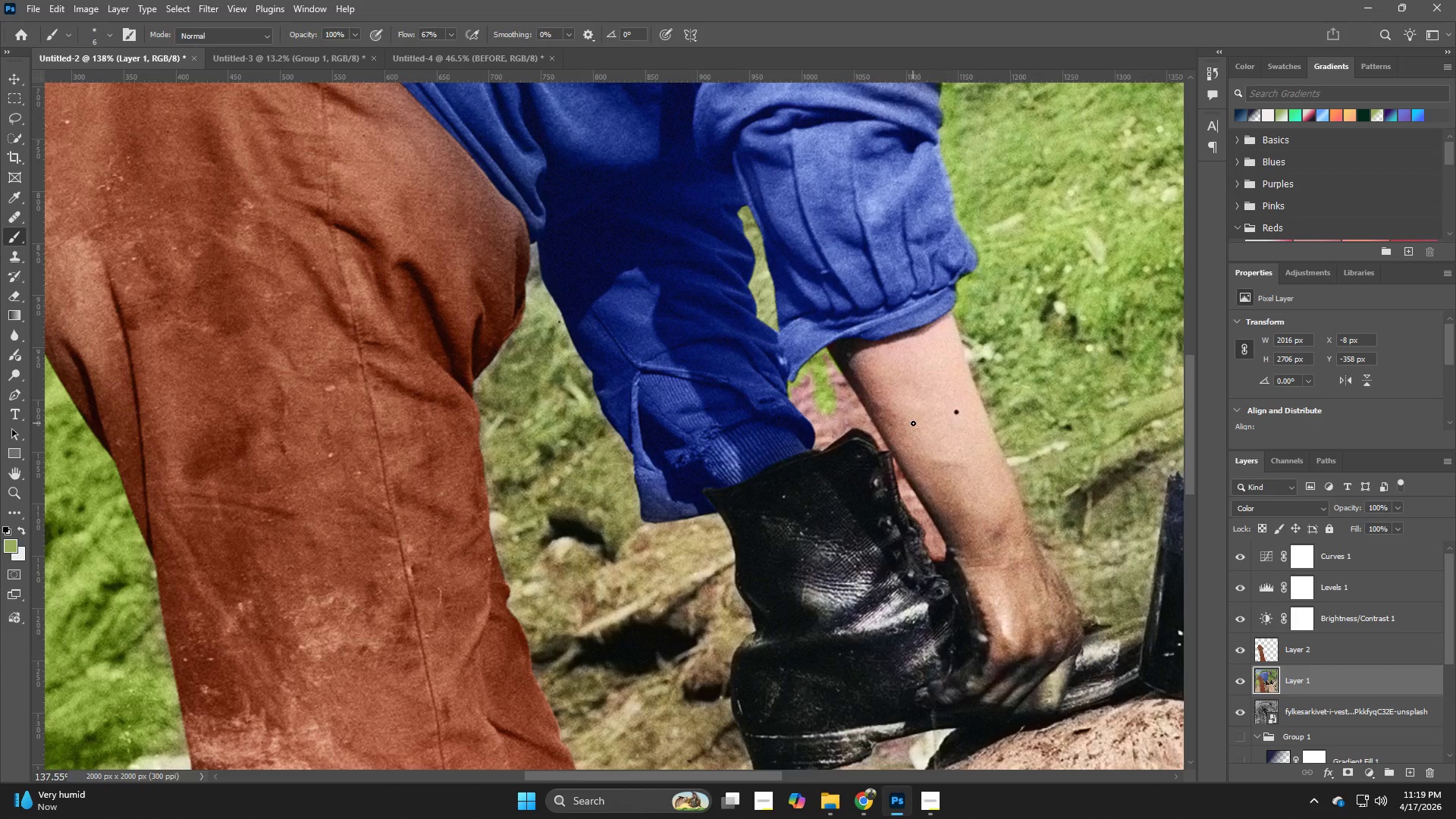 
left_click_drag(start_coordinate=[842, 380], to_coordinate=[726, 416])
 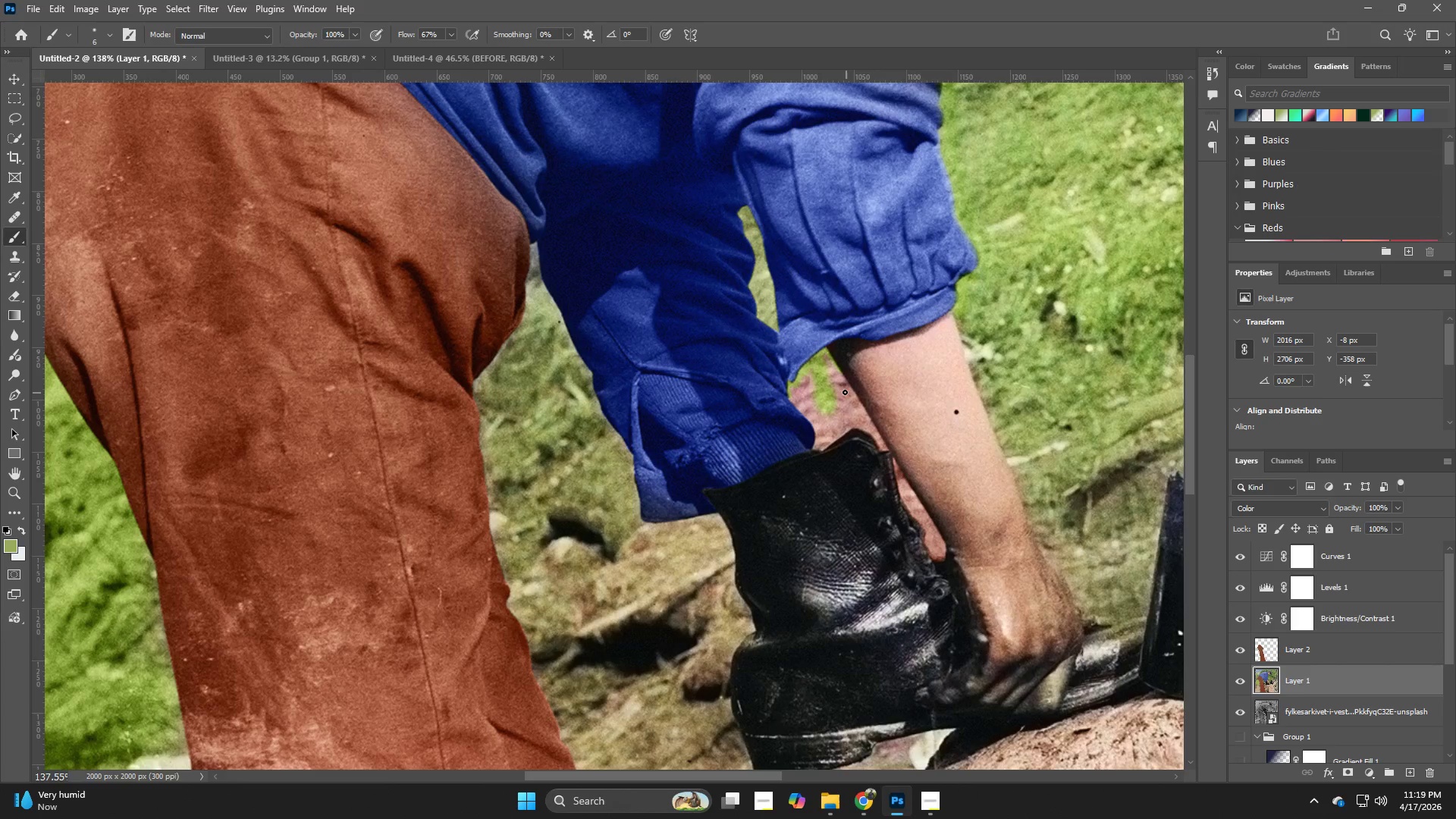 
left_click_drag(start_coordinate=[843, 391], to_coordinate=[914, 422])
 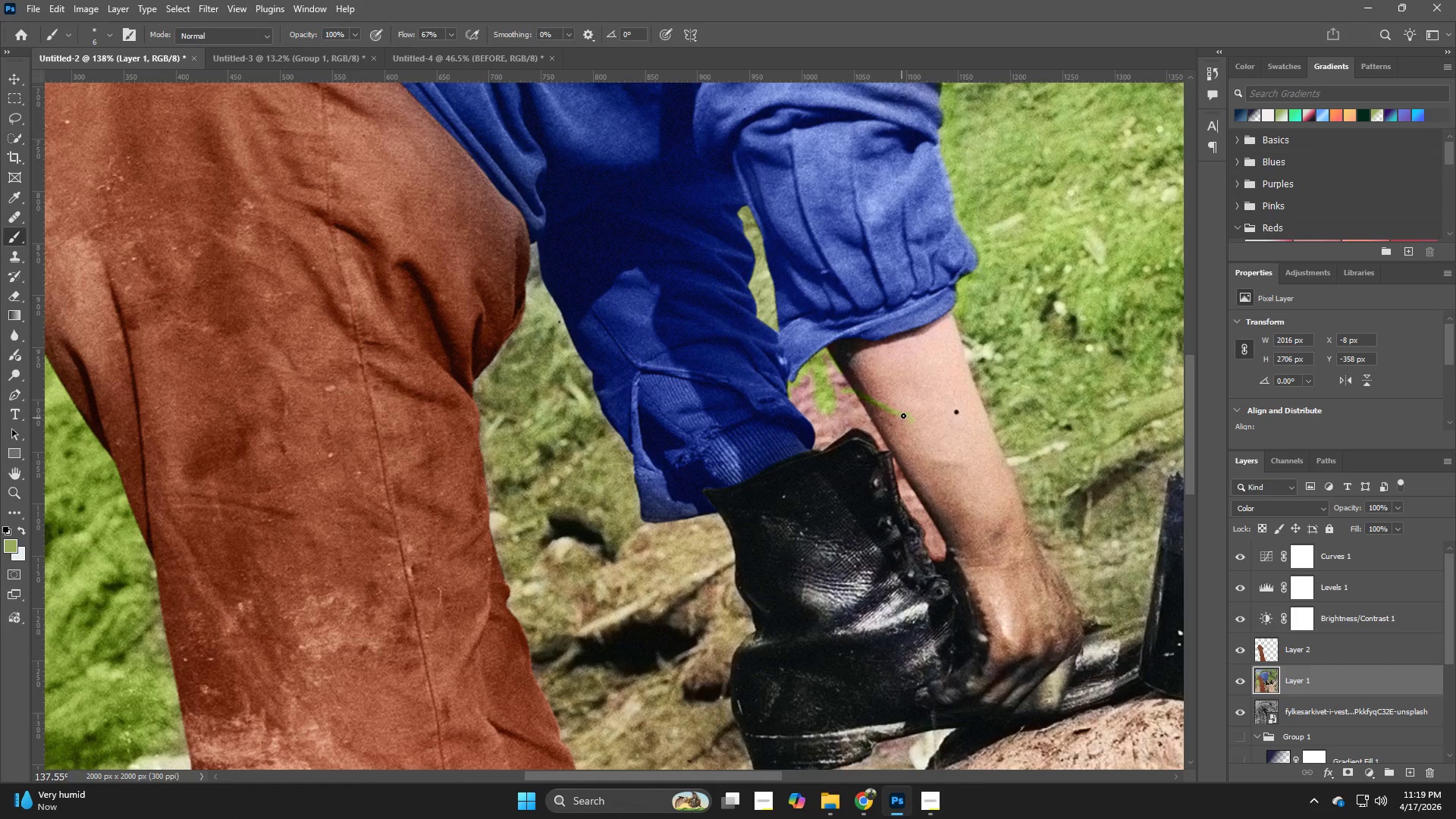 
key(Control+ControlLeft)
 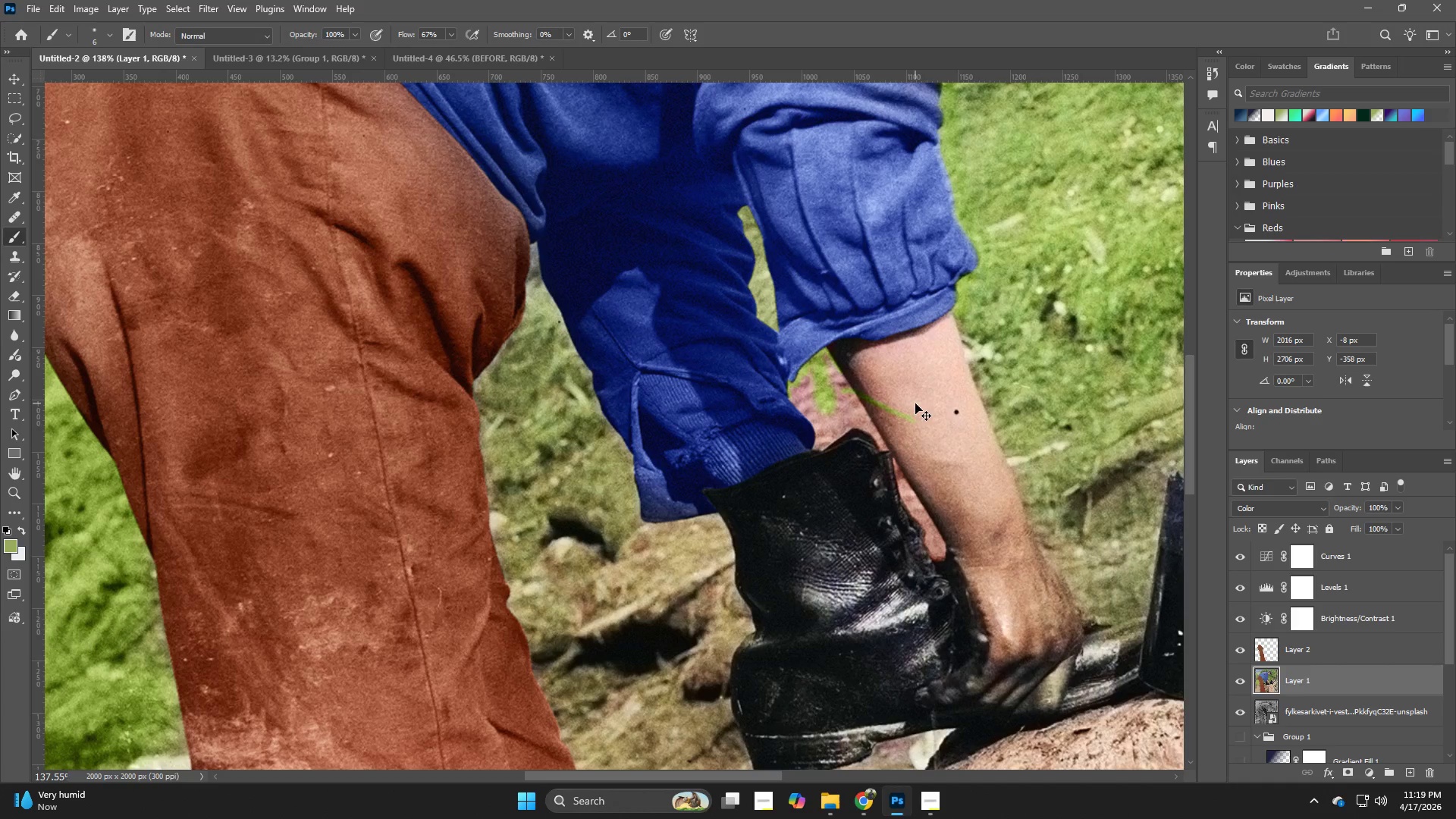 
key(Control+Z)
 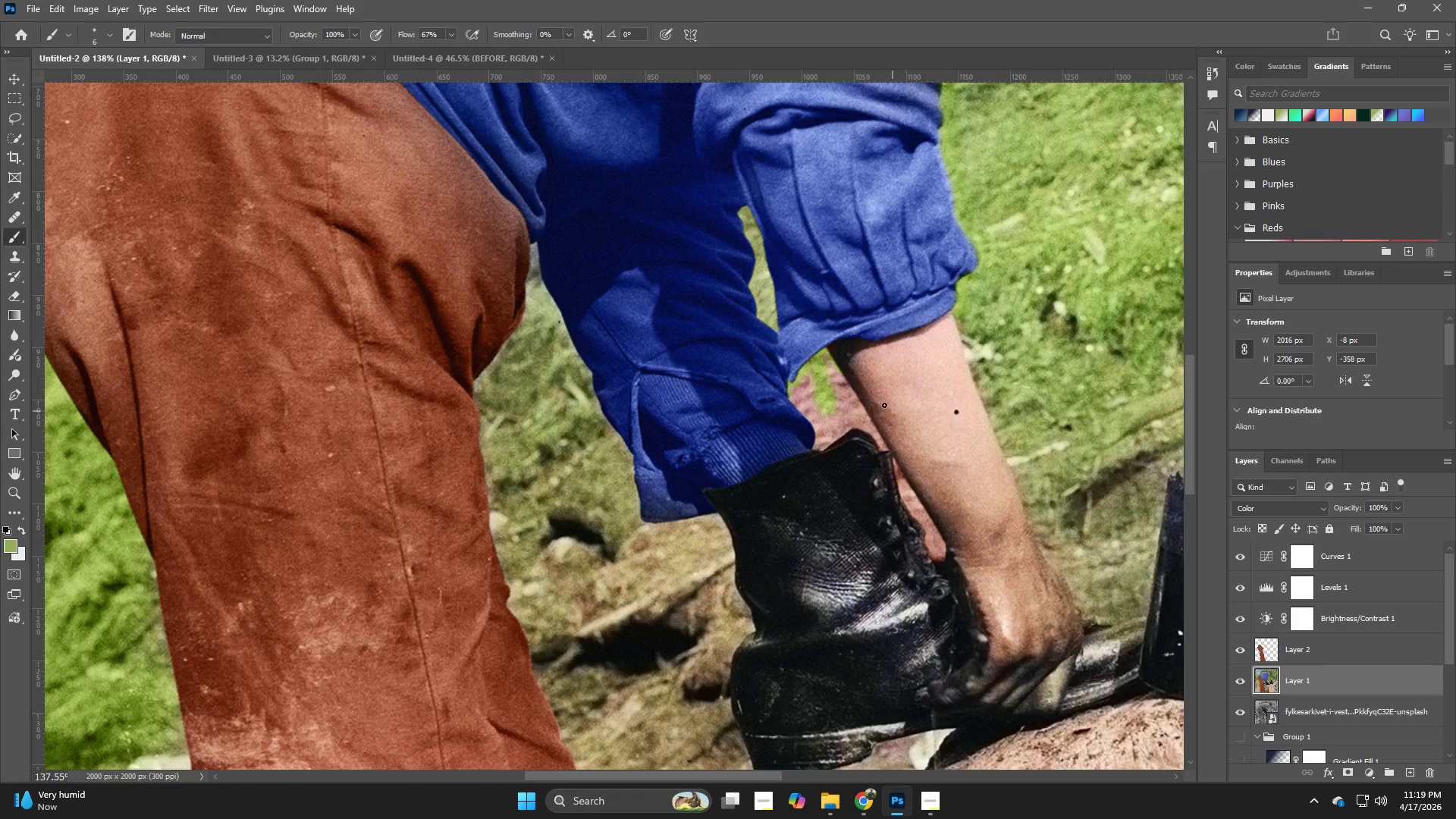 
hold_key(key=Z, duration=0.53)
 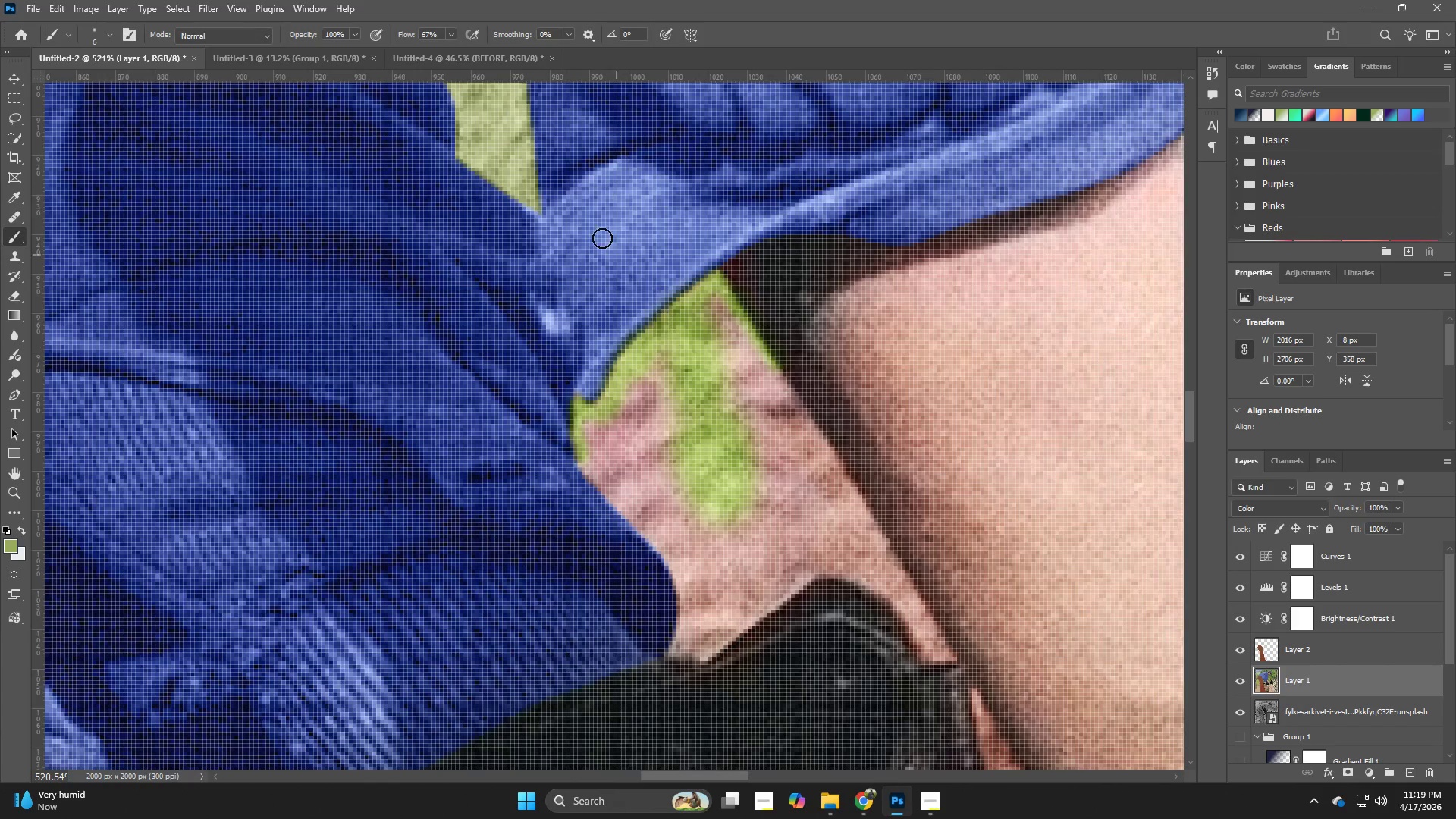 
left_click_drag(start_coordinate=[864, 375], to_coordinate=[943, 443])
 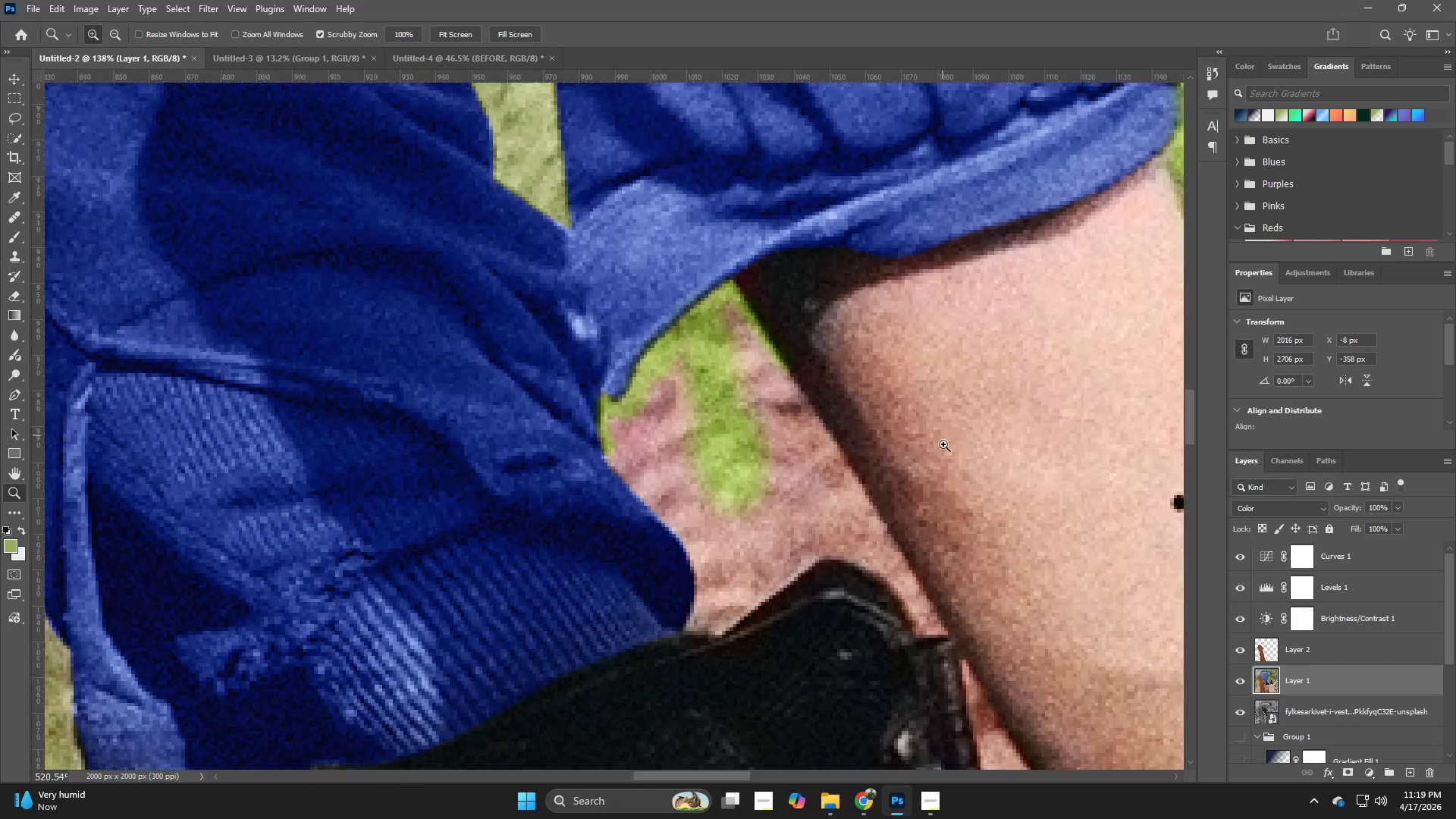 
hold_key(key=Z, duration=9.72)
 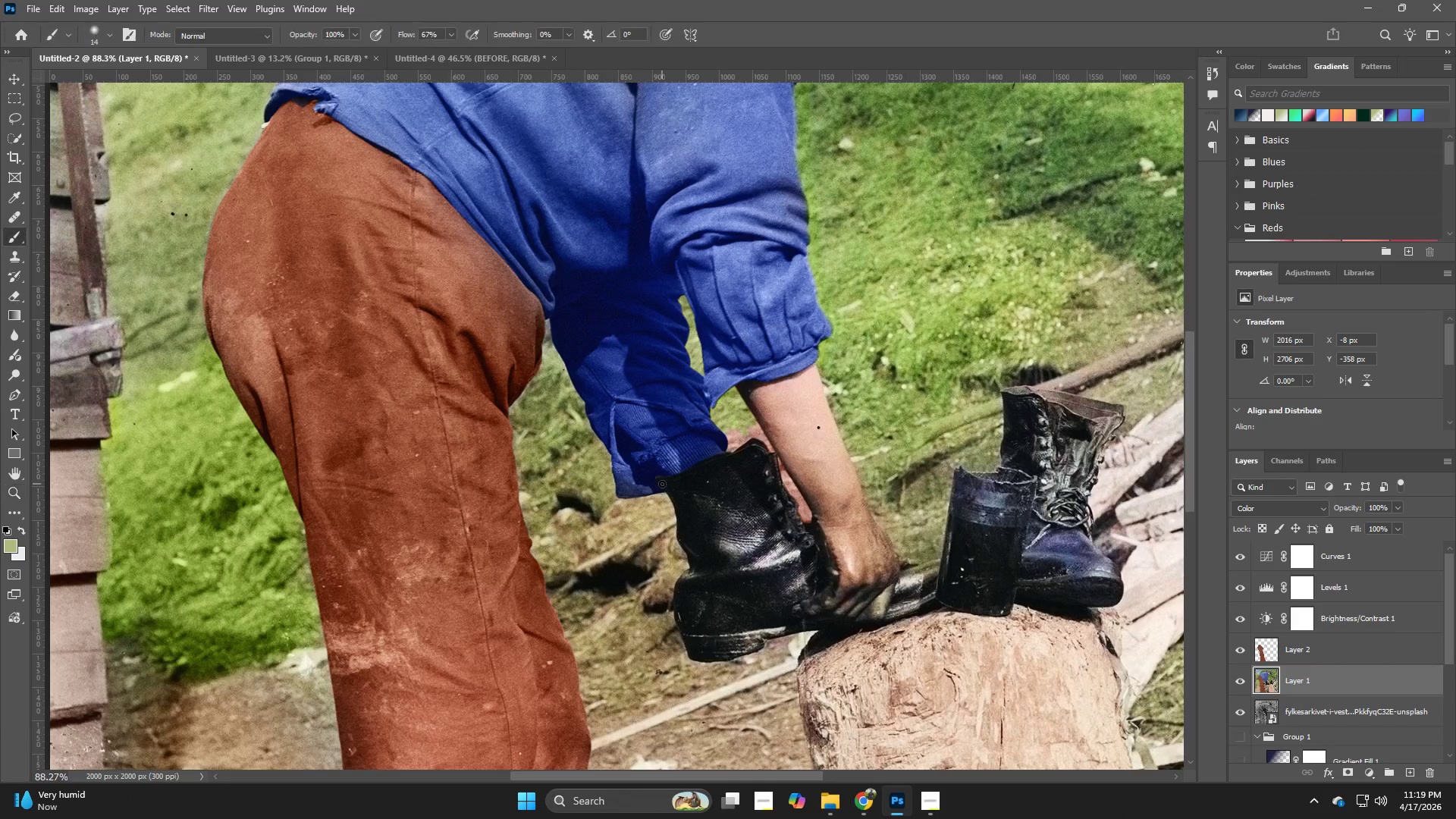 
key(B)
 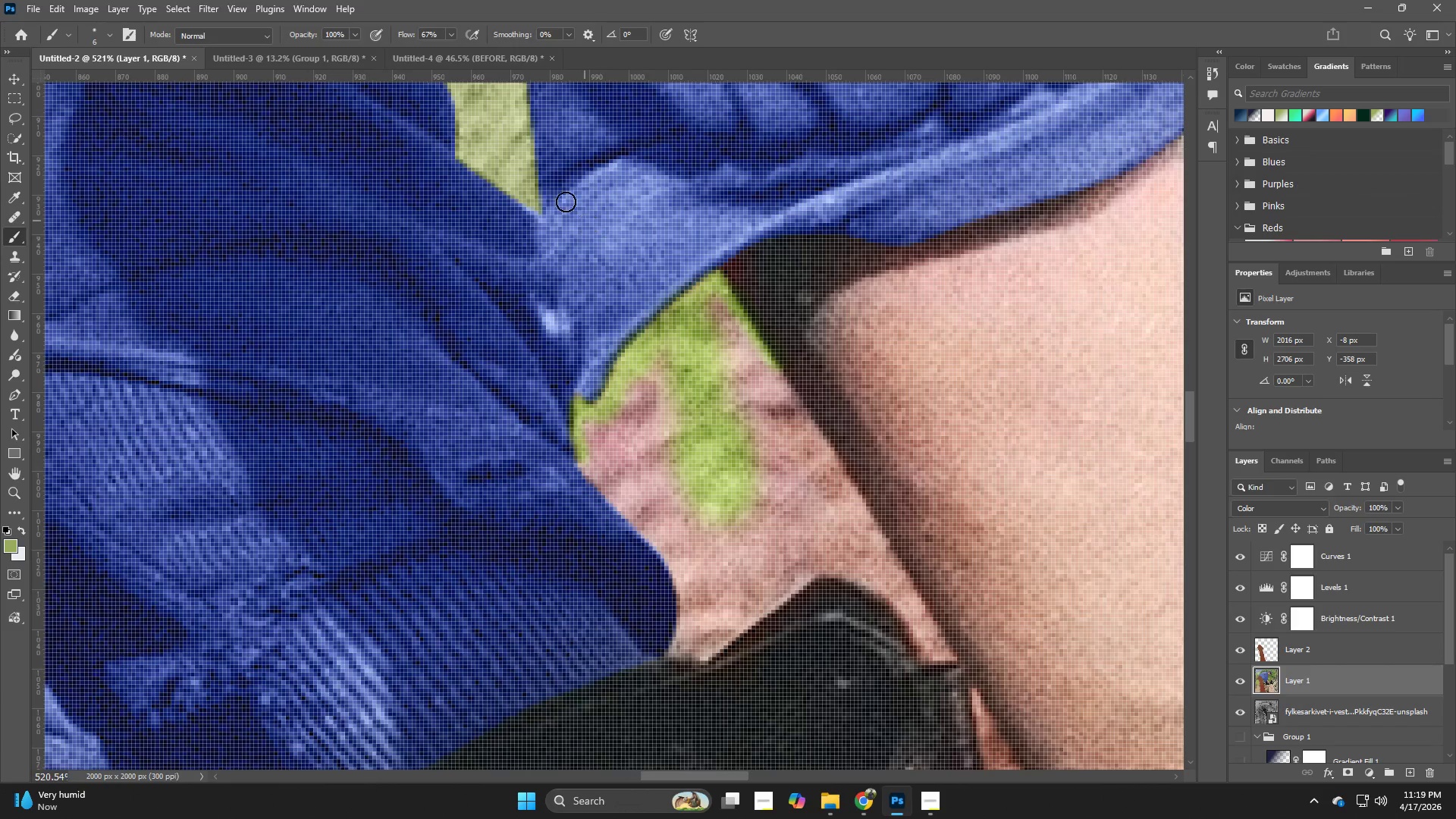 
hold_key(key=AltLeft, duration=0.73)
left_click([506, 133])
 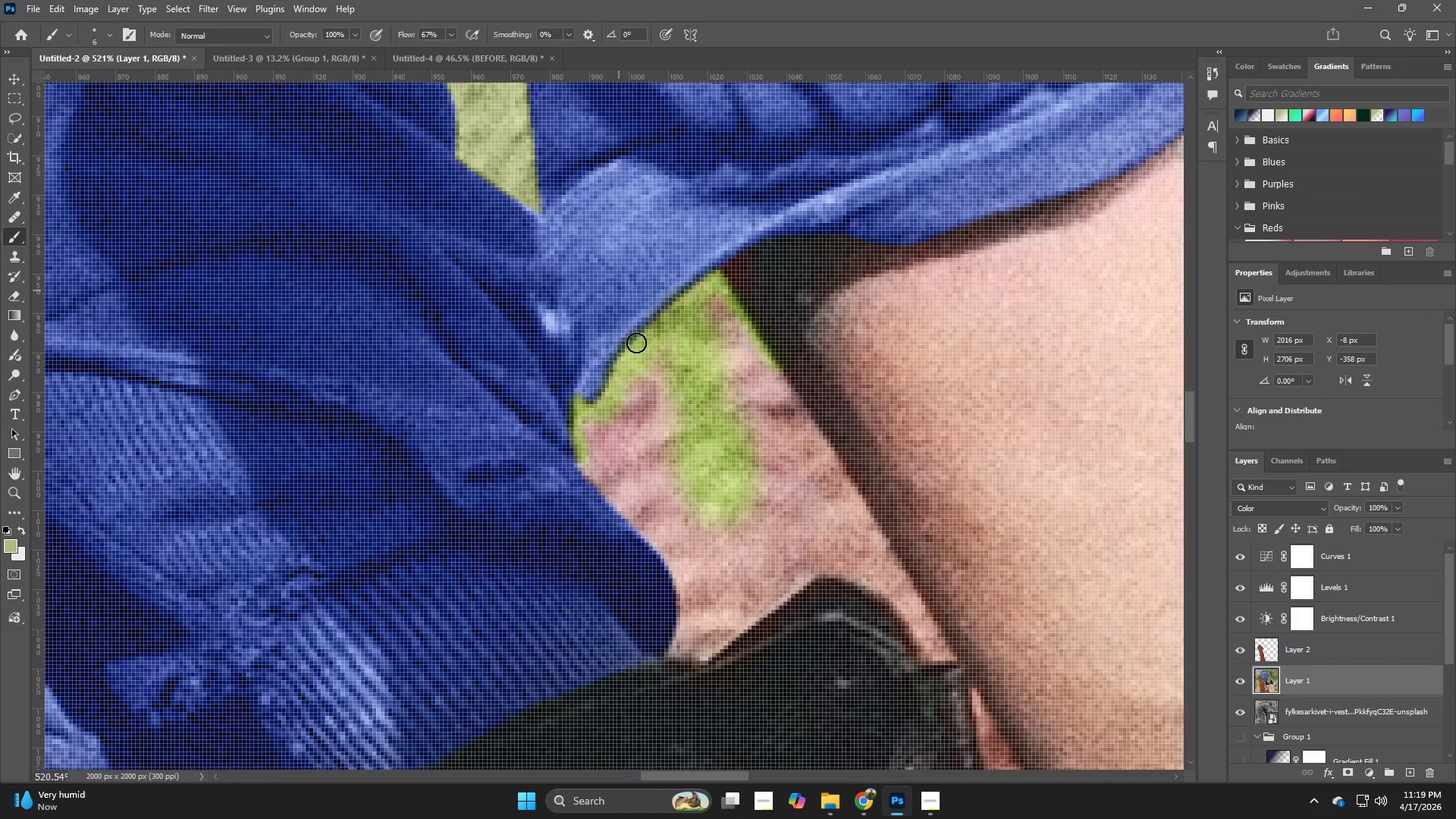 
hold_key(key=AltLeft, duration=0.34)
 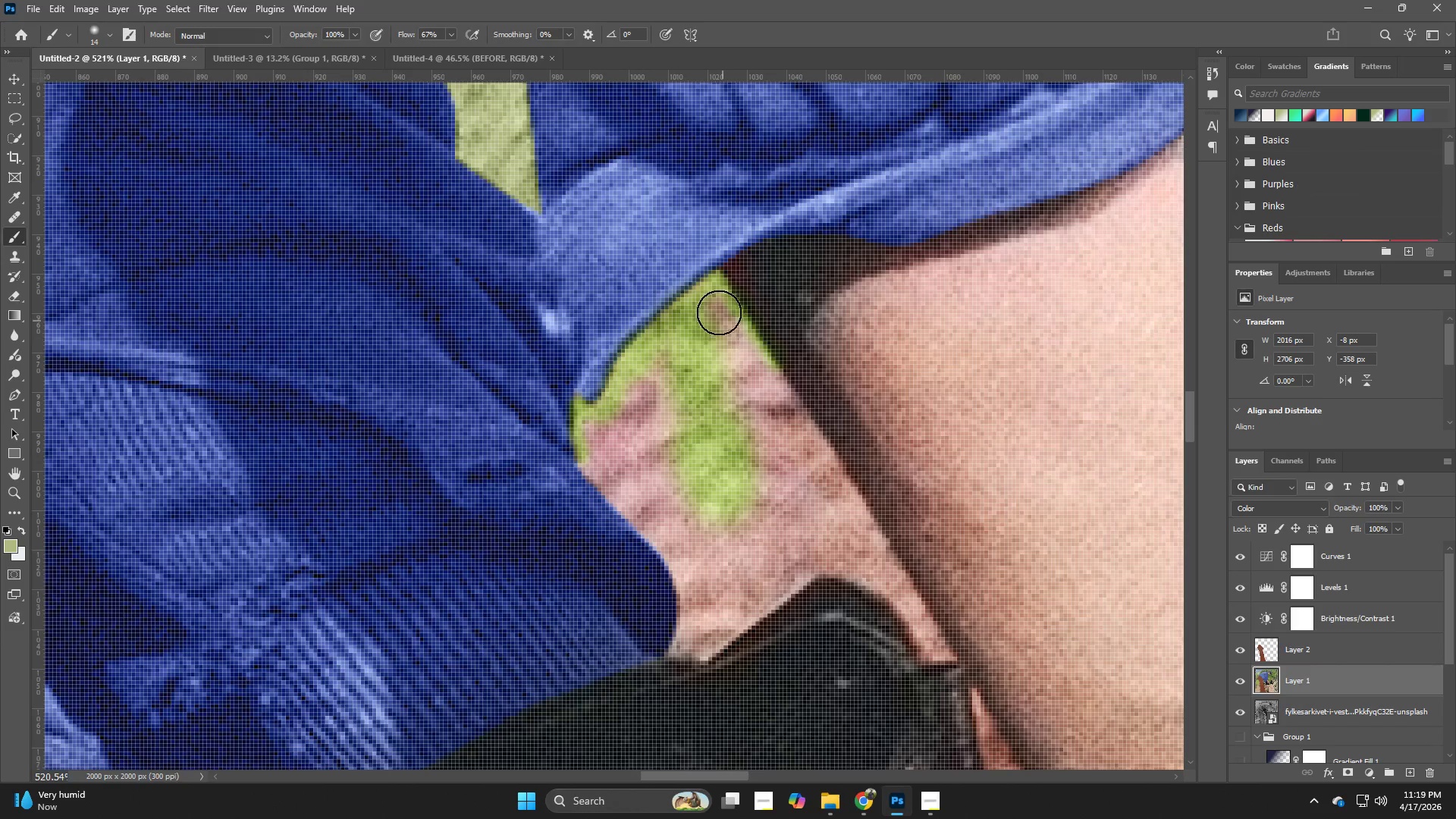 
left_click_drag(start_coordinate=[713, 305], to_coordinate=[742, 397])
 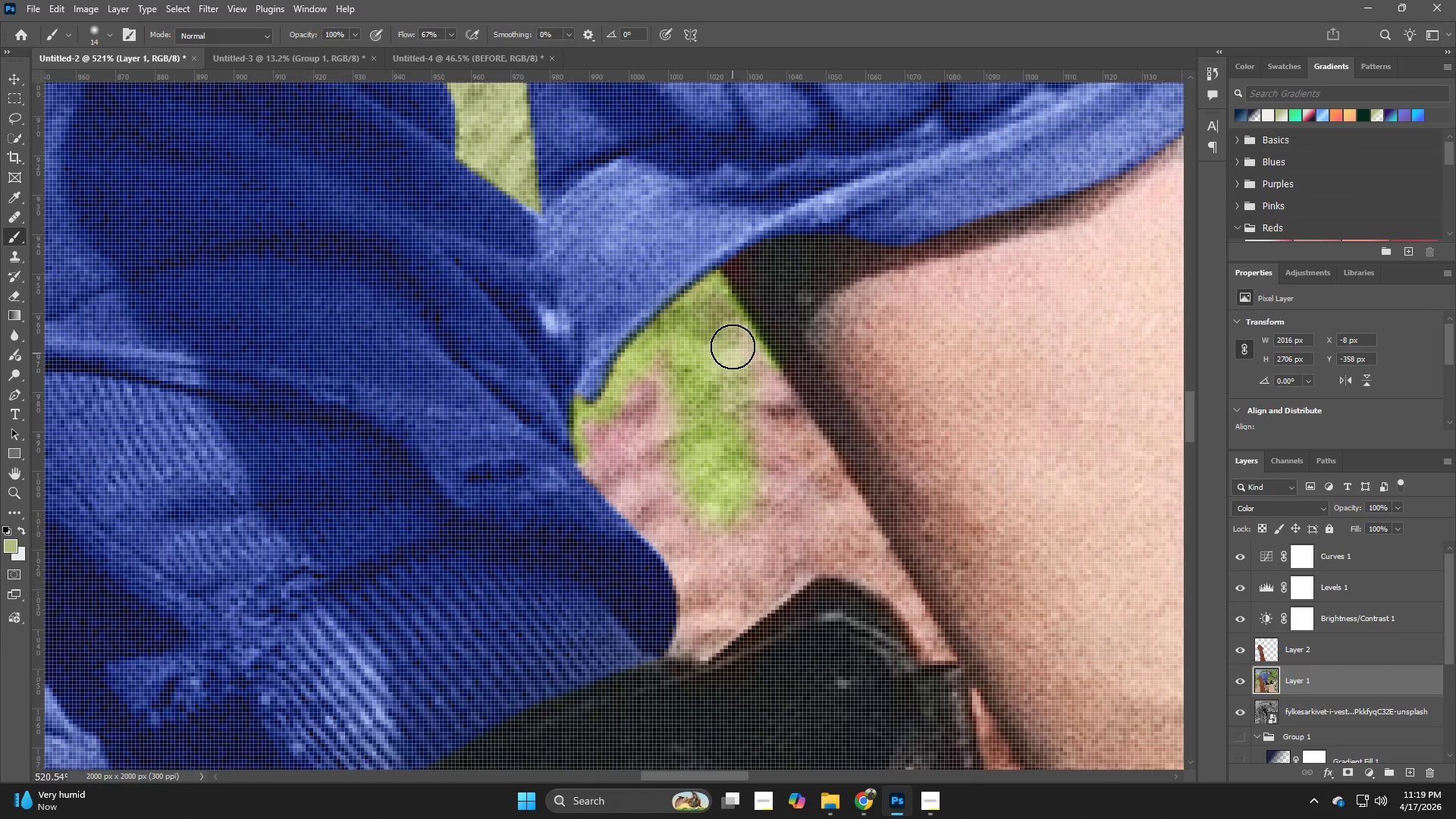 
left_click_drag(start_coordinate=[733, 347], to_coordinate=[673, 366])
 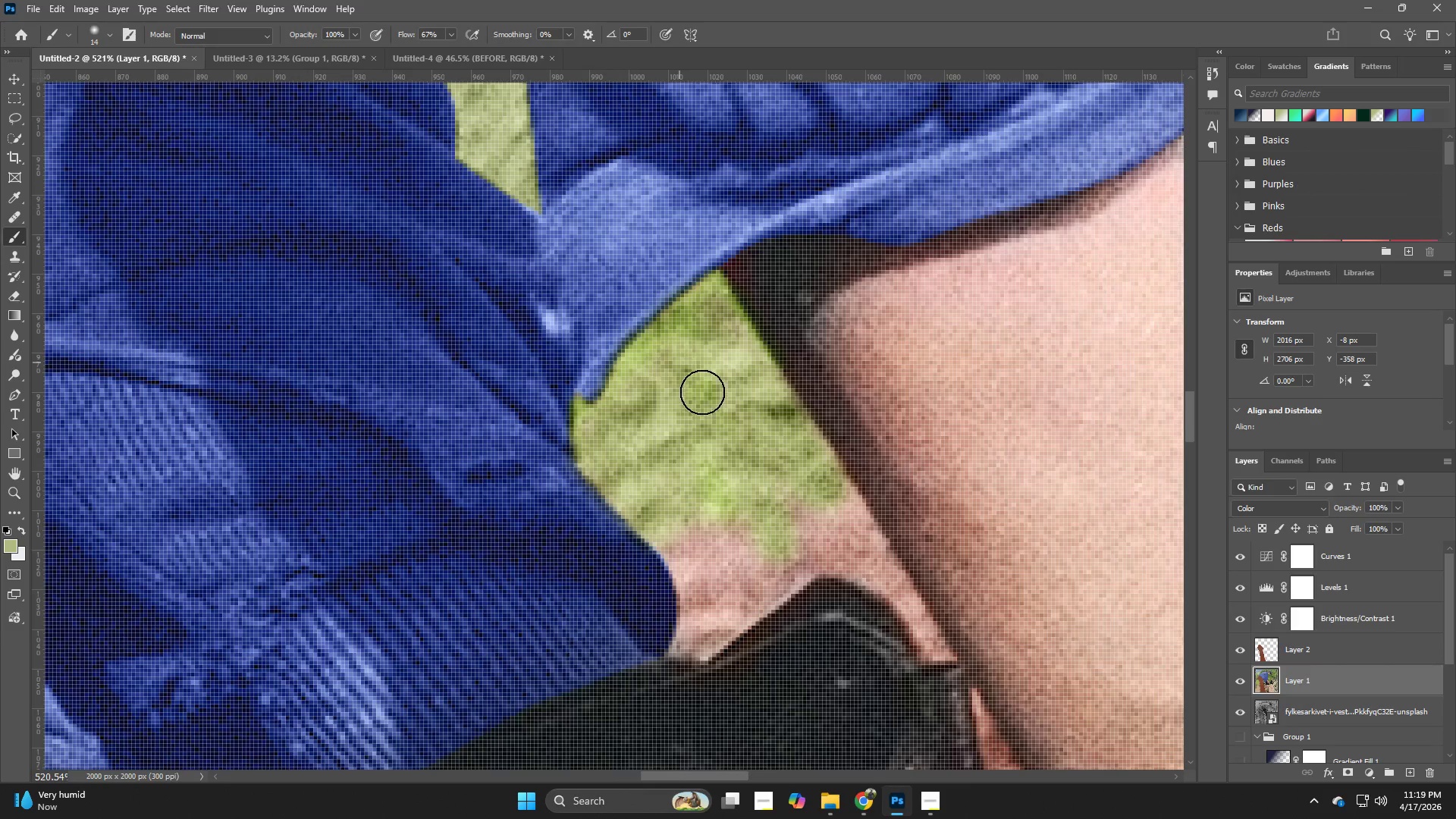 
hold_key(key=Z, duration=0.44)
 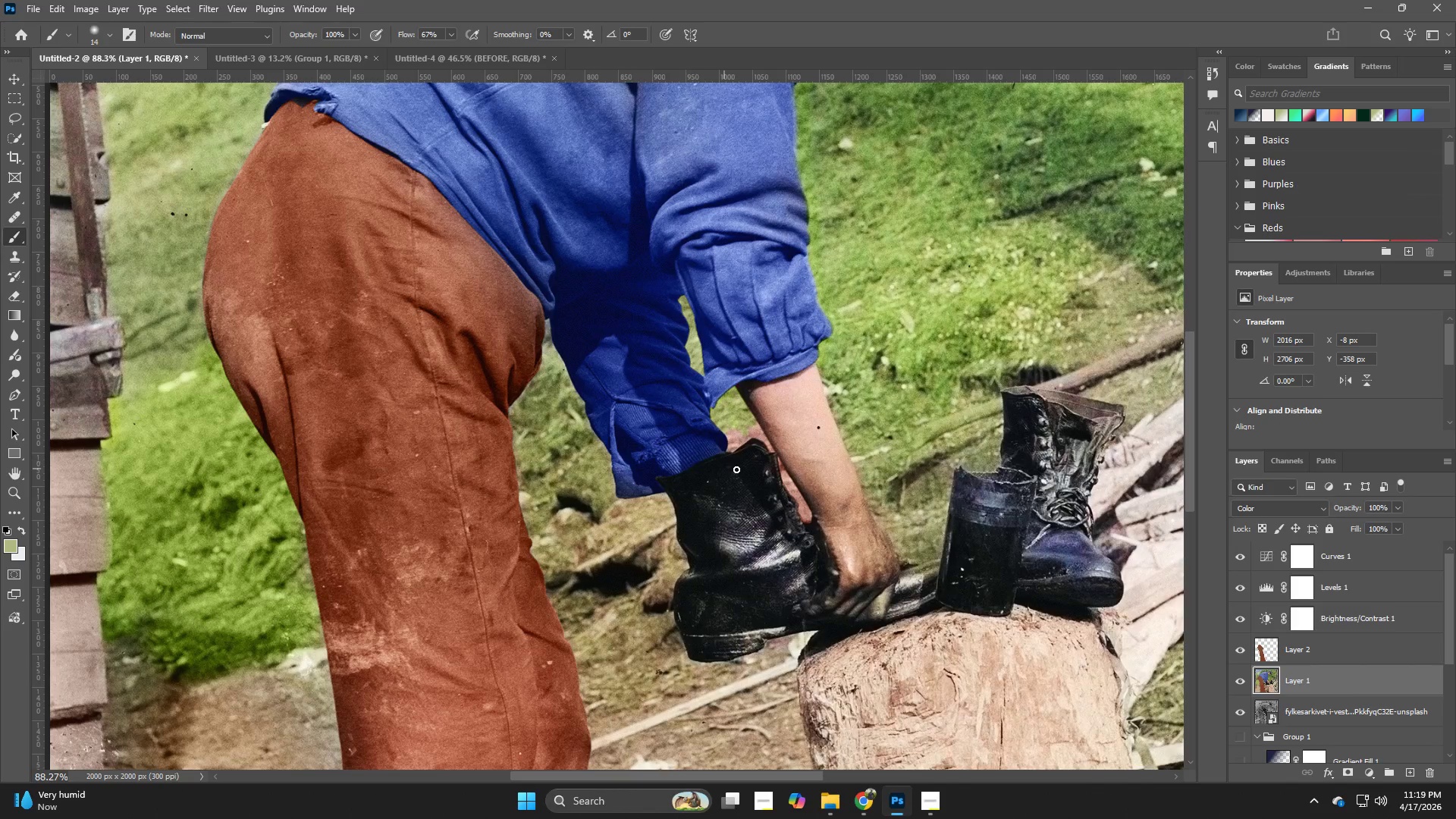 
left_click_drag(start_coordinate=[738, 410], to_coordinate=[629, 455])
 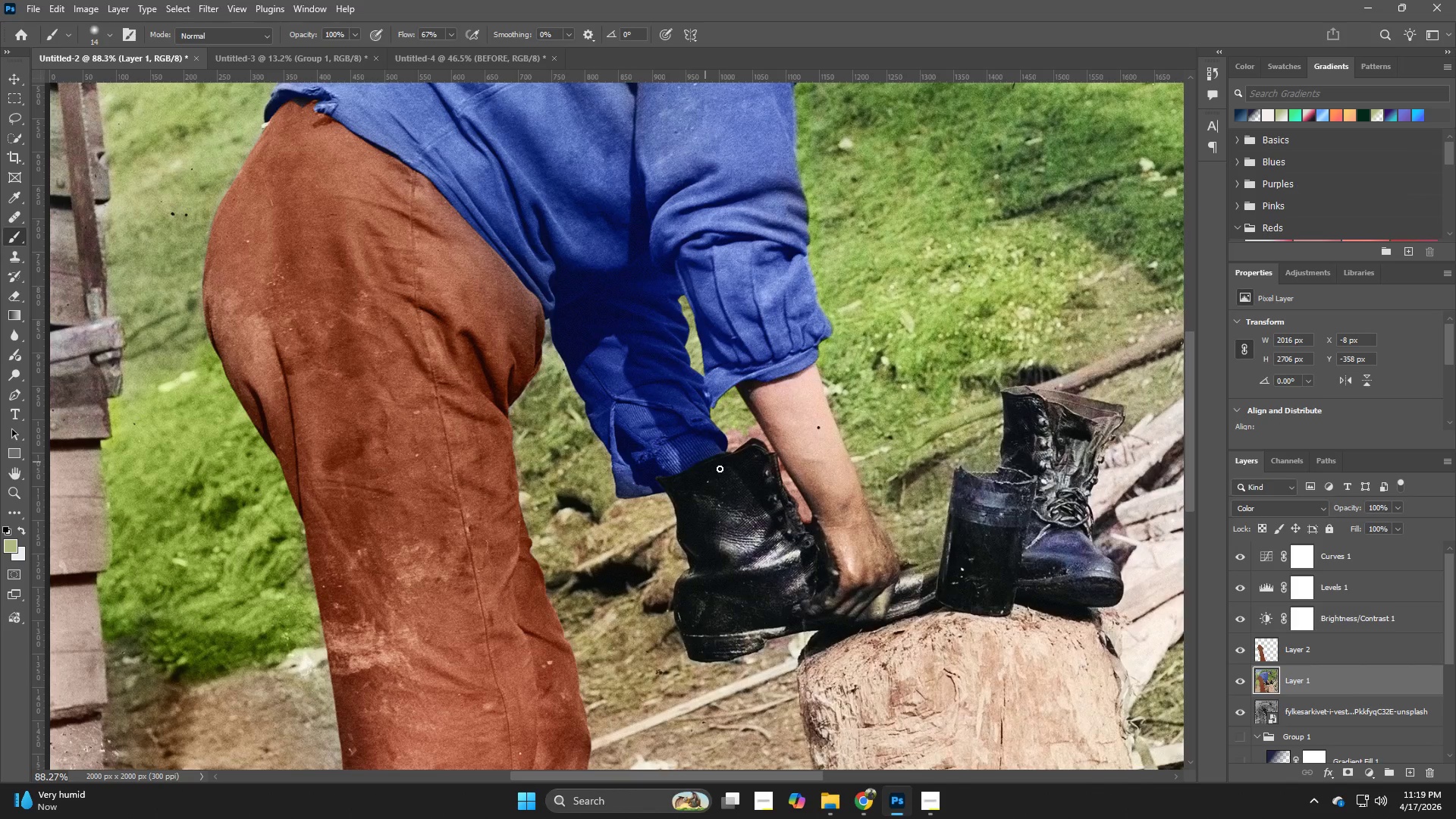 
hold_key(key=Z, duration=1.06)
 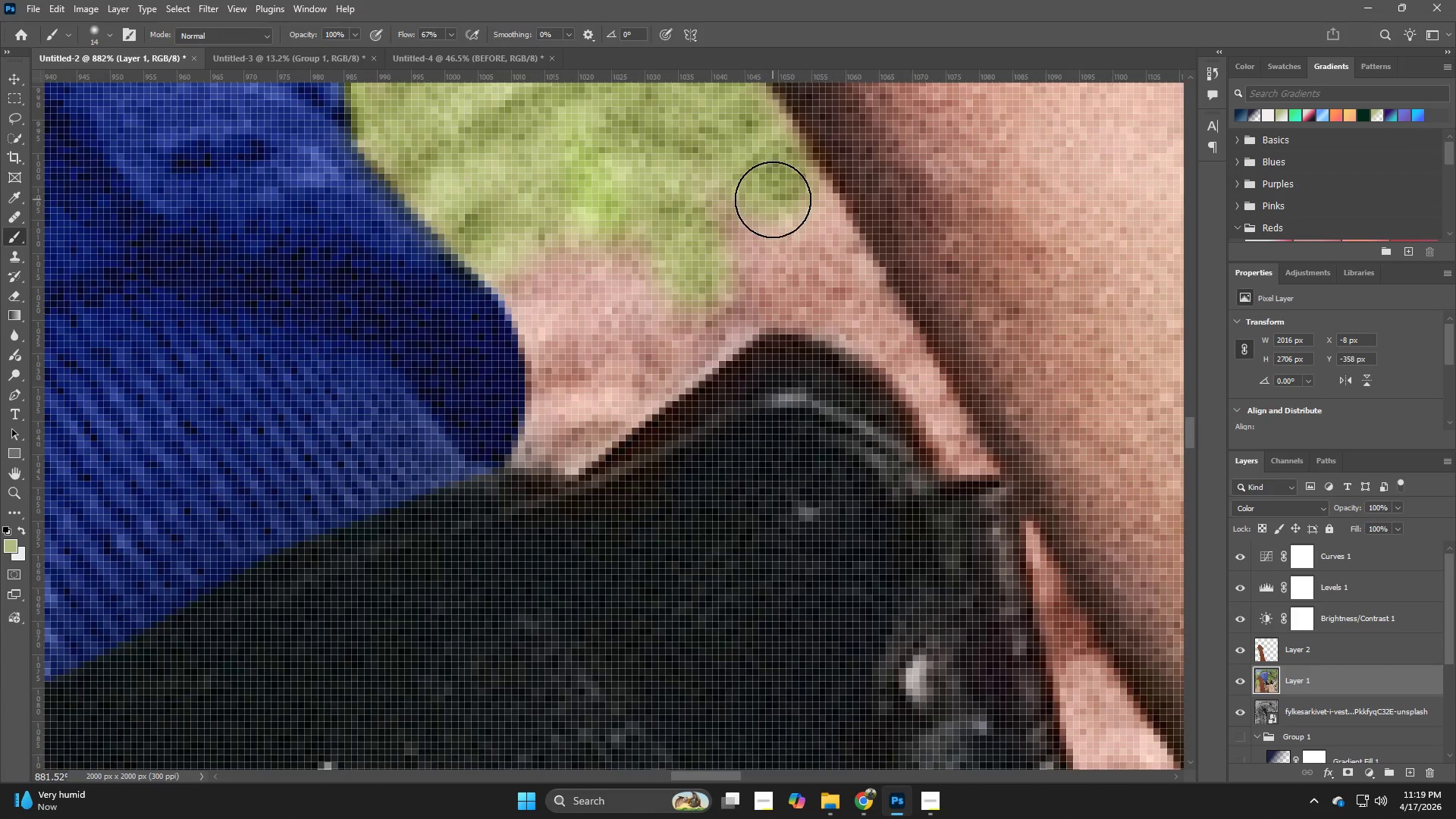 
left_click_drag(start_coordinate=[750, 450], to_coordinate=[890, 529])
 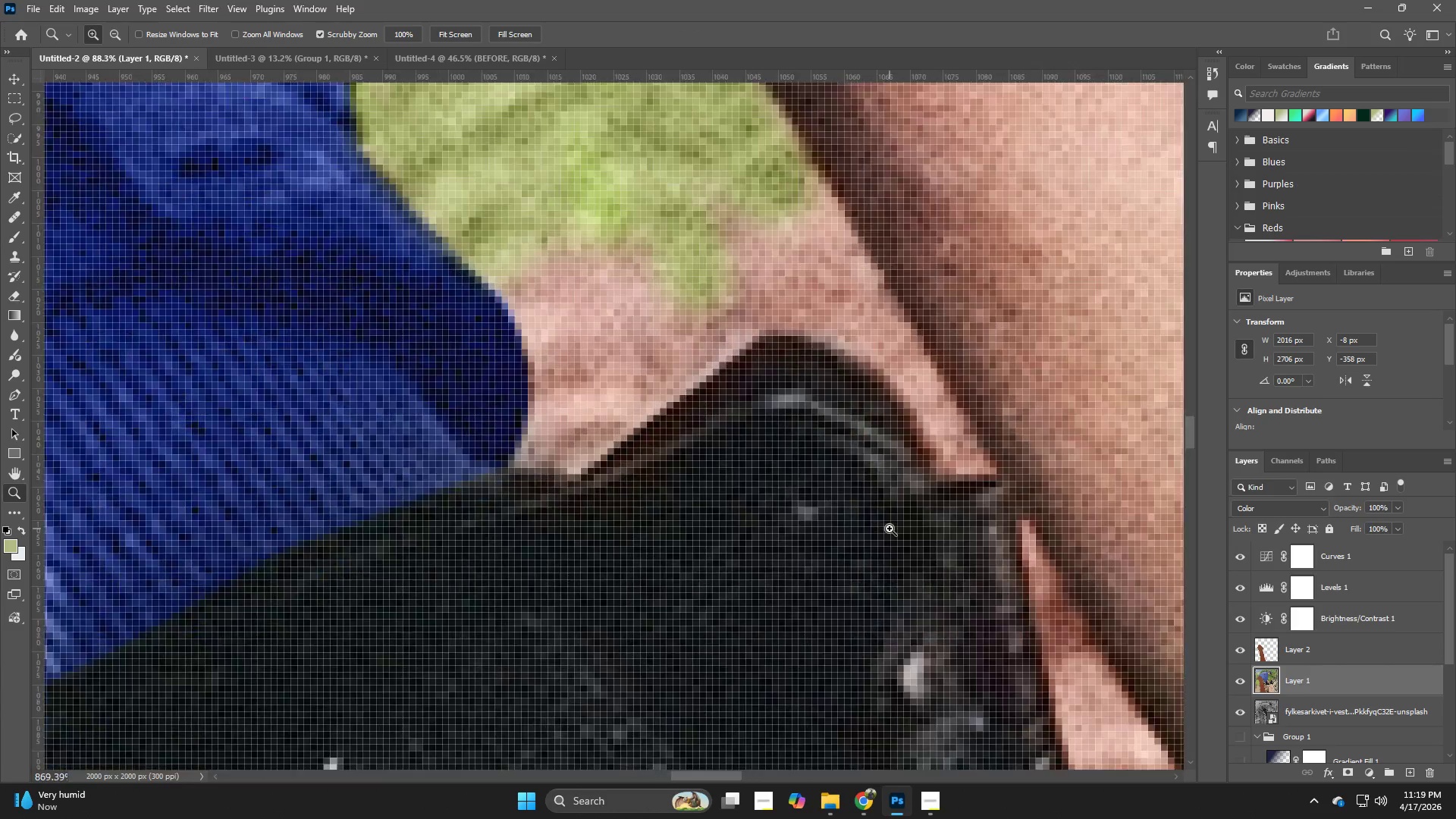 
hold_key(key=Z, duration=20.33)
 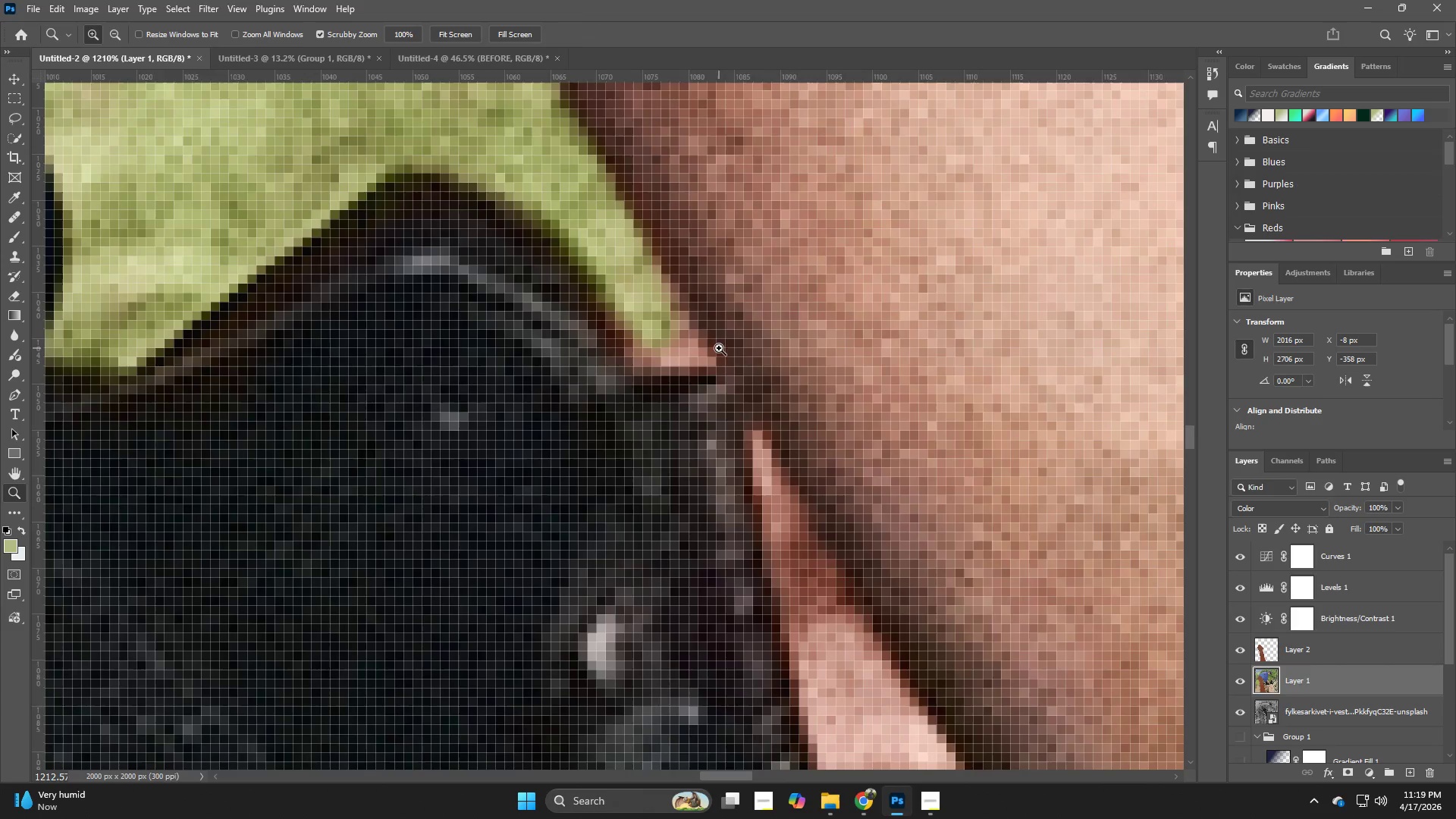 
key(B)
 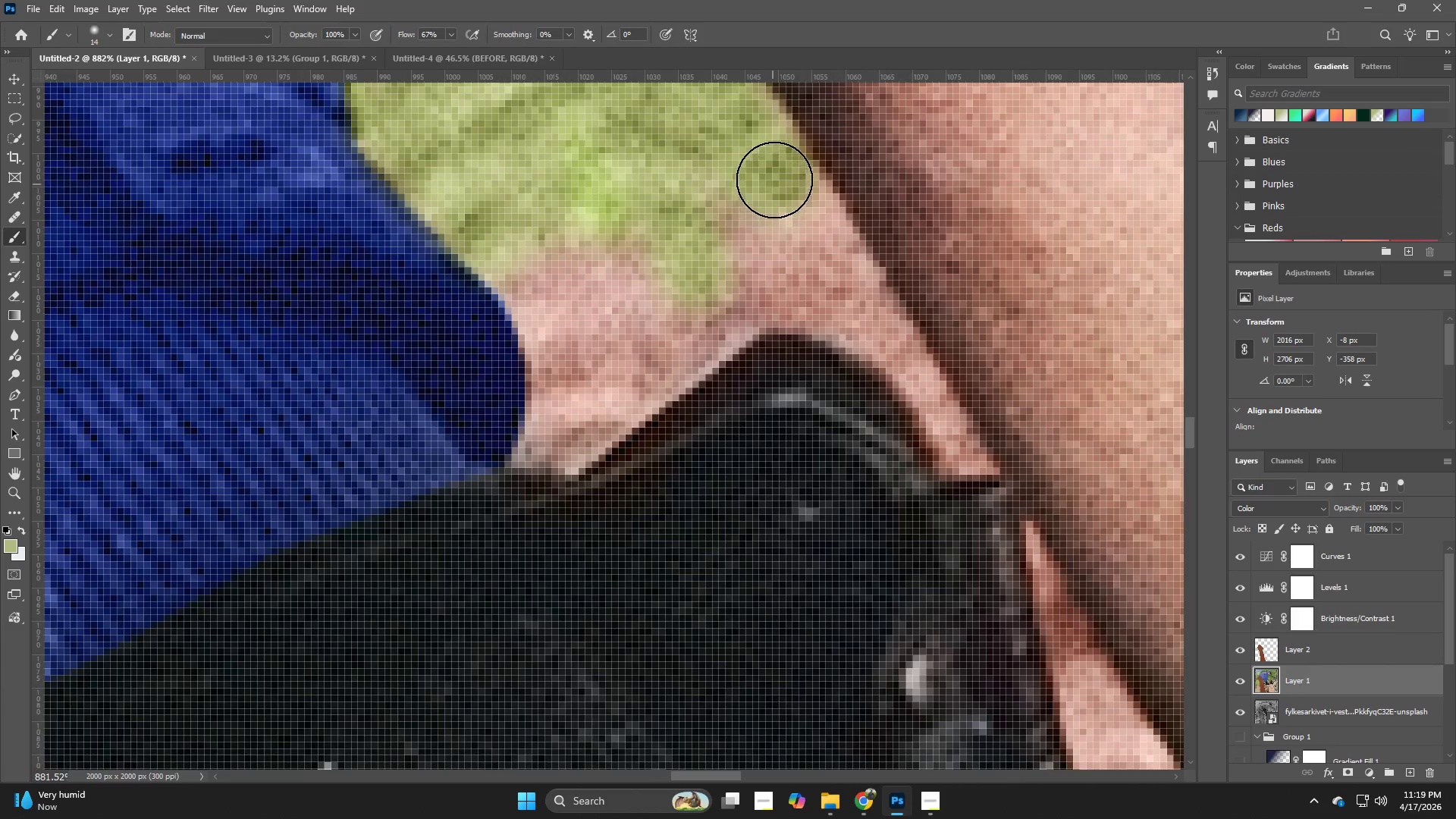 
left_click_drag(start_coordinate=[795, 184], to_coordinate=[840, 267])
 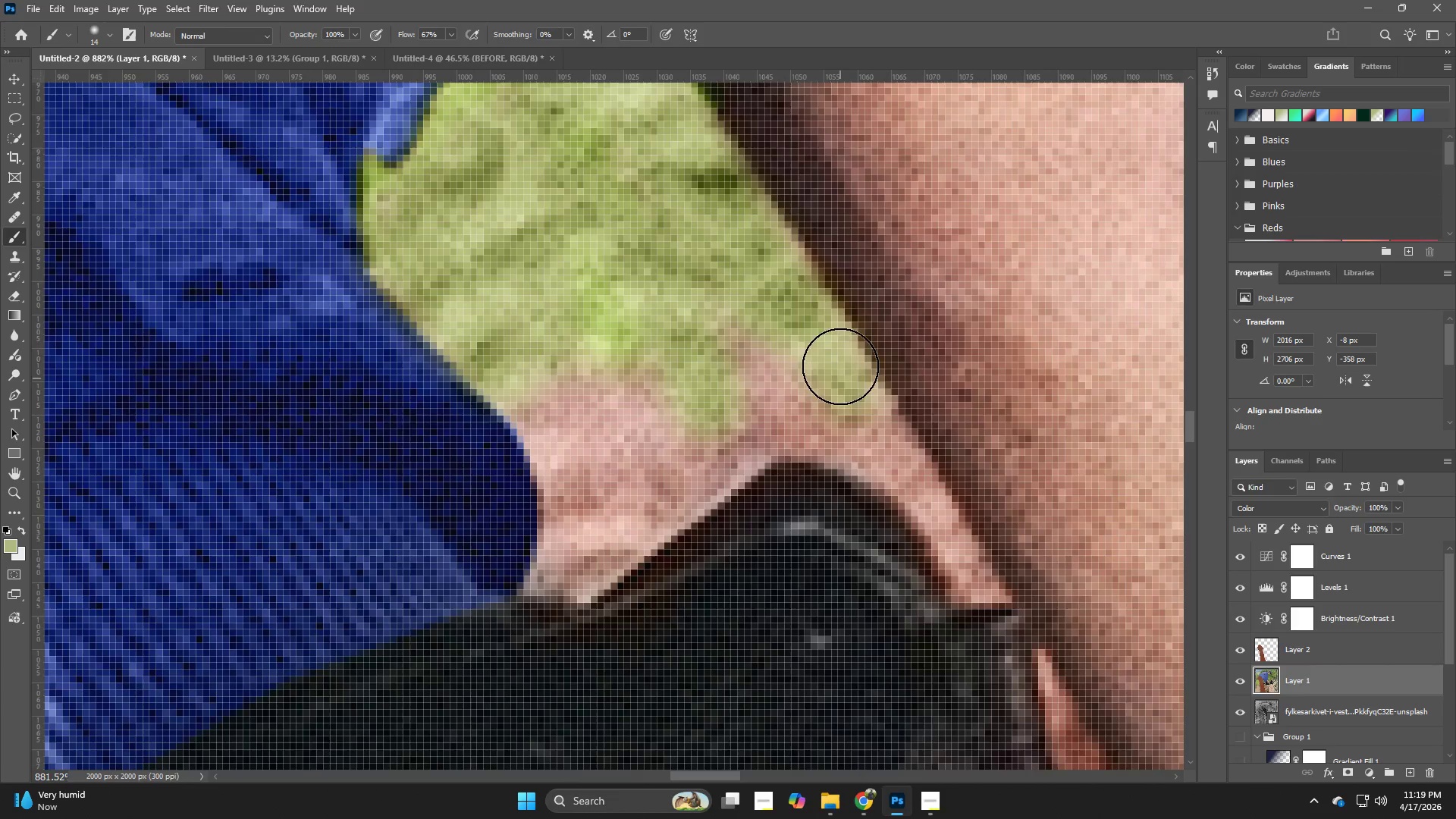 
hold_key(key=Space, duration=0.58)
 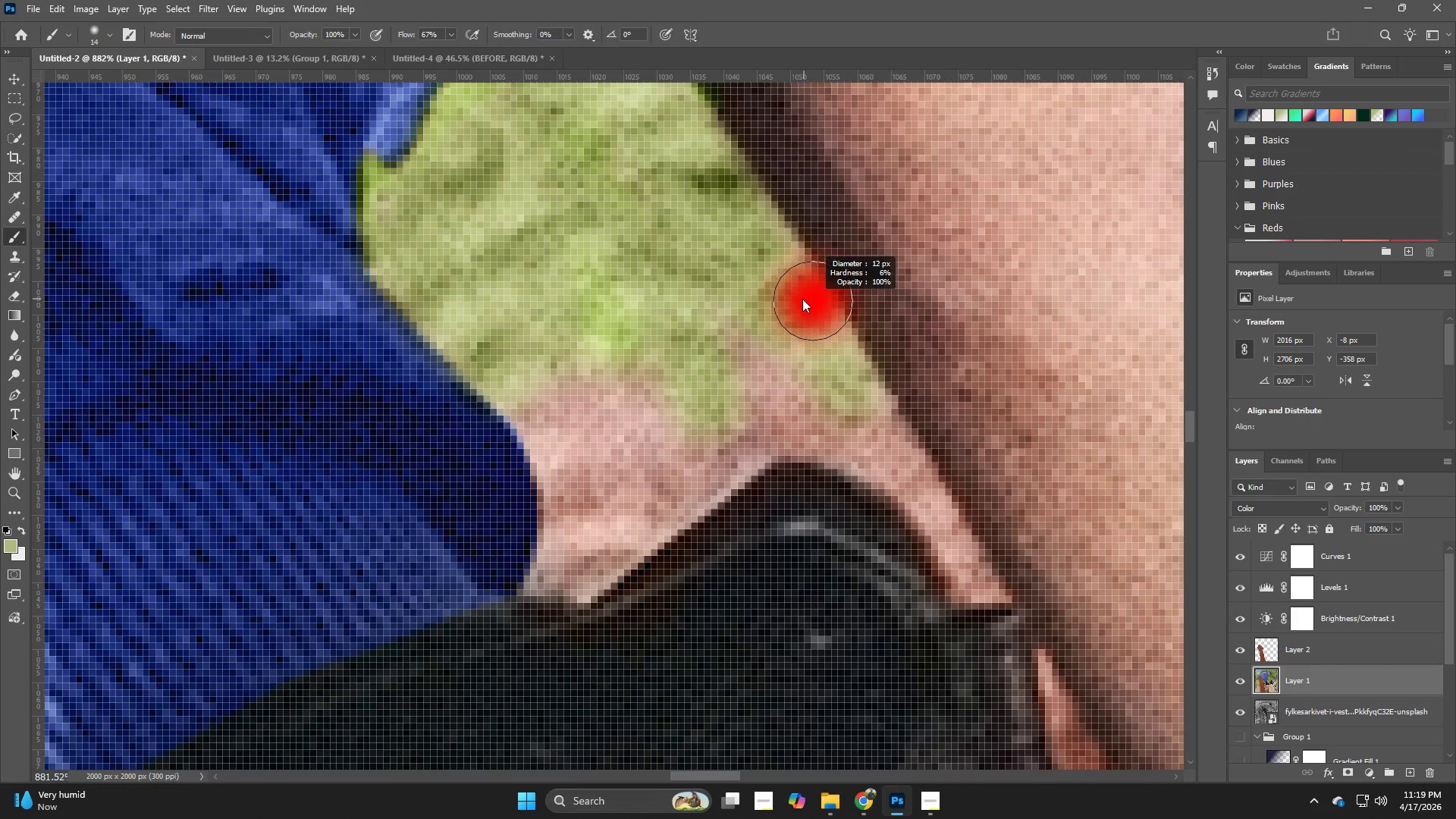 
left_click_drag(start_coordinate=[828, 250], to_coordinate=[840, 378])
 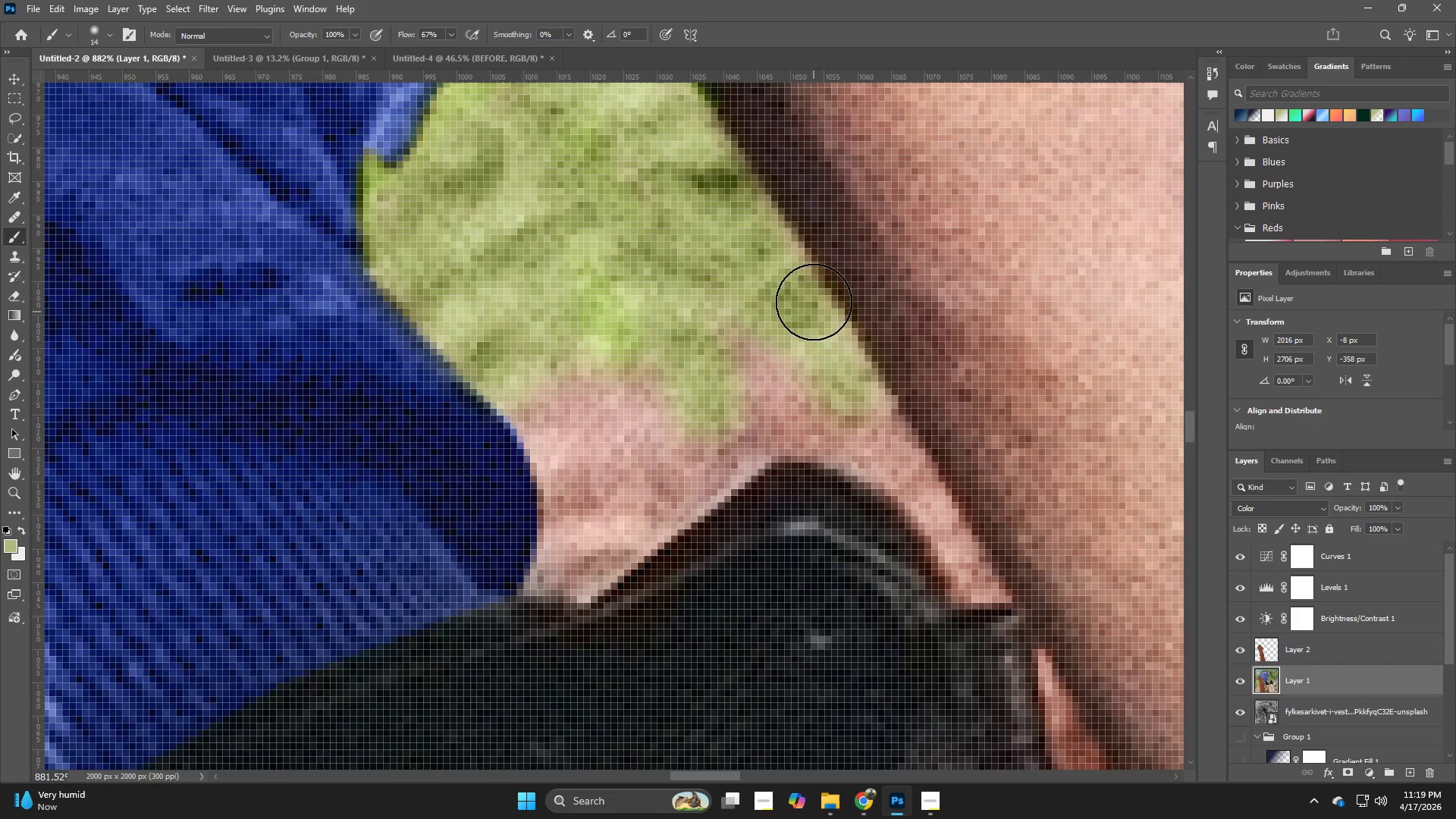 
hold_key(key=AltLeft, duration=0.42)
 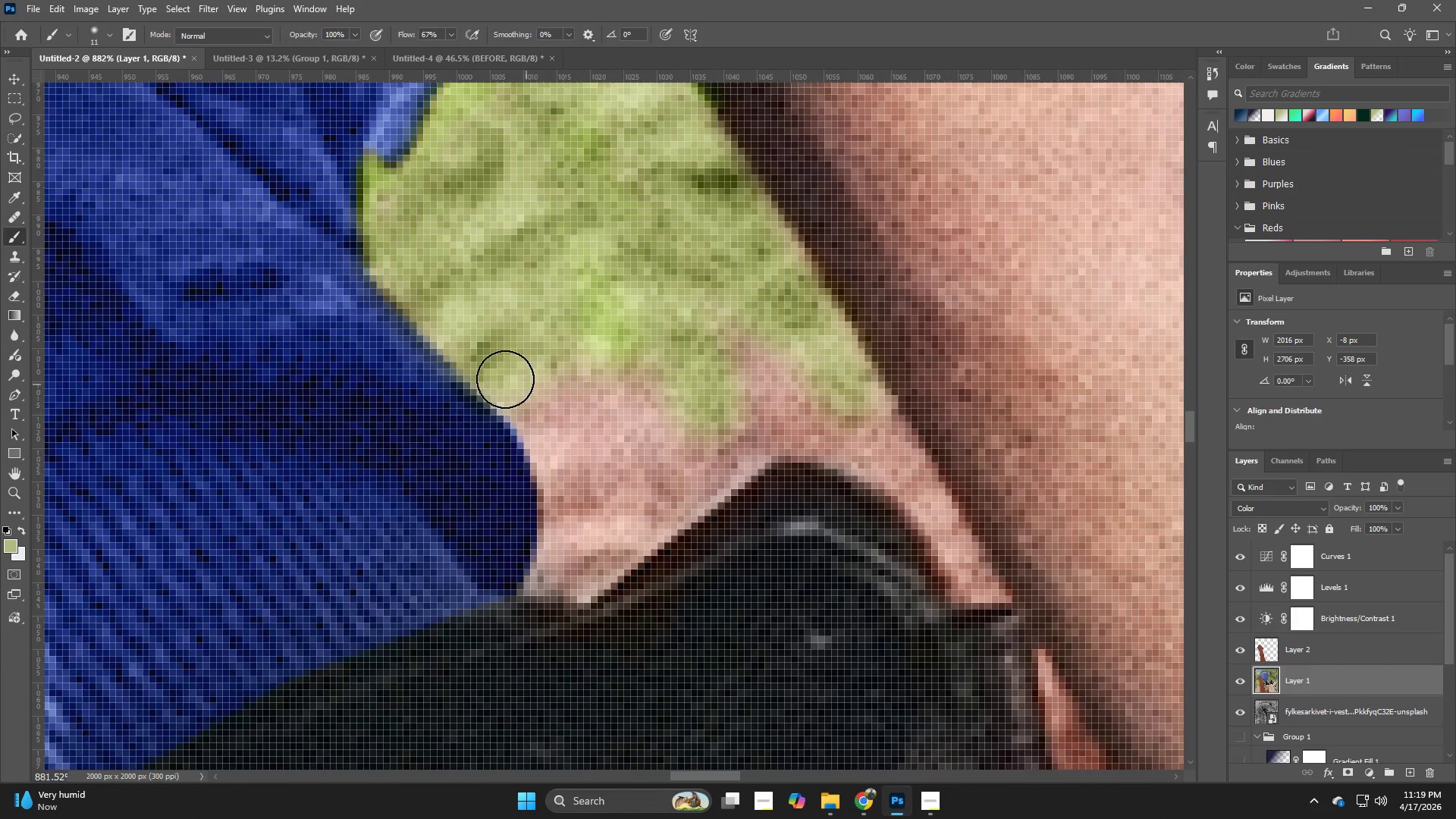 
left_click_drag(start_coordinate=[504, 378], to_coordinate=[546, 577])
 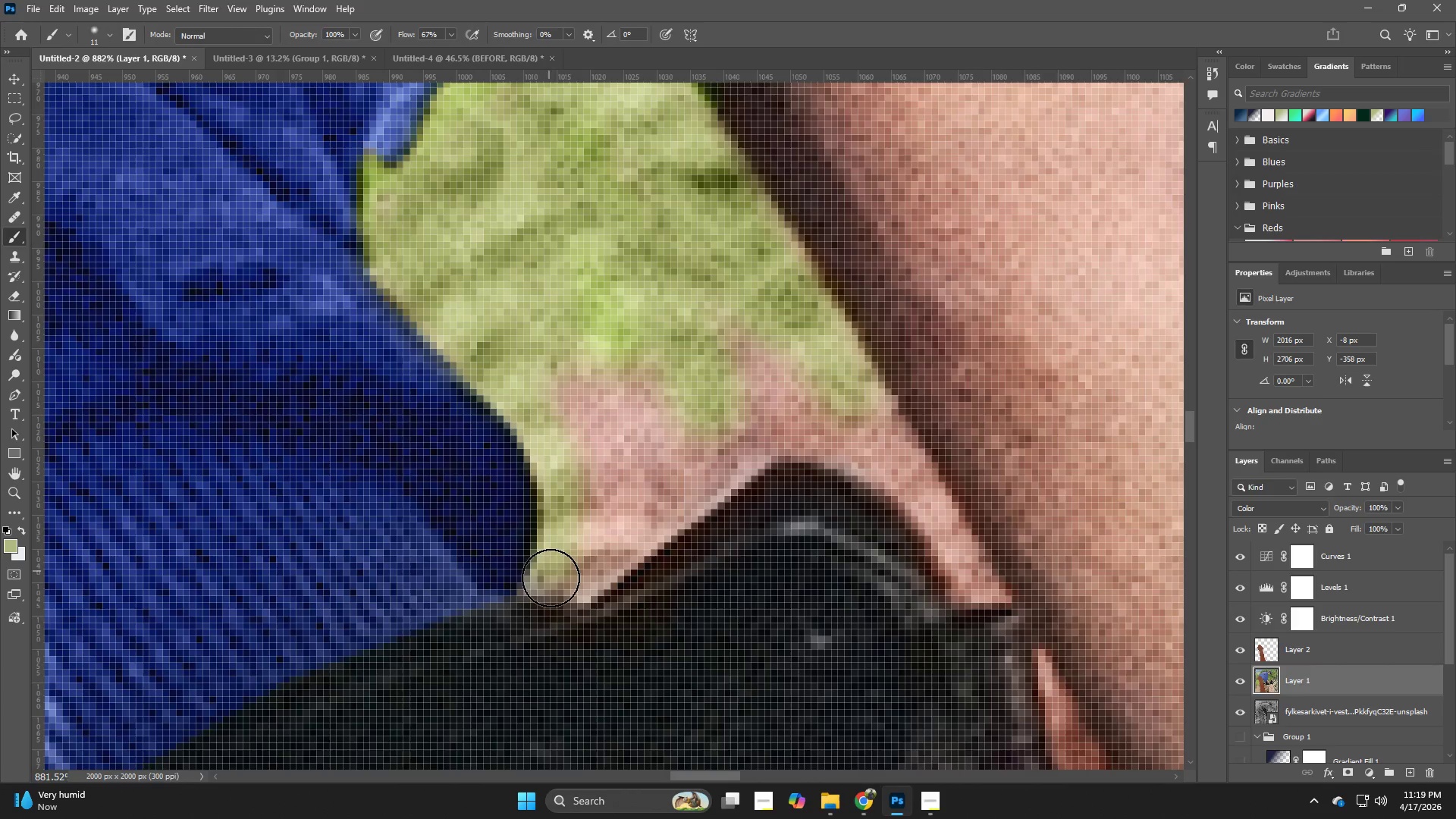 
hold_key(key=AltLeft, duration=0.39)
 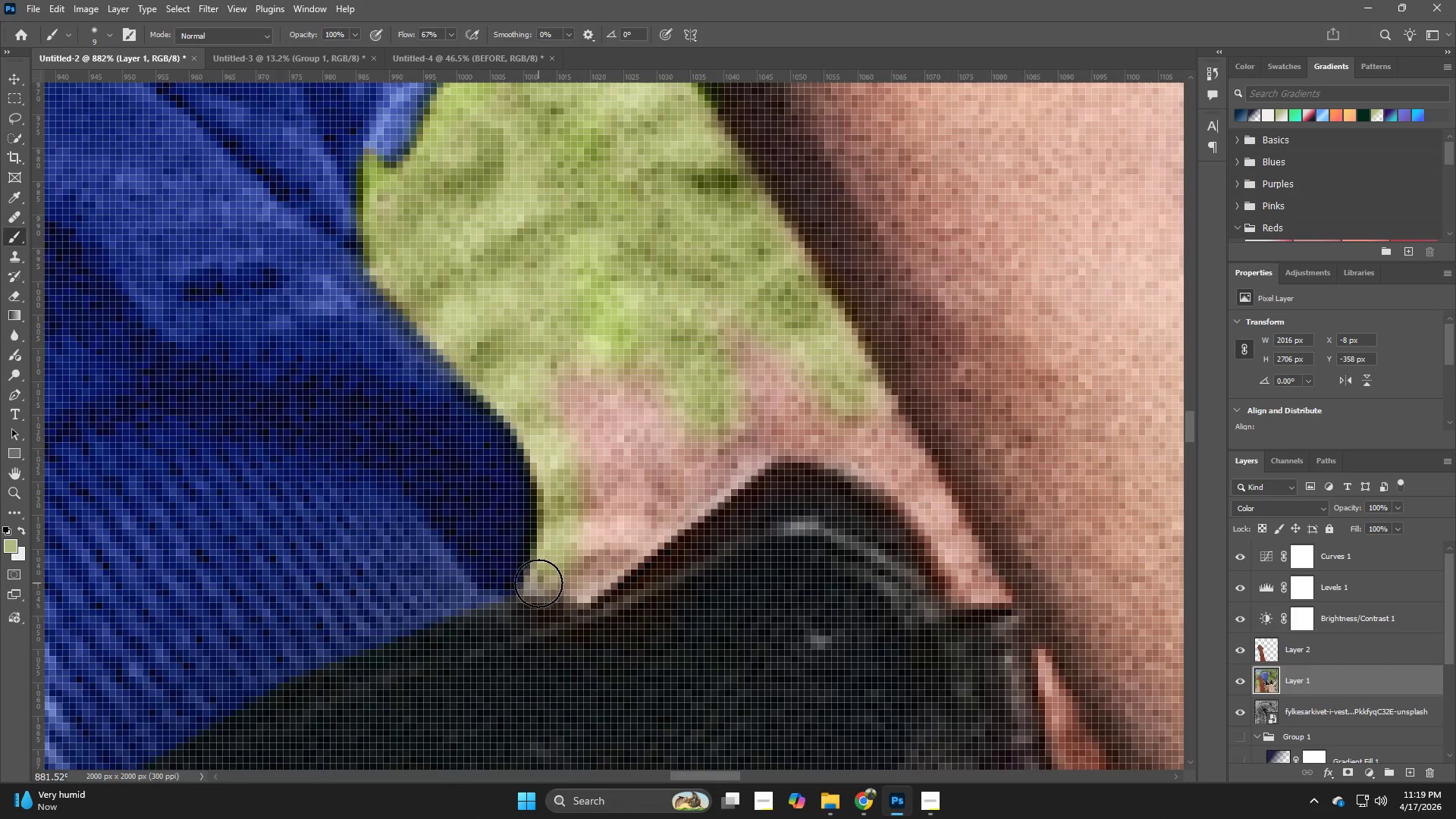 
left_click_drag(start_coordinate=[538, 584], to_coordinate=[786, 438])
 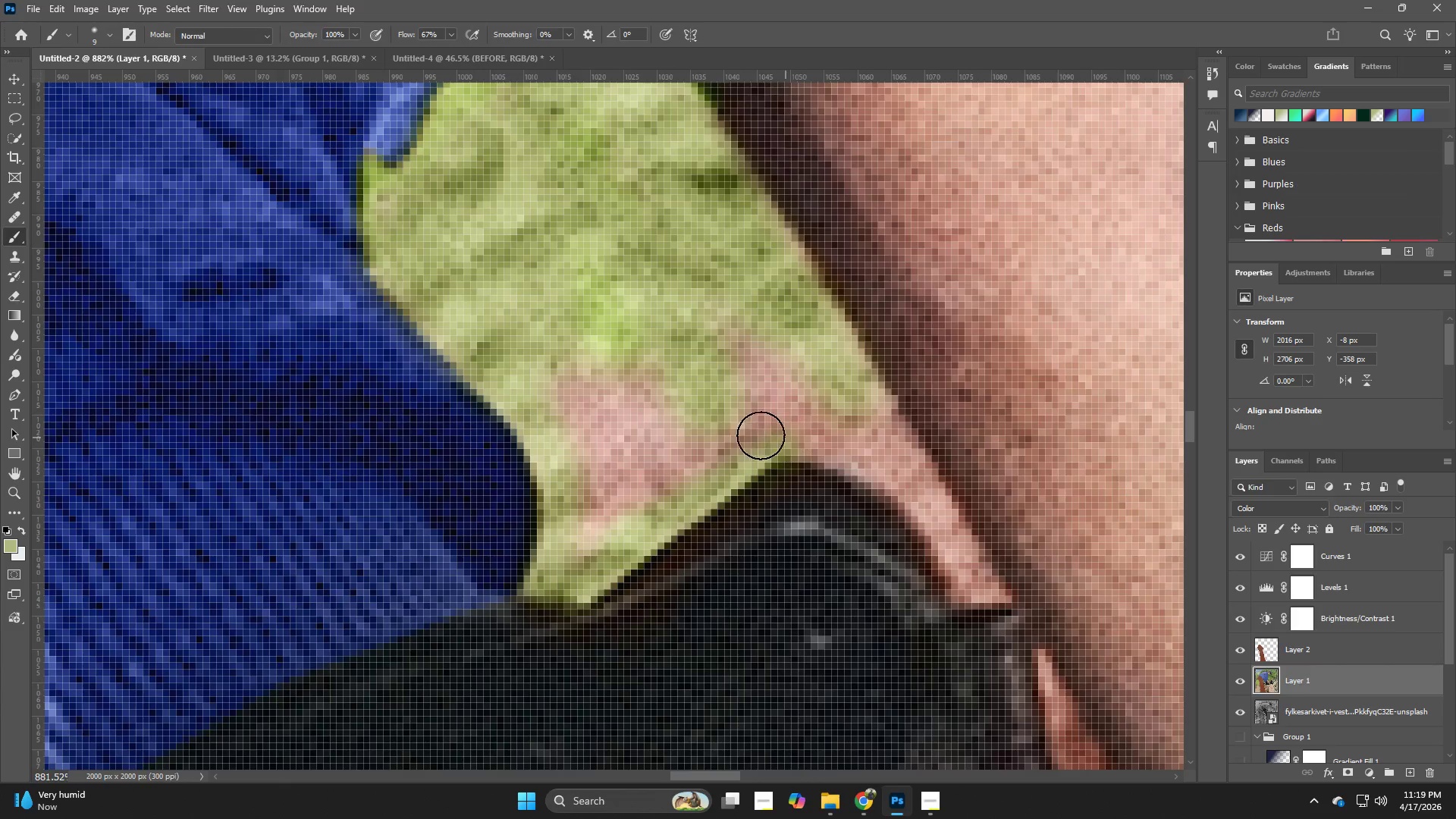 
hold_key(key=AltLeft, duration=0.31)
 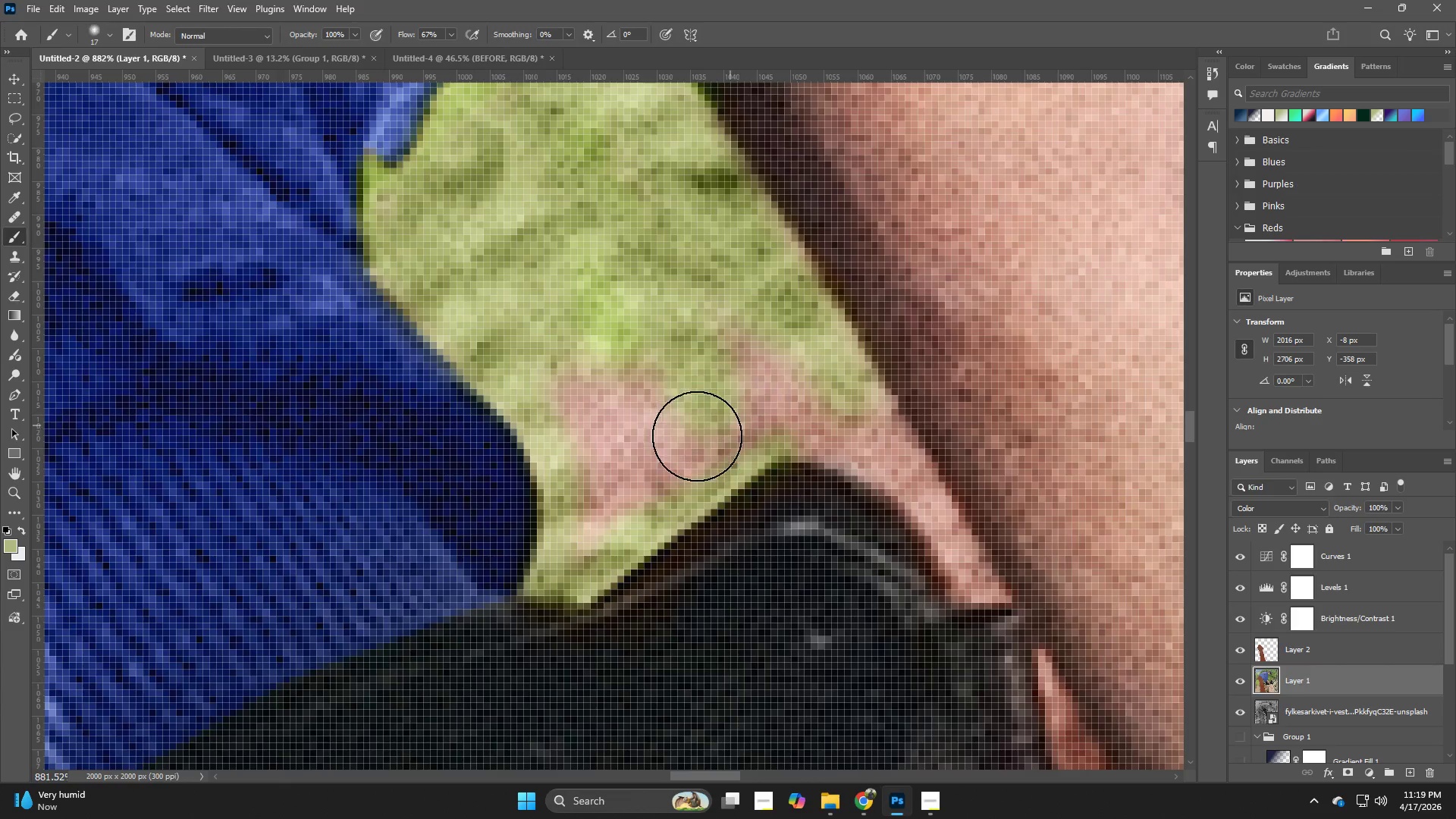 
left_click_drag(start_coordinate=[683, 452], to_coordinate=[587, 532])
 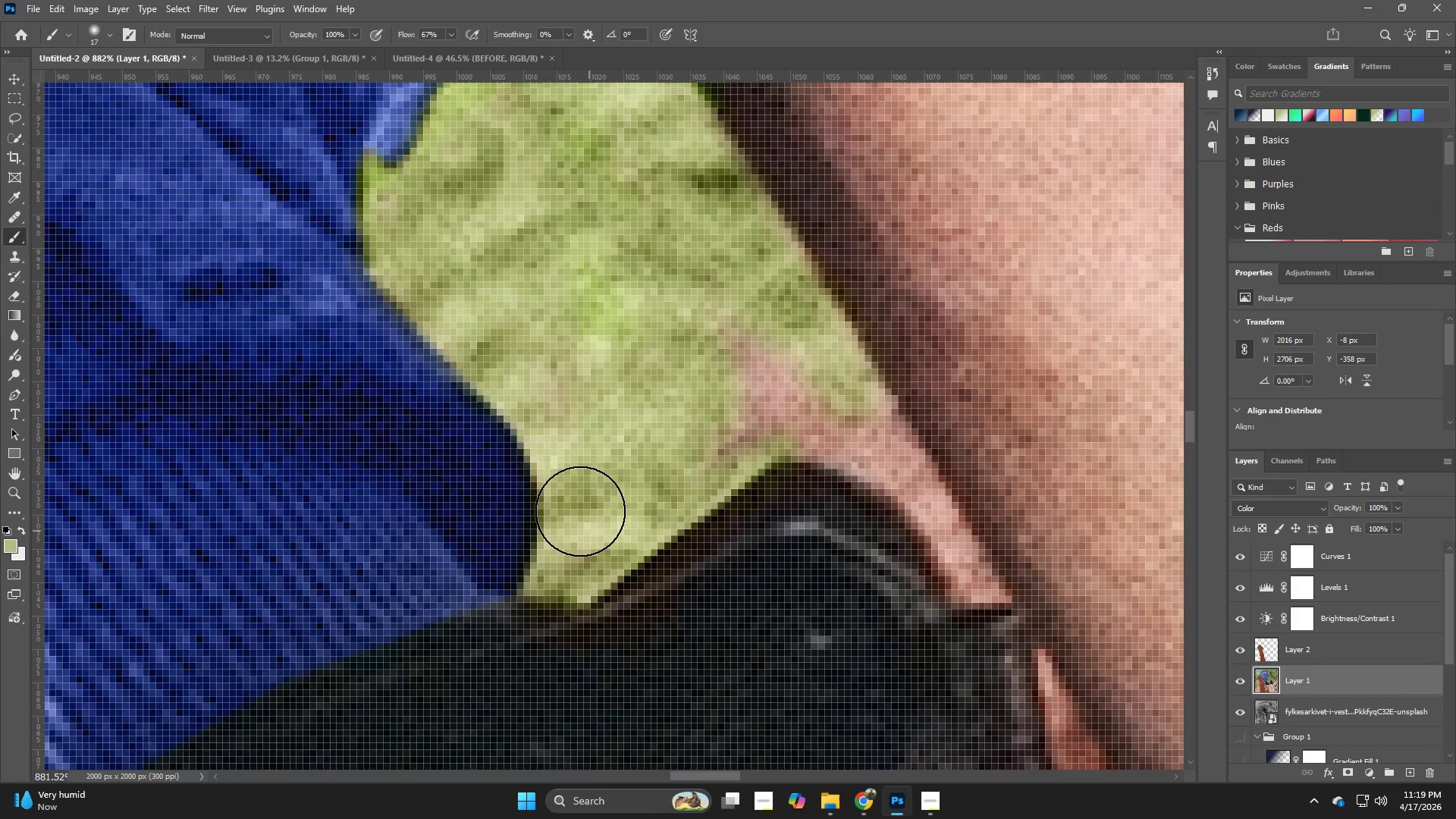 
hold_key(key=Space, duration=0.52)
 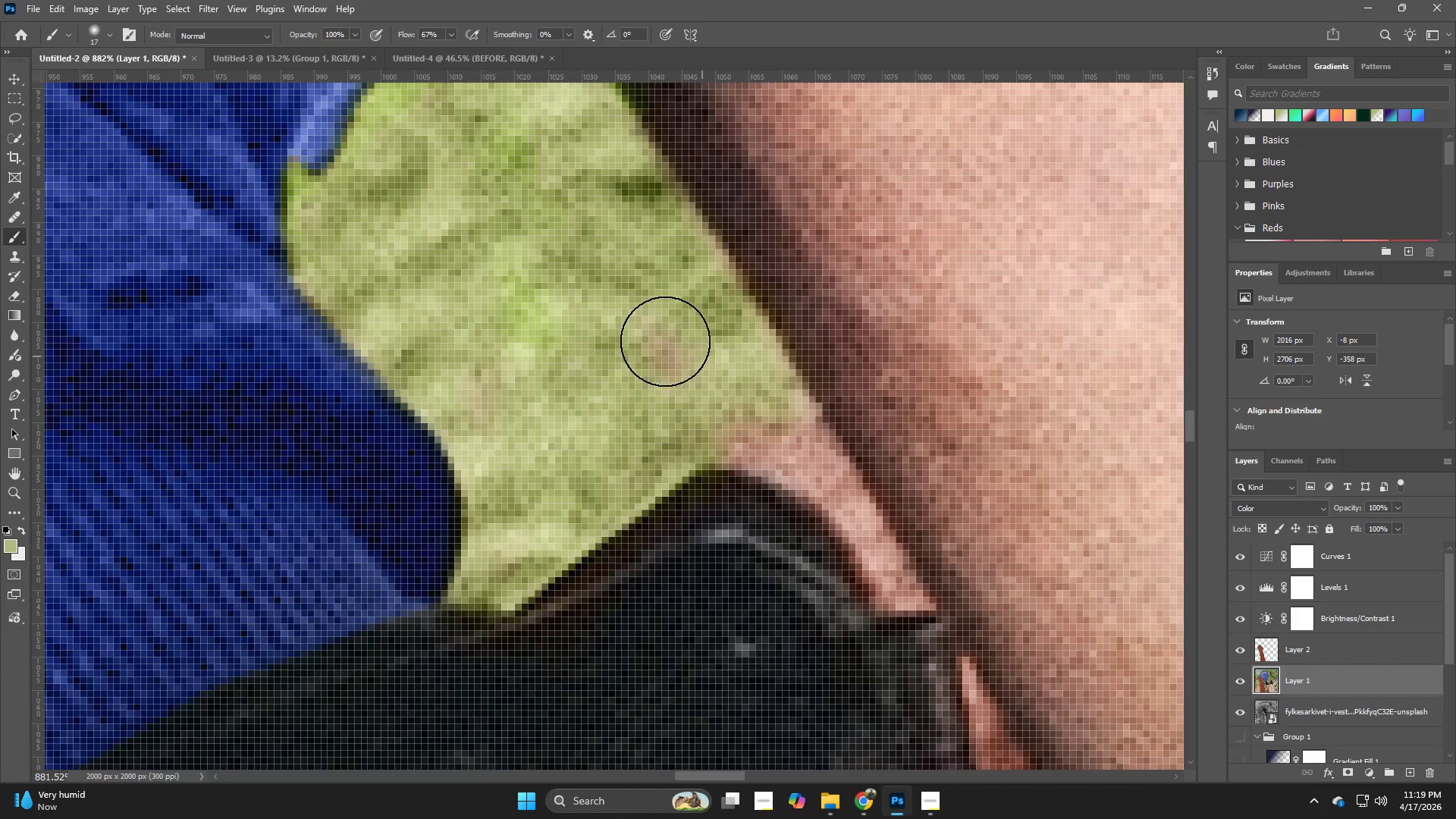 
left_click_drag(start_coordinate=[790, 431], to_coordinate=[716, 438])
 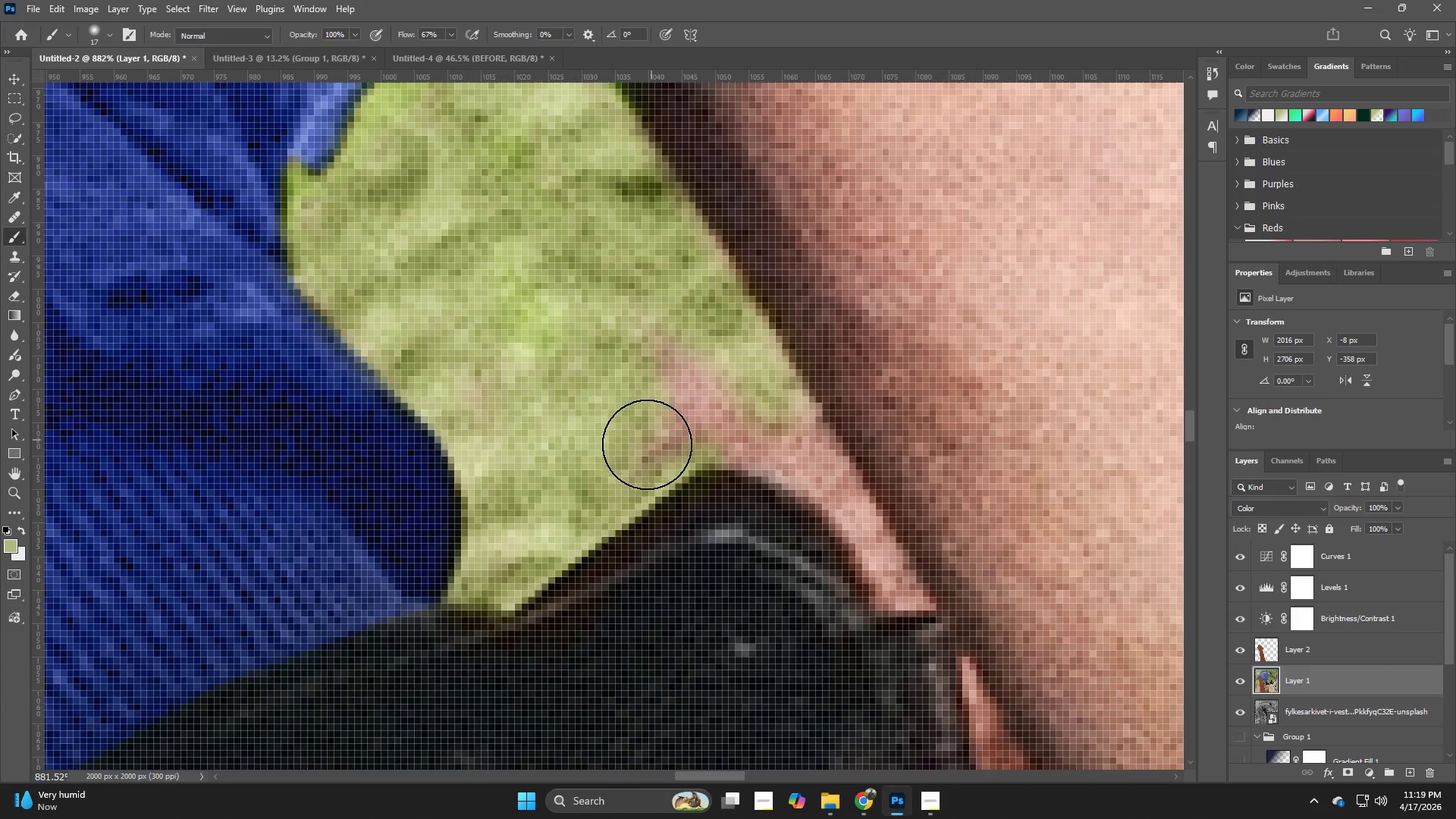 
left_click_drag(start_coordinate=[646, 447], to_coordinate=[692, 414])
 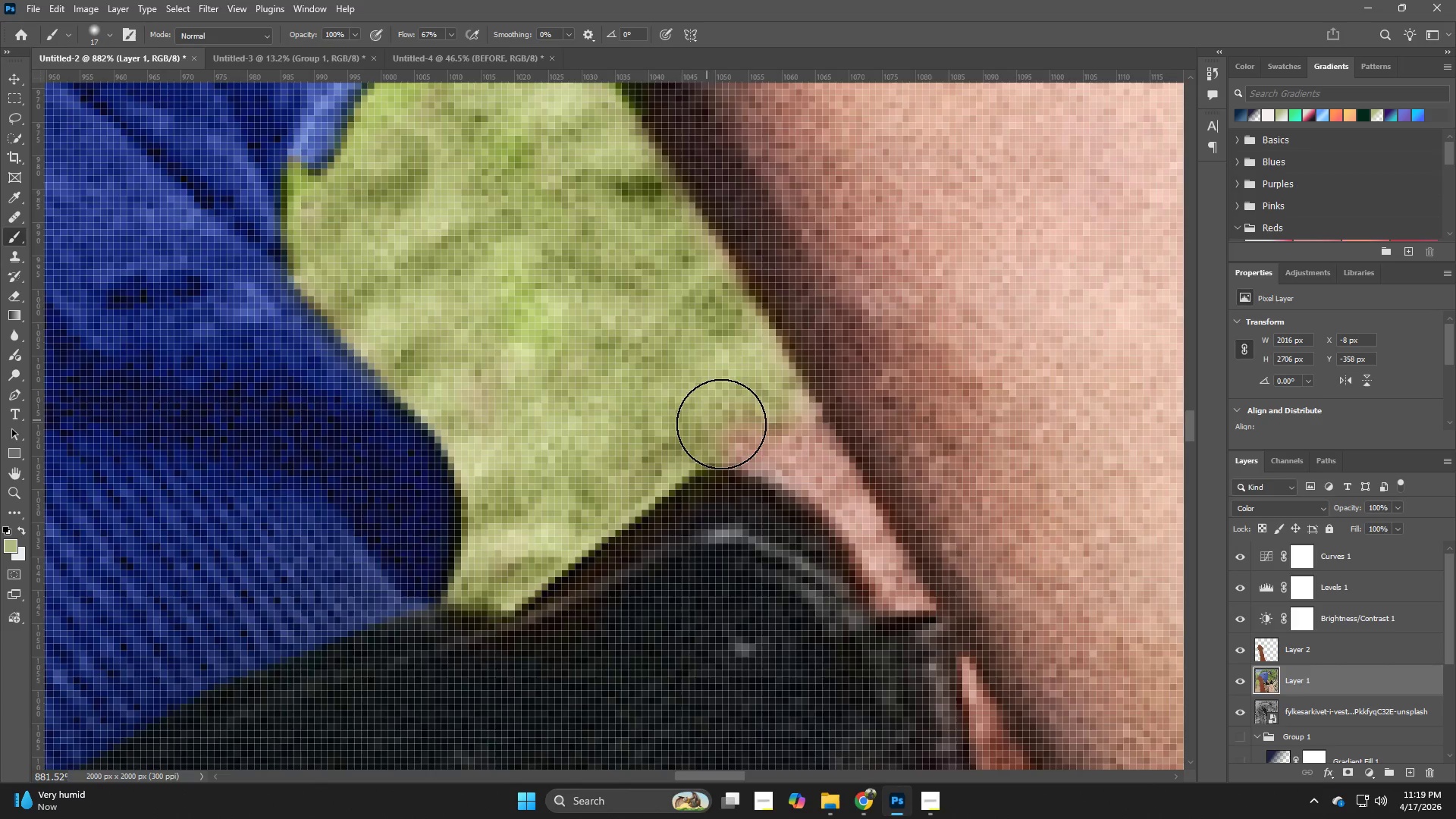 
hold_key(key=Space, duration=0.47)
 